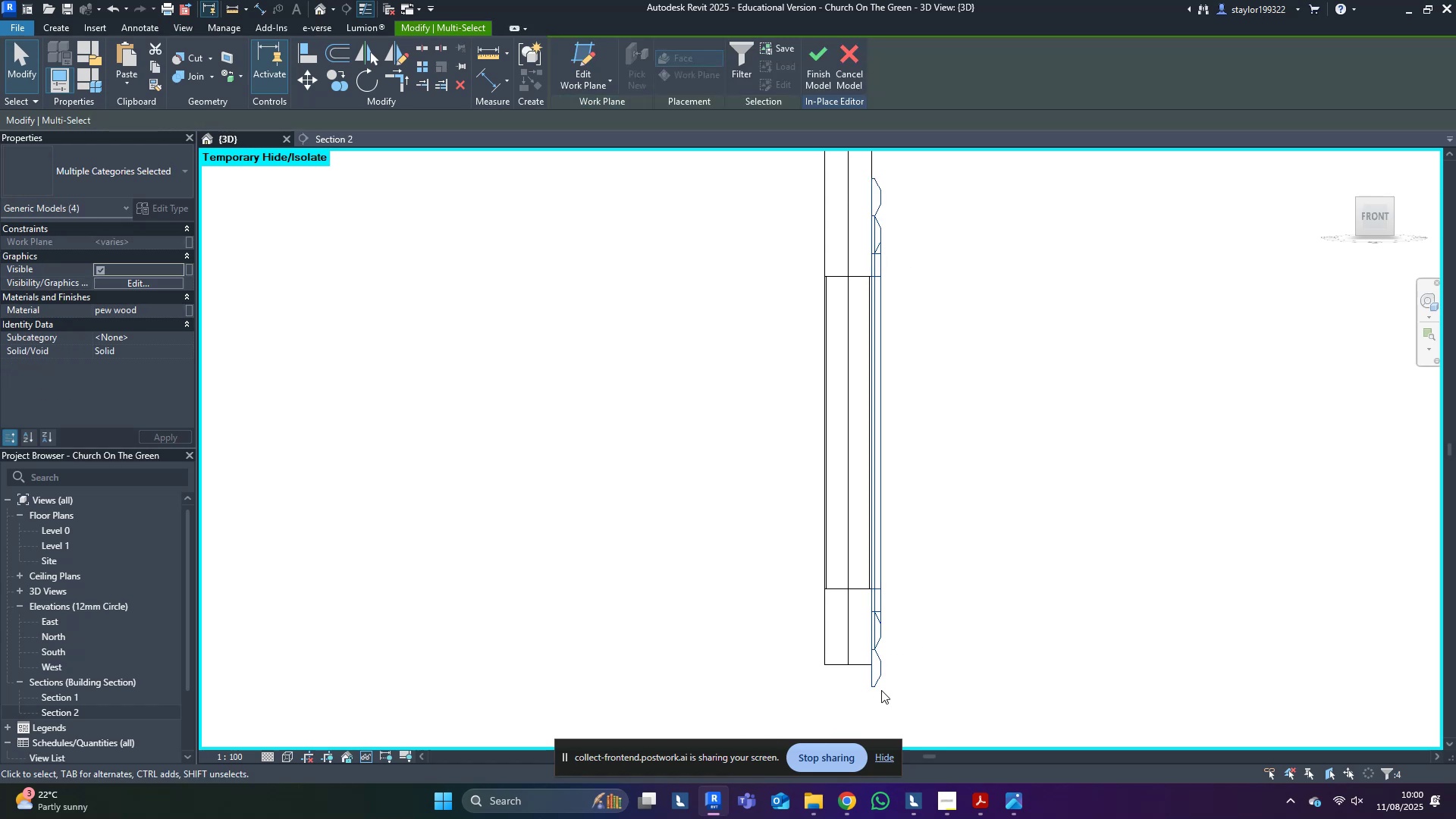 
type(dm)
 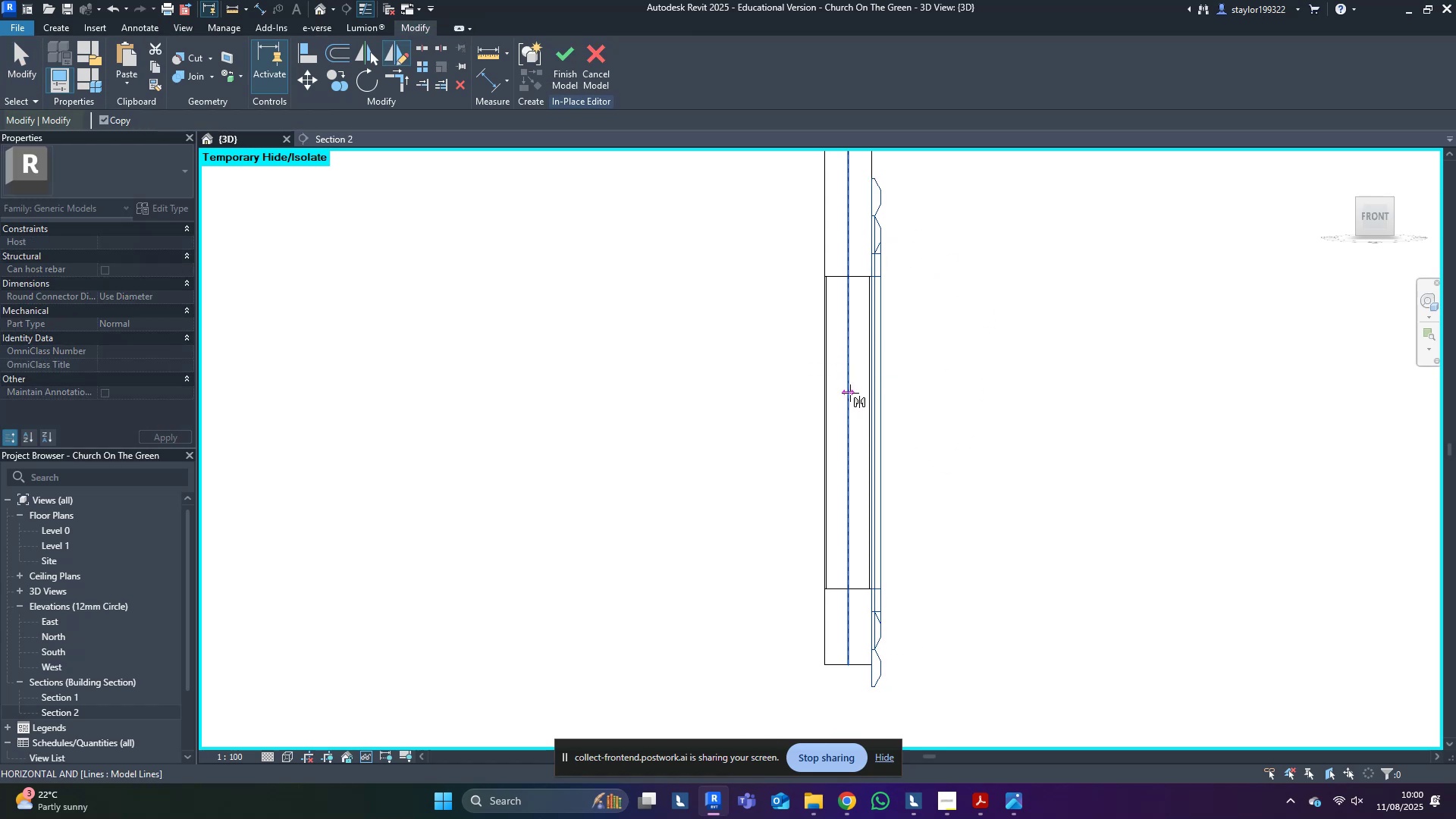 
left_click([849, 400])
 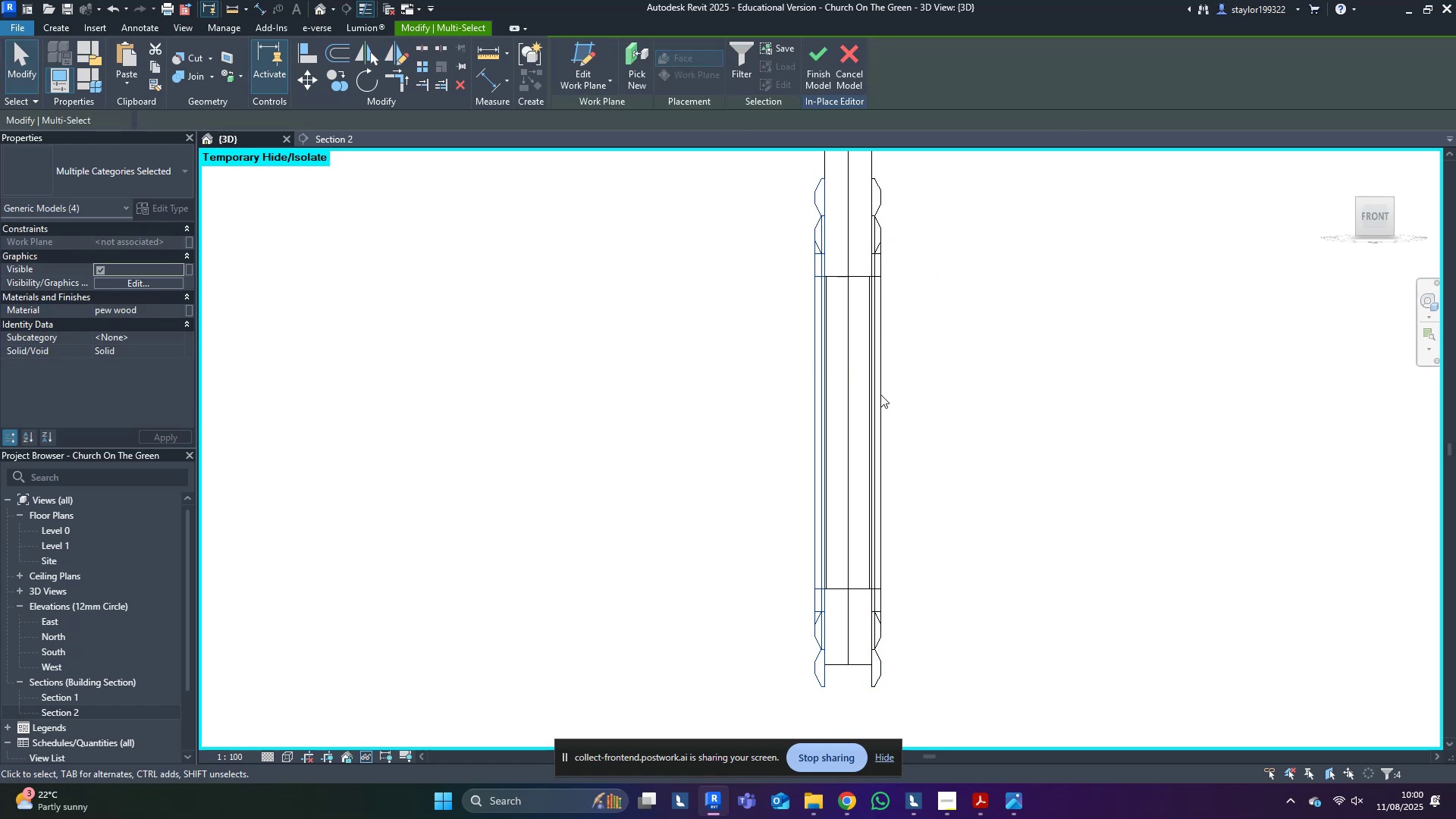 
left_click_drag(start_coordinate=[969, 376], to_coordinate=[975, 377])
 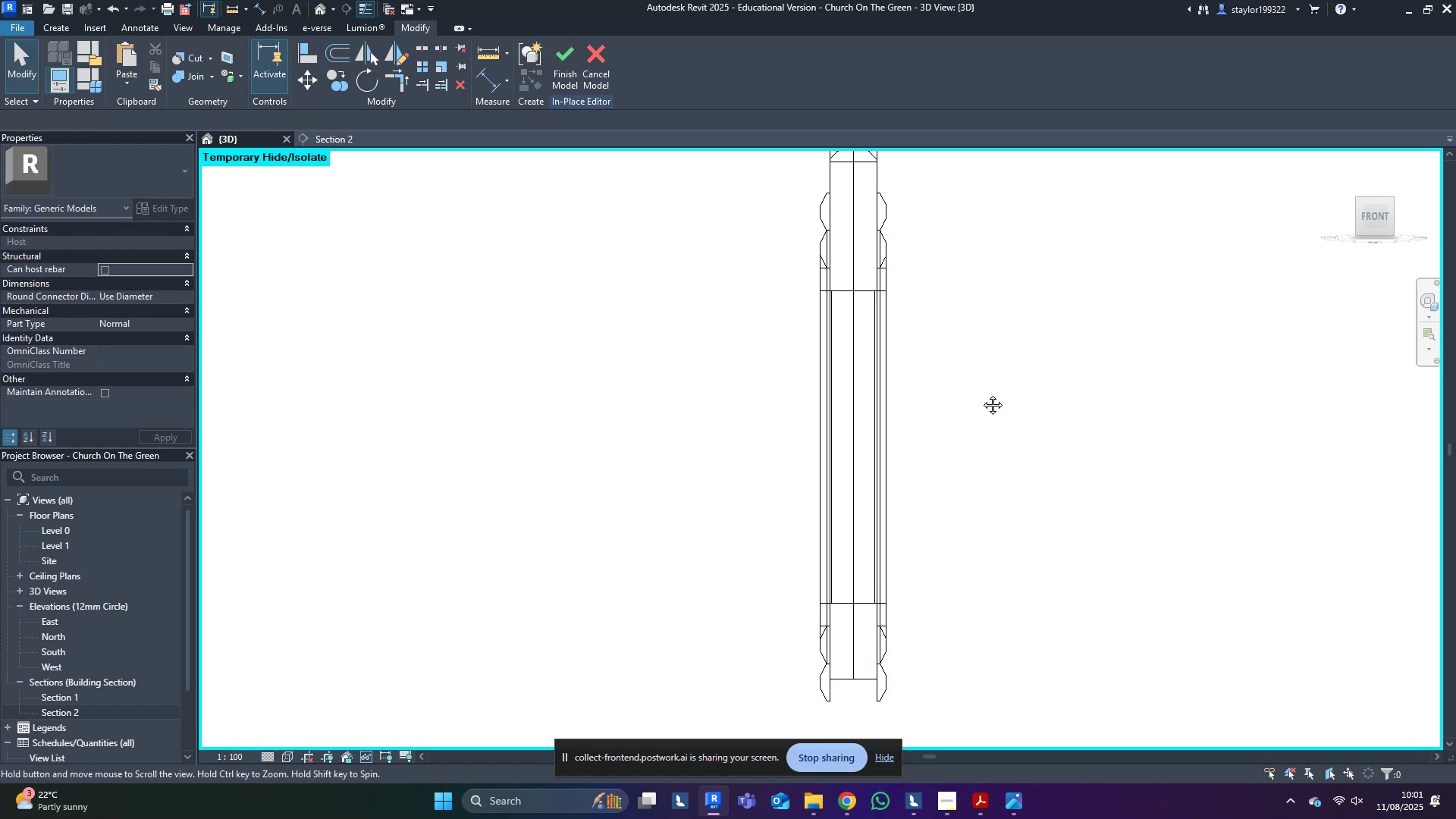 
type(sd)
 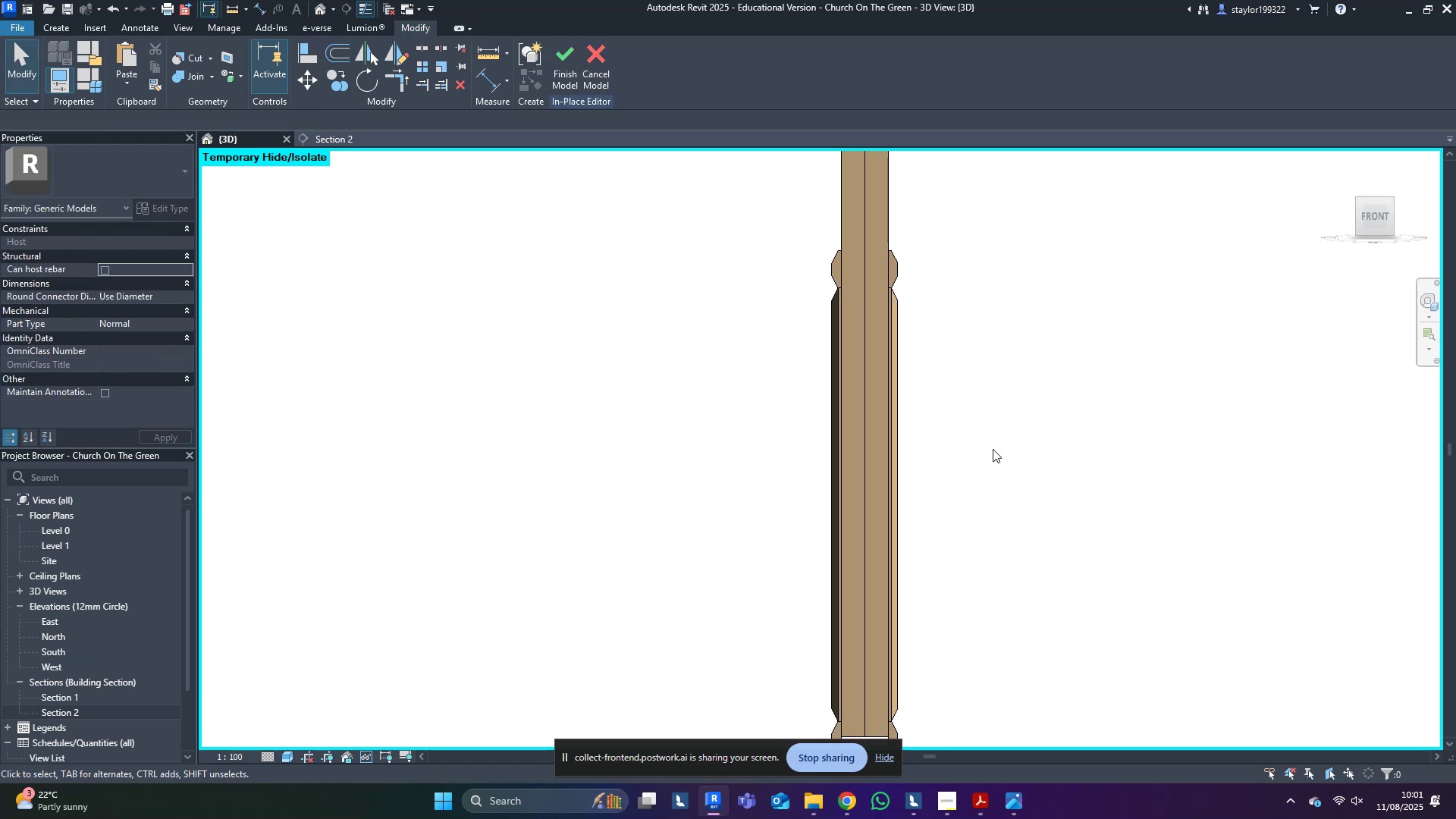 
scroll: coordinate [993, 449], scroll_direction: down, amount: 3.0
 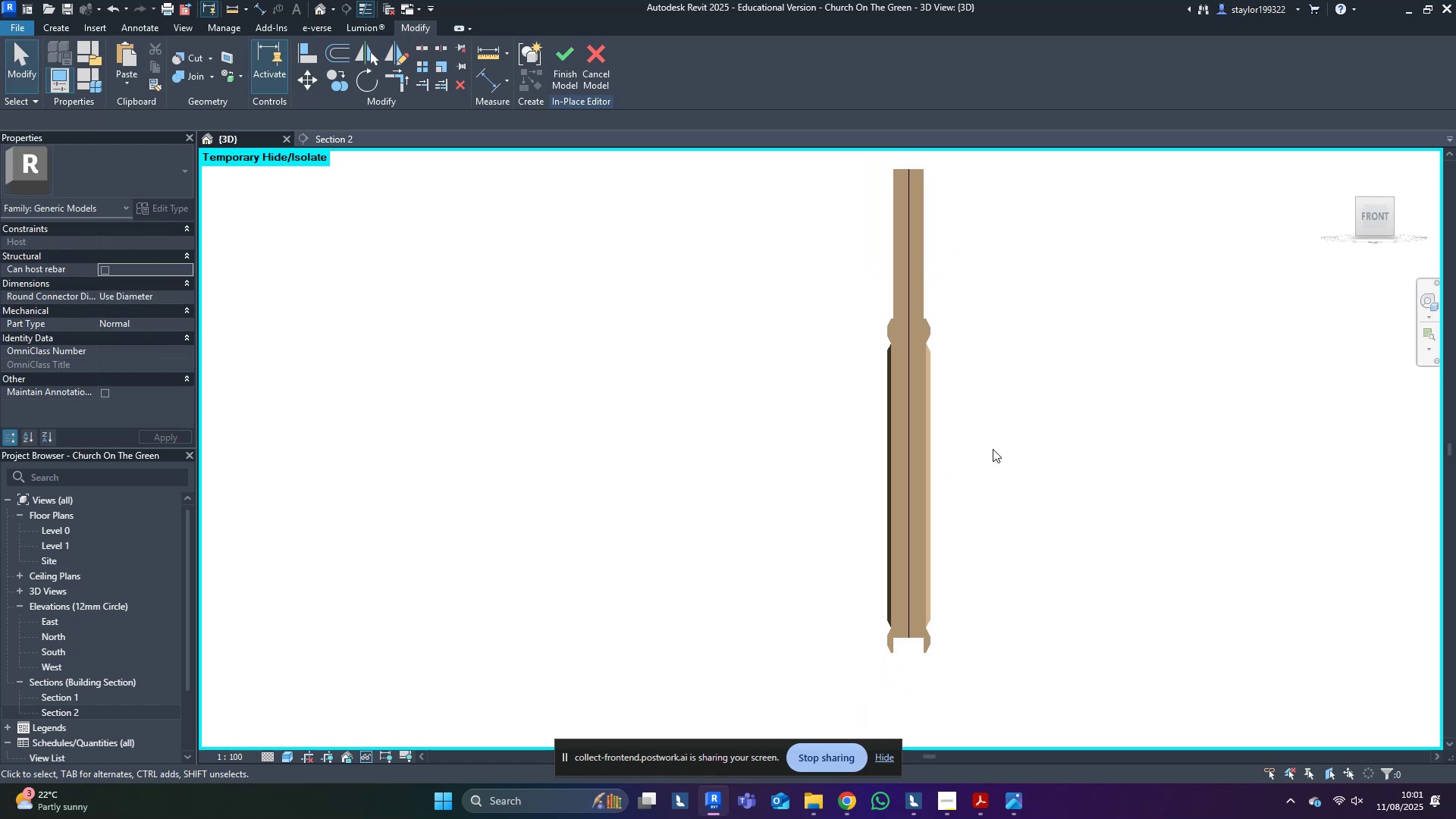 
hold_key(key=ShiftLeft, duration=0.55)
 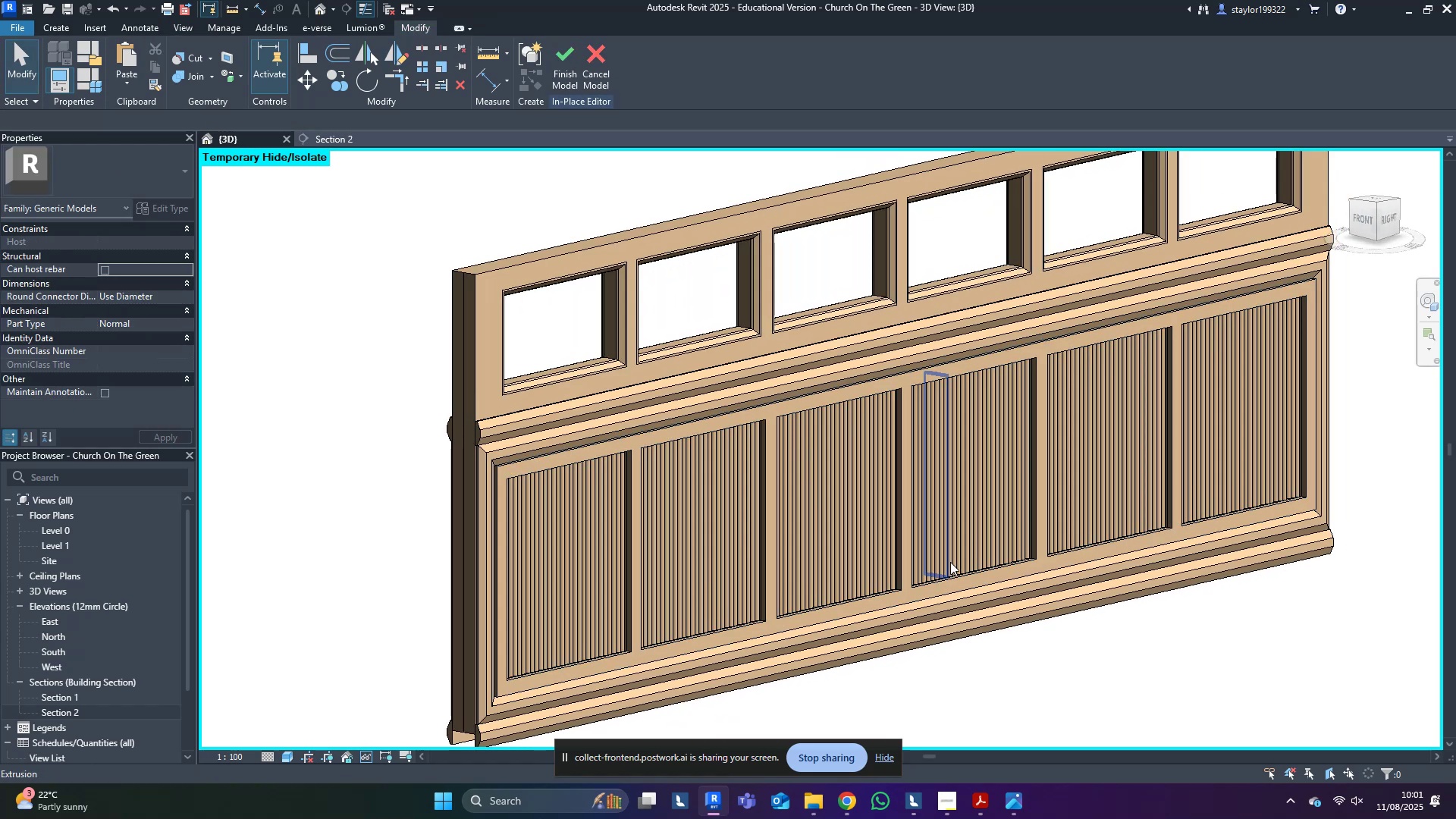 
scroll: coordinate [950, 563], scroll_direction: down, amount: 5.0
 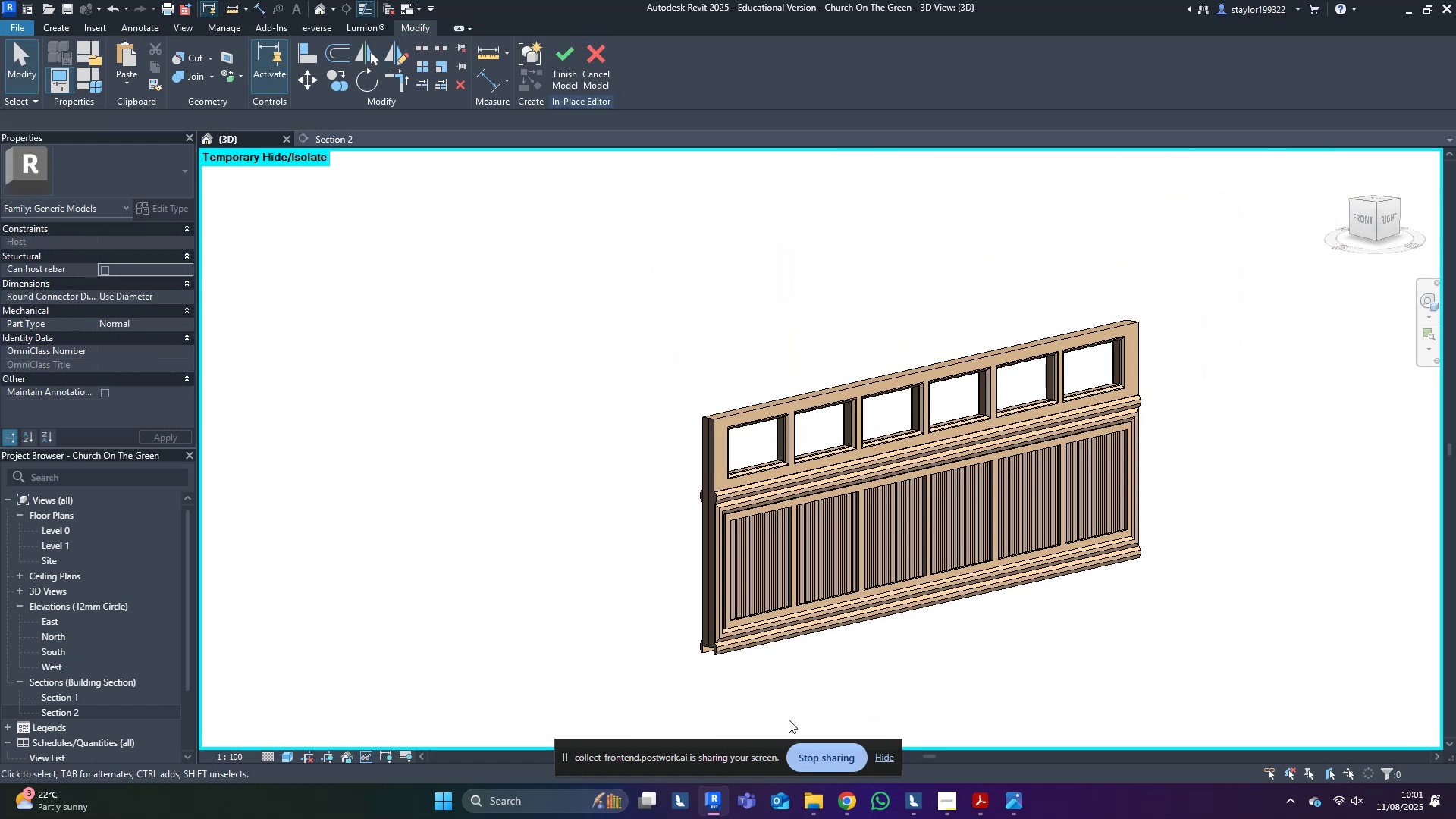 
scroll: coordinate [646, 697], scroll_direction: up, amount: 5.0
 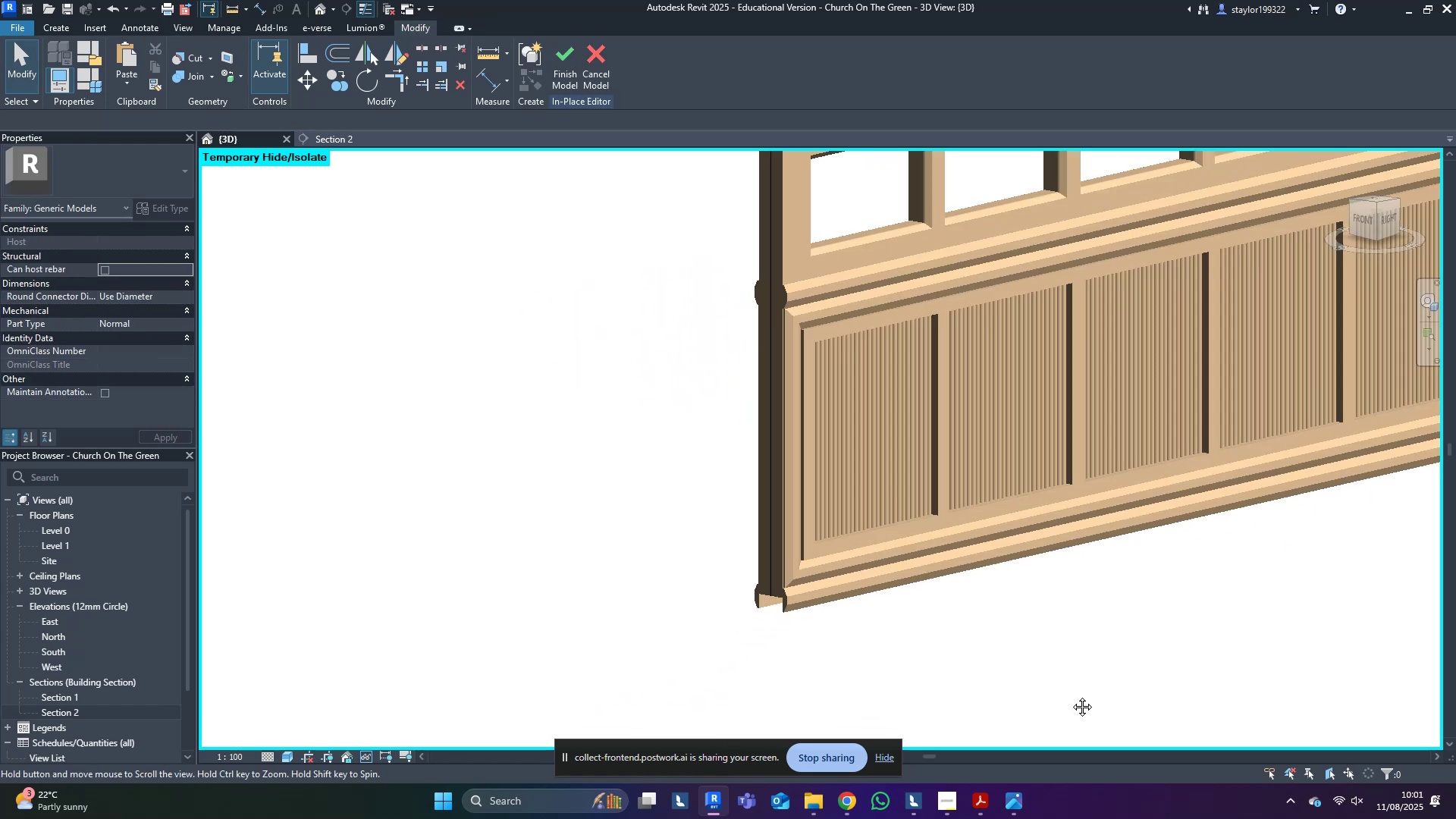 
scroll: coordinate [946, 714], scroll_direction: down, amount: 5.0
 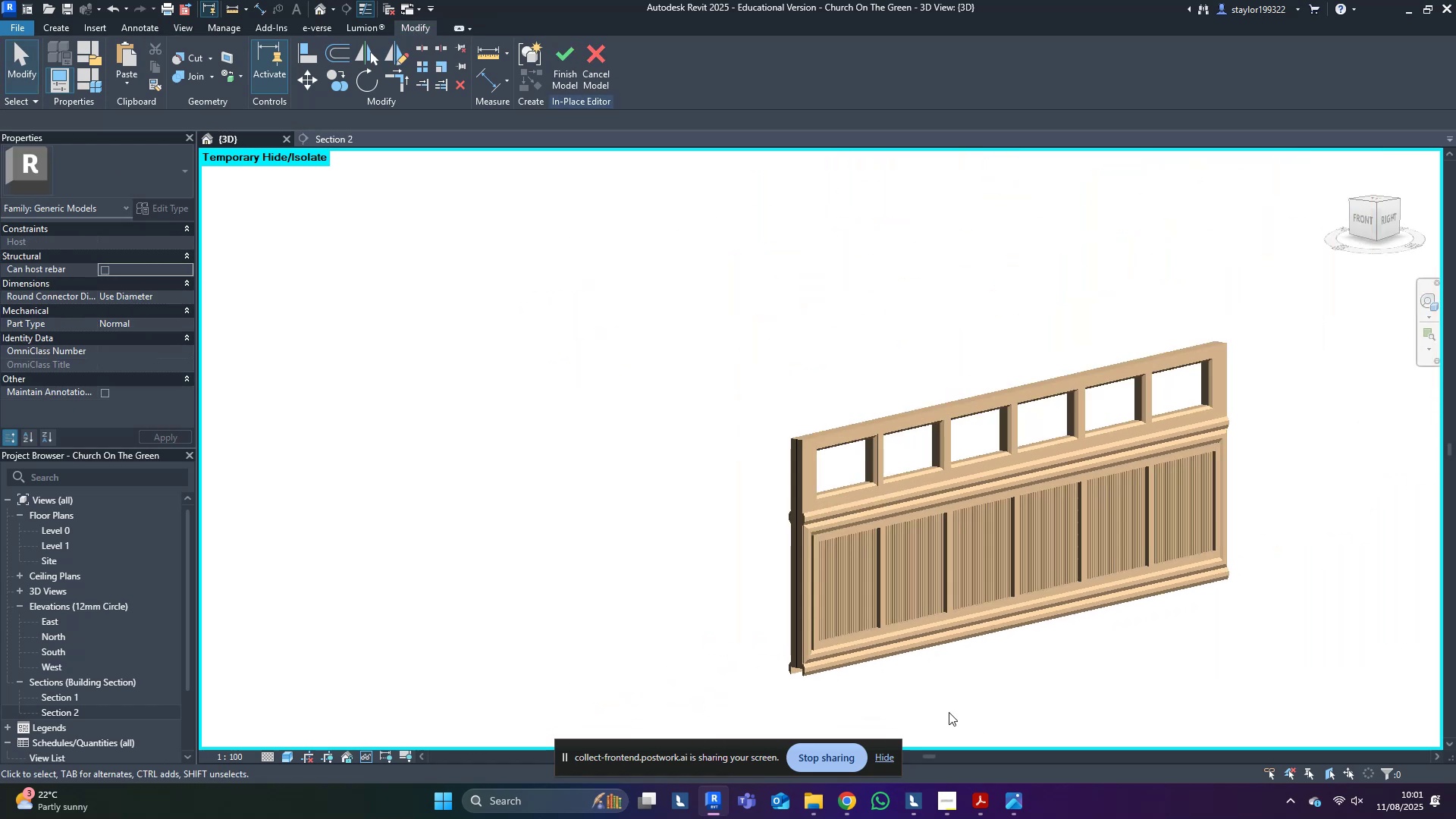 
hold_key(key=ShiftLeft, duration=0.88)
 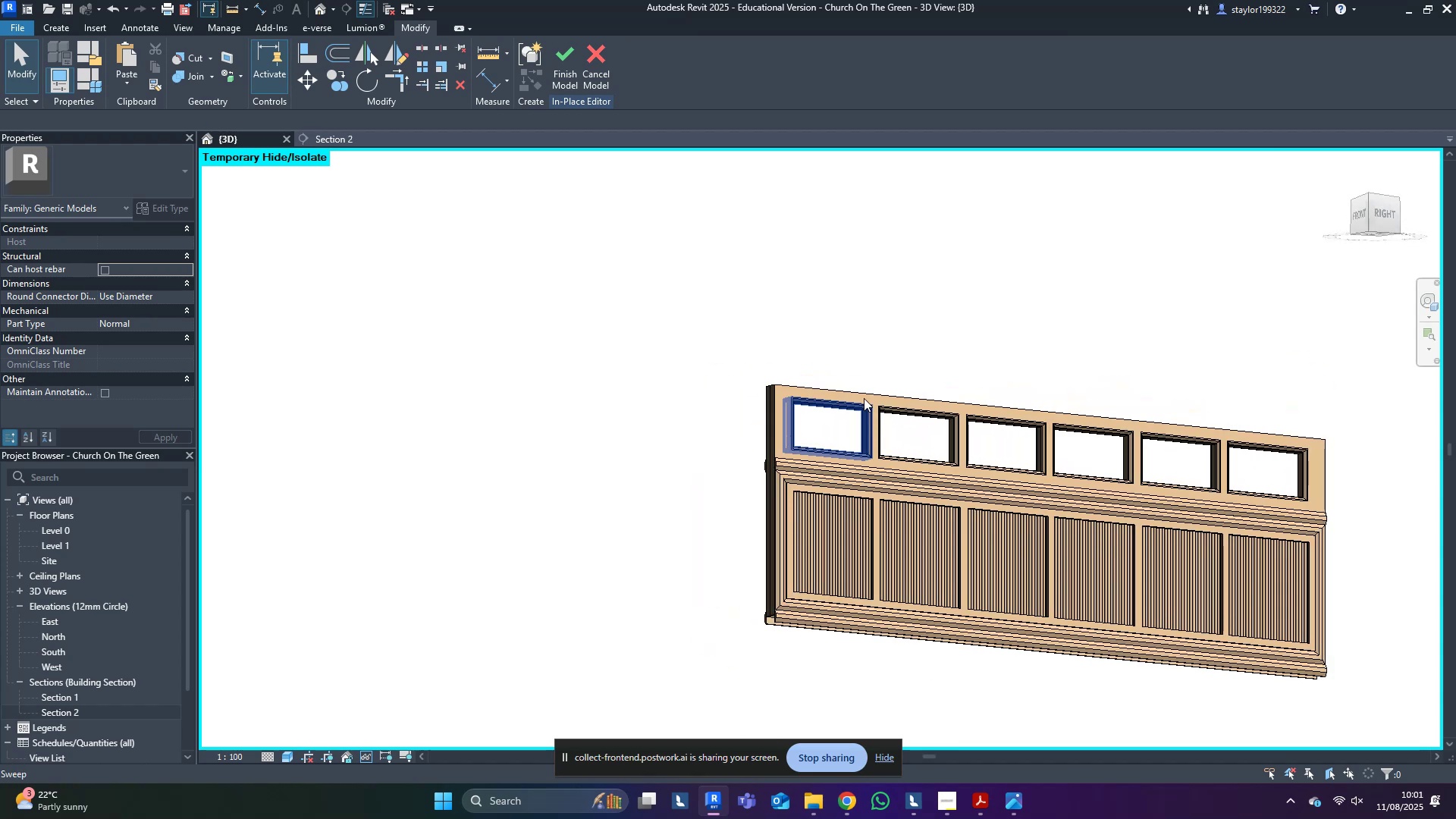 
key(Shift+ShiftLeft)
 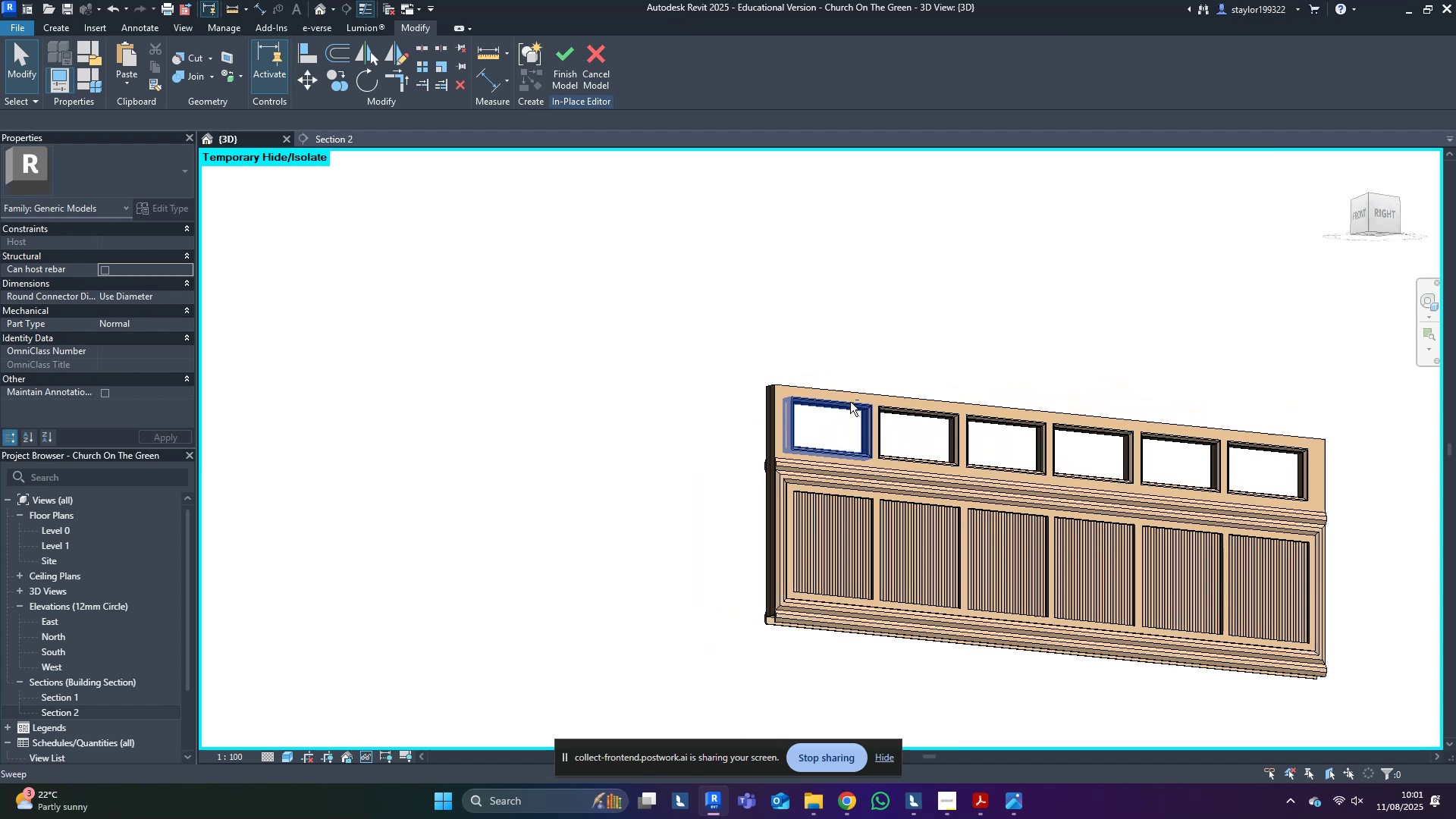 
mouse_move([813, 373])
 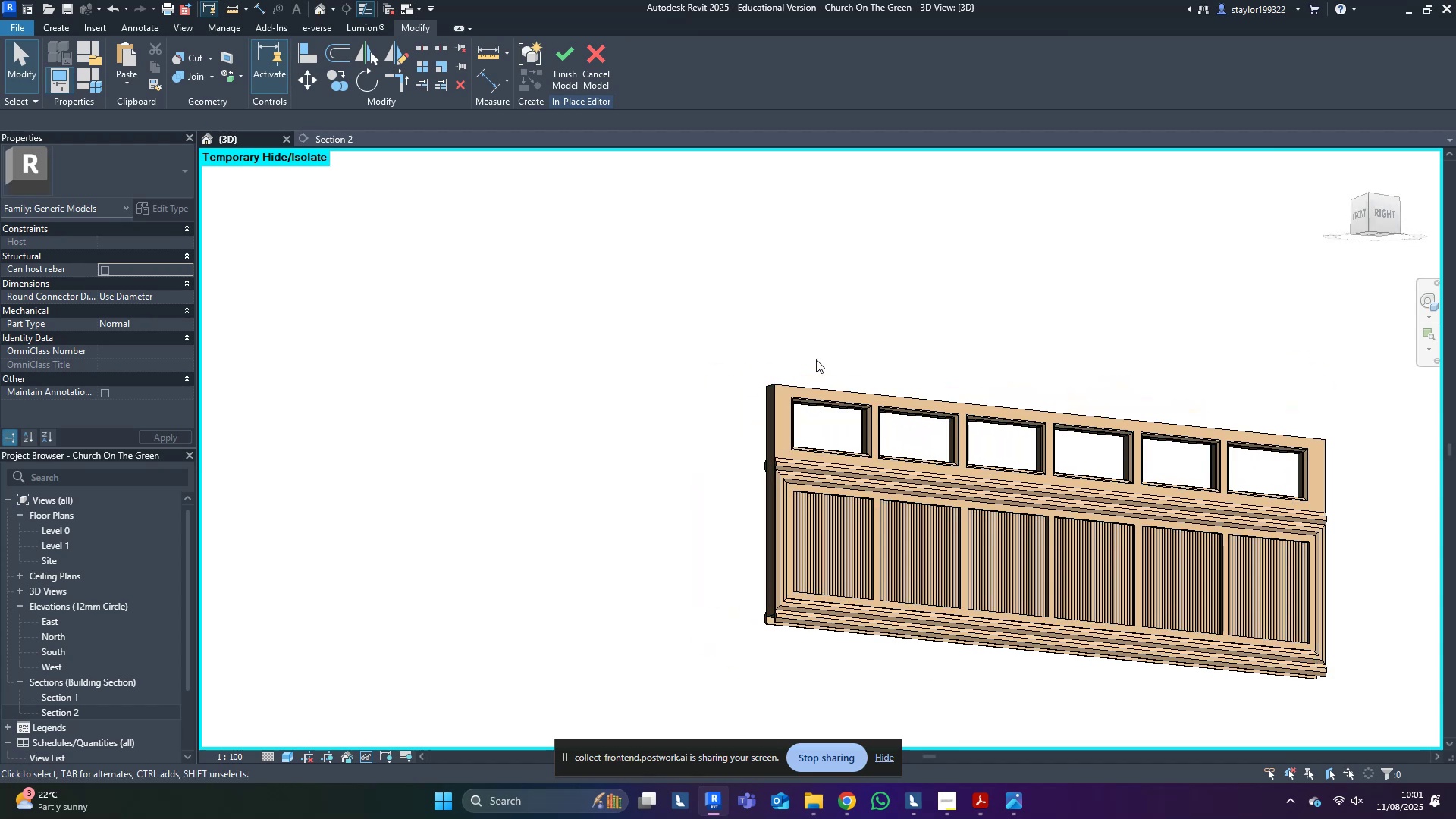 
scroll: coordinate [739, 313], scroll_direction: up, amount: 3.0
 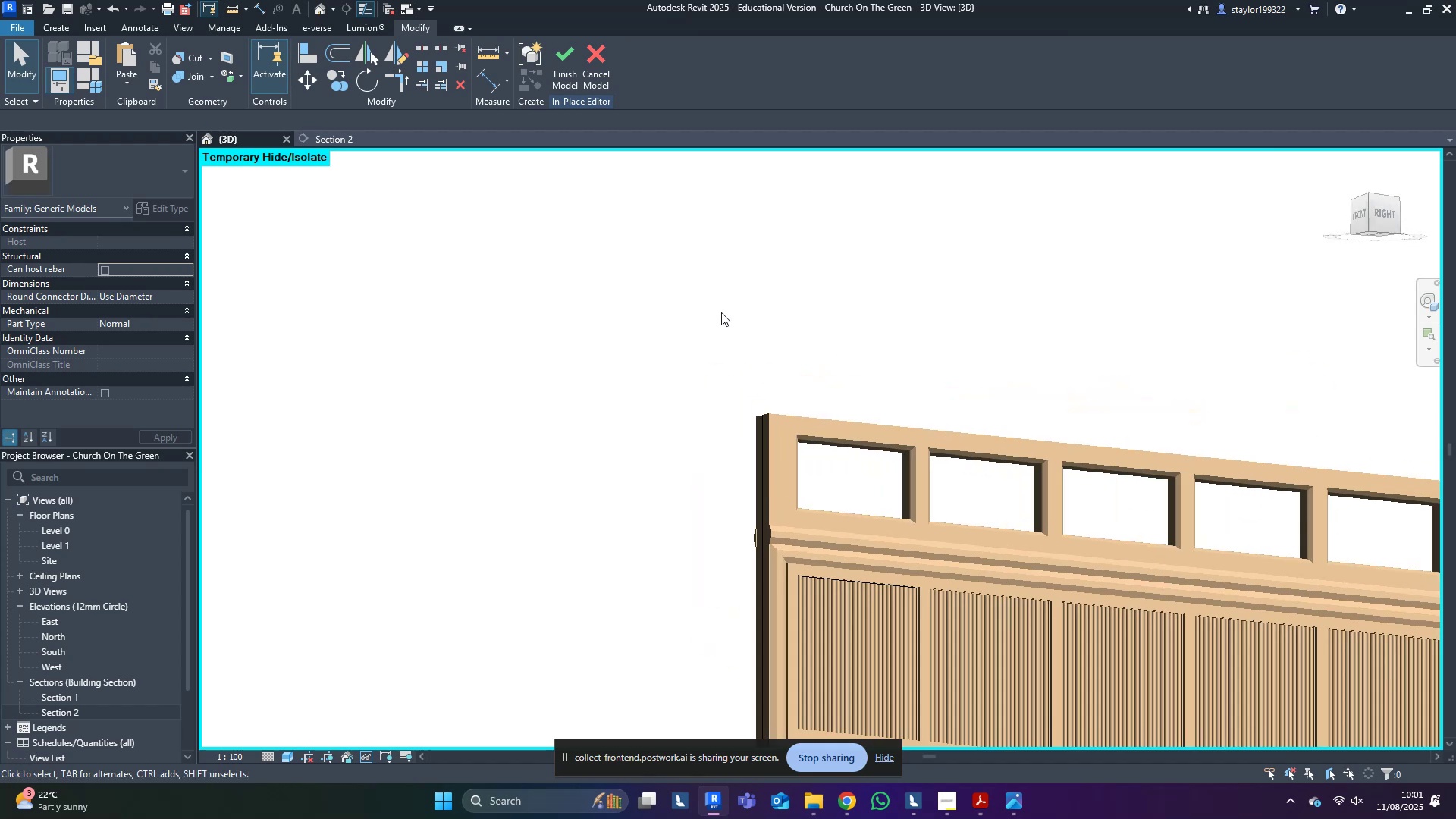 
hold_key(key=ShiftLeft, duration=0.4)
 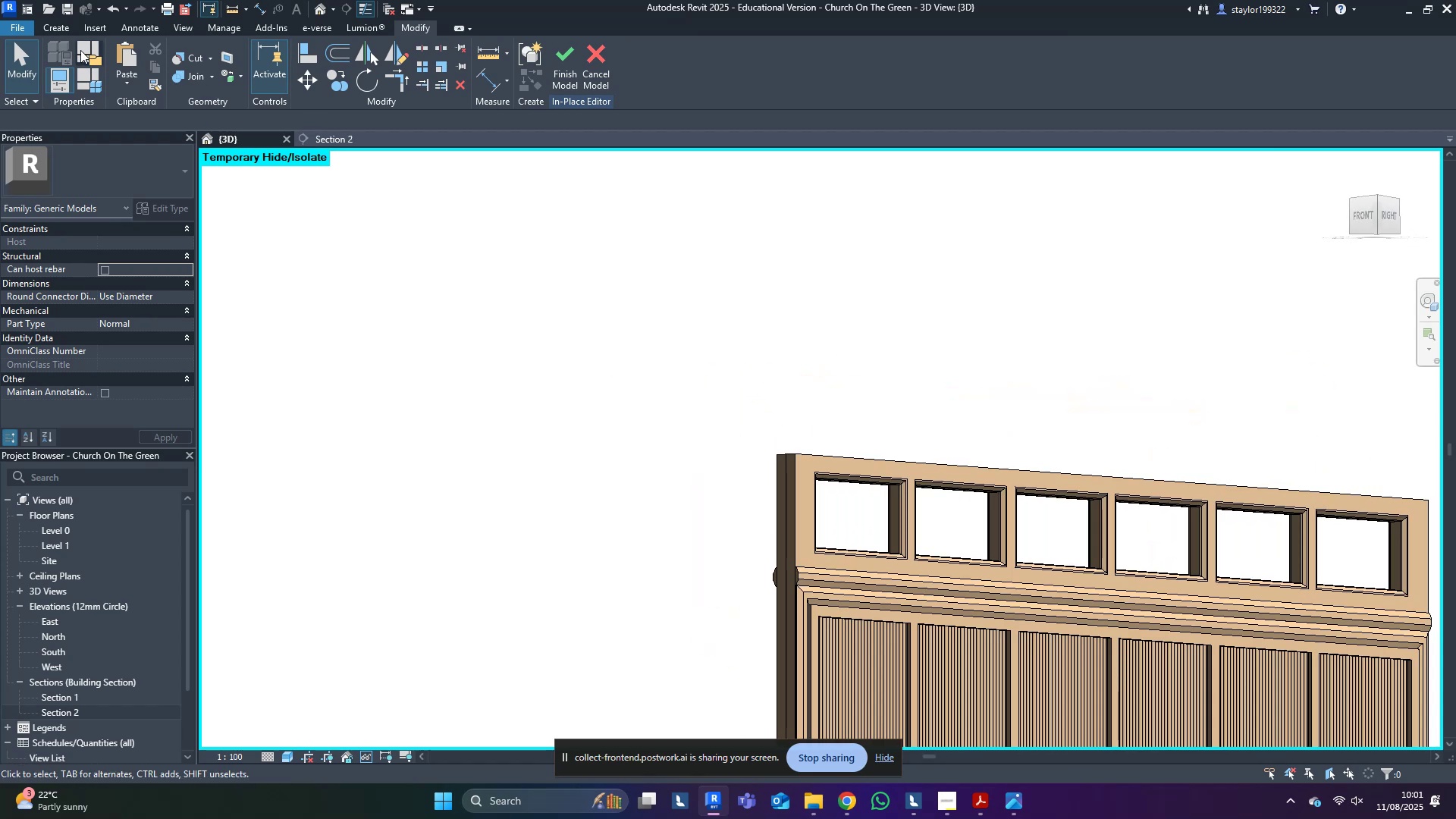 
left_click([64, 28])
 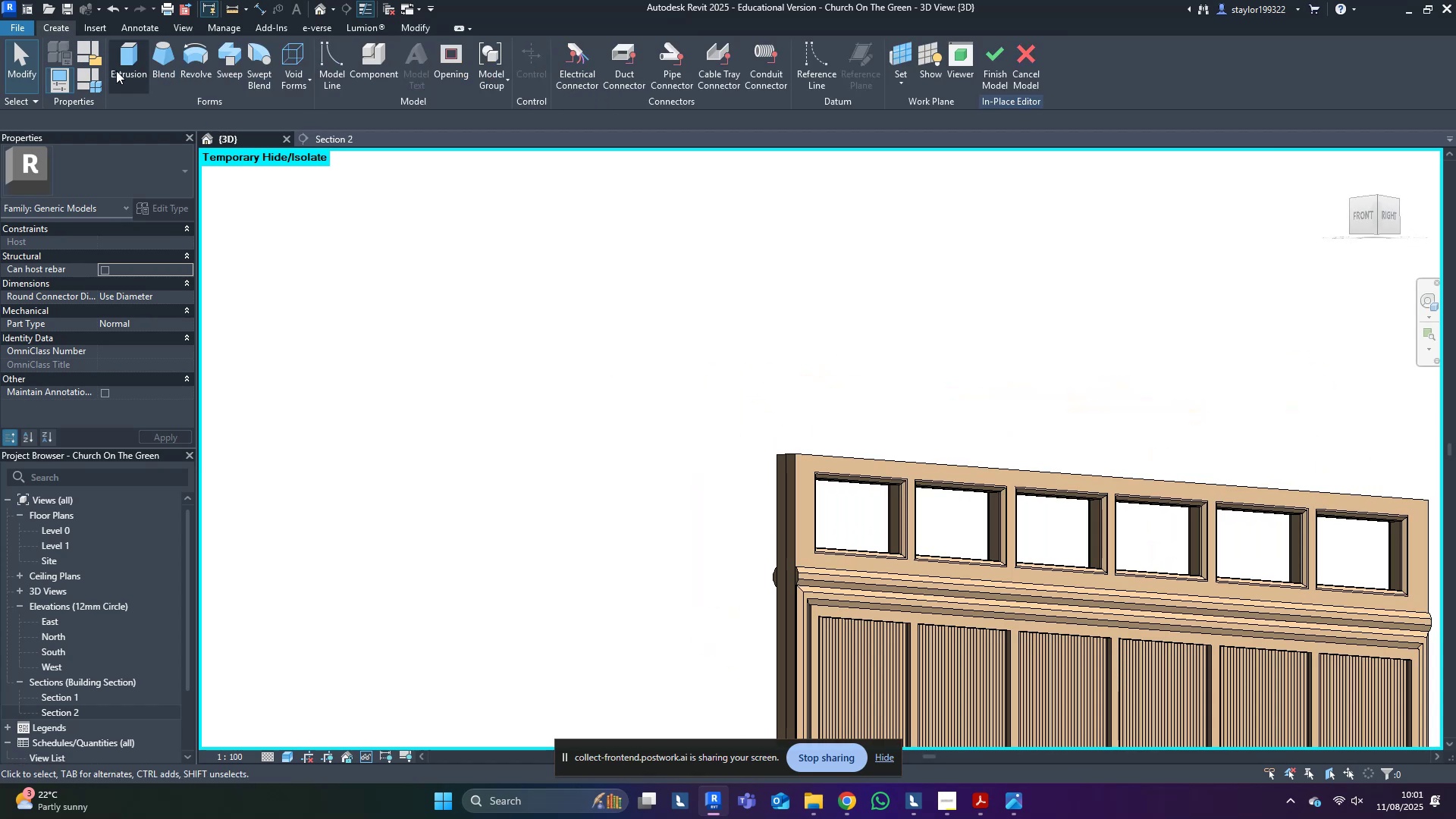 
left_click([120, 68])
 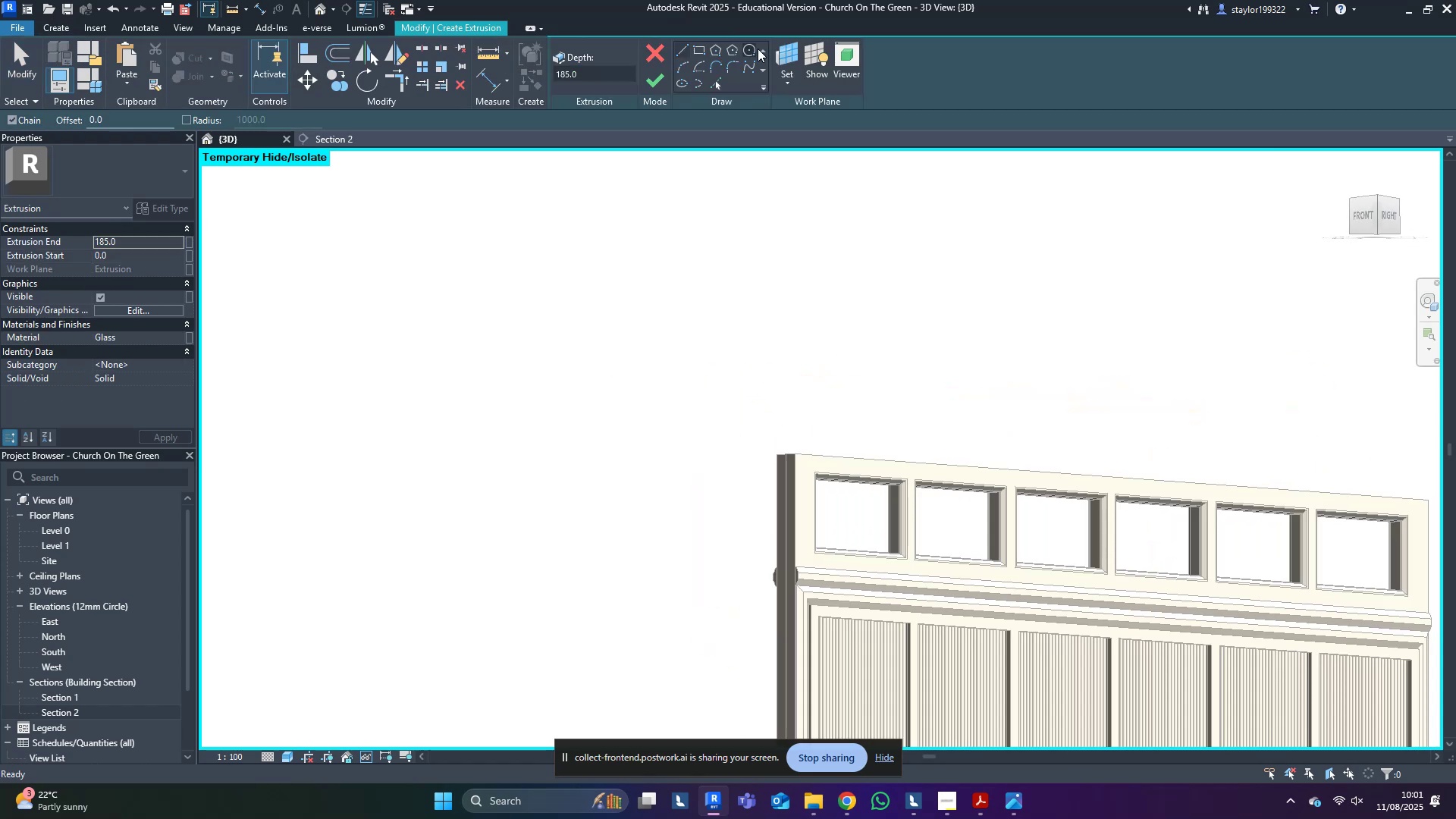 
left_click([786, 52])
 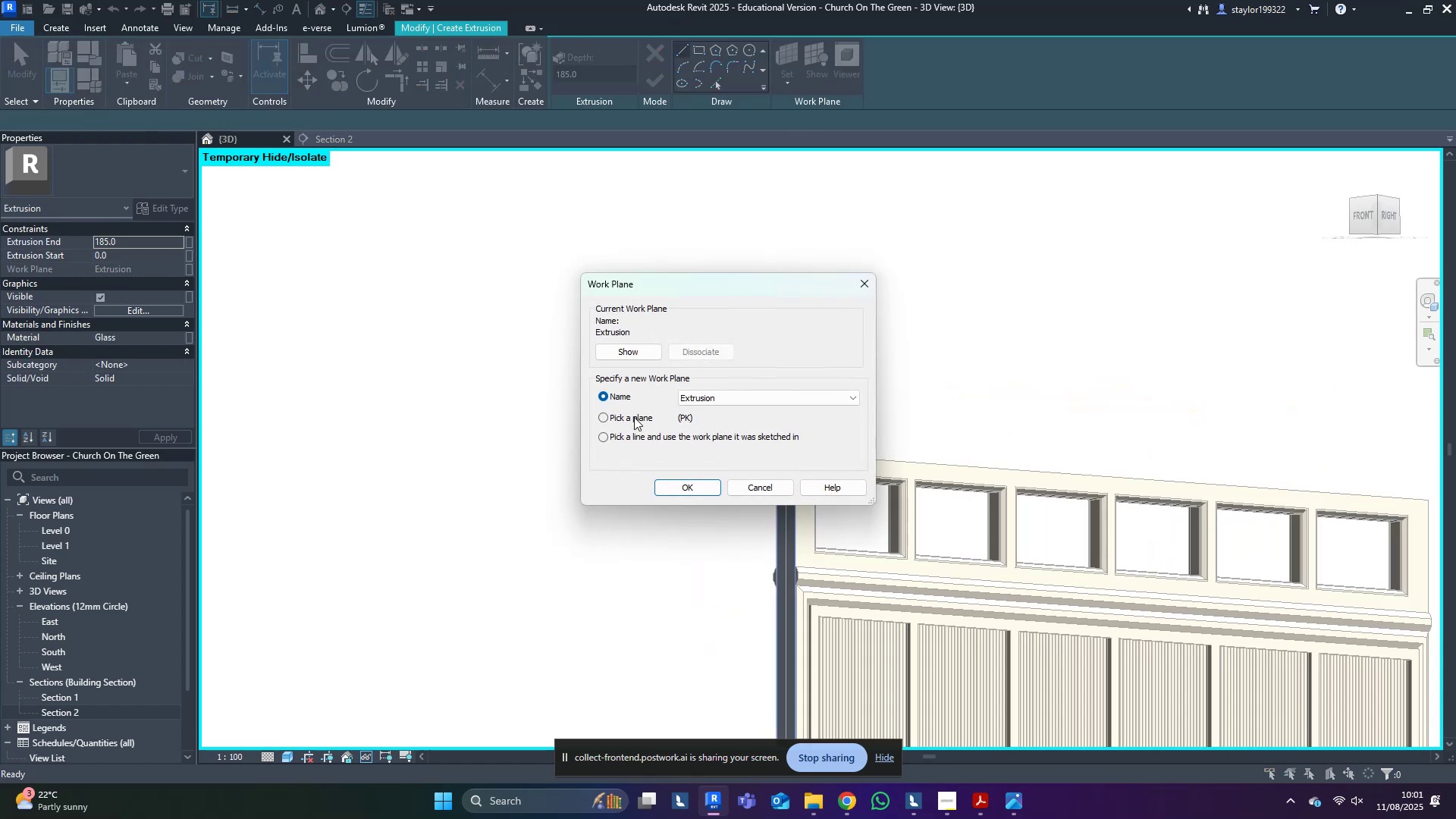 
left_click([634, 415])
 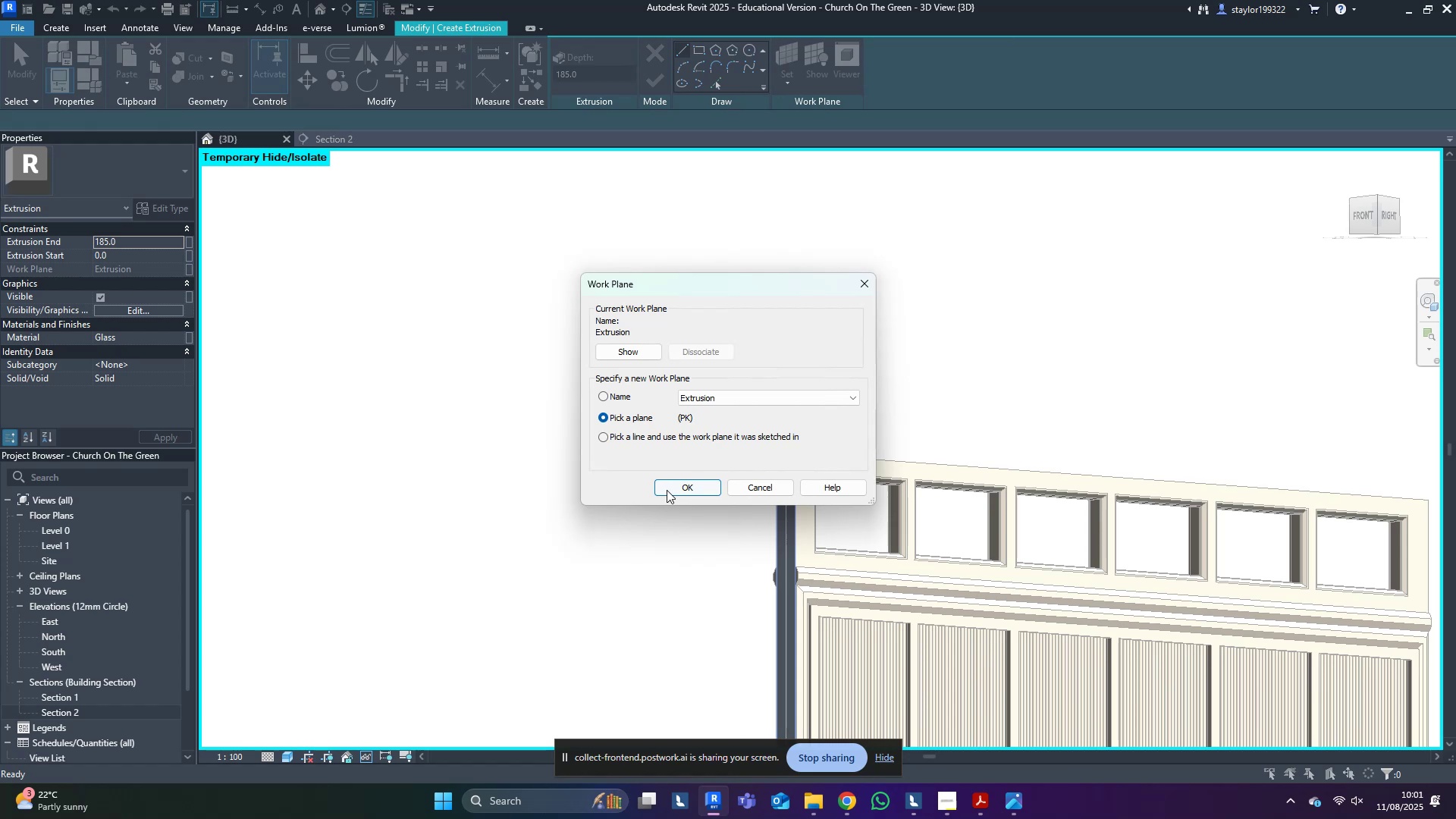 
left_click([673, 488])
 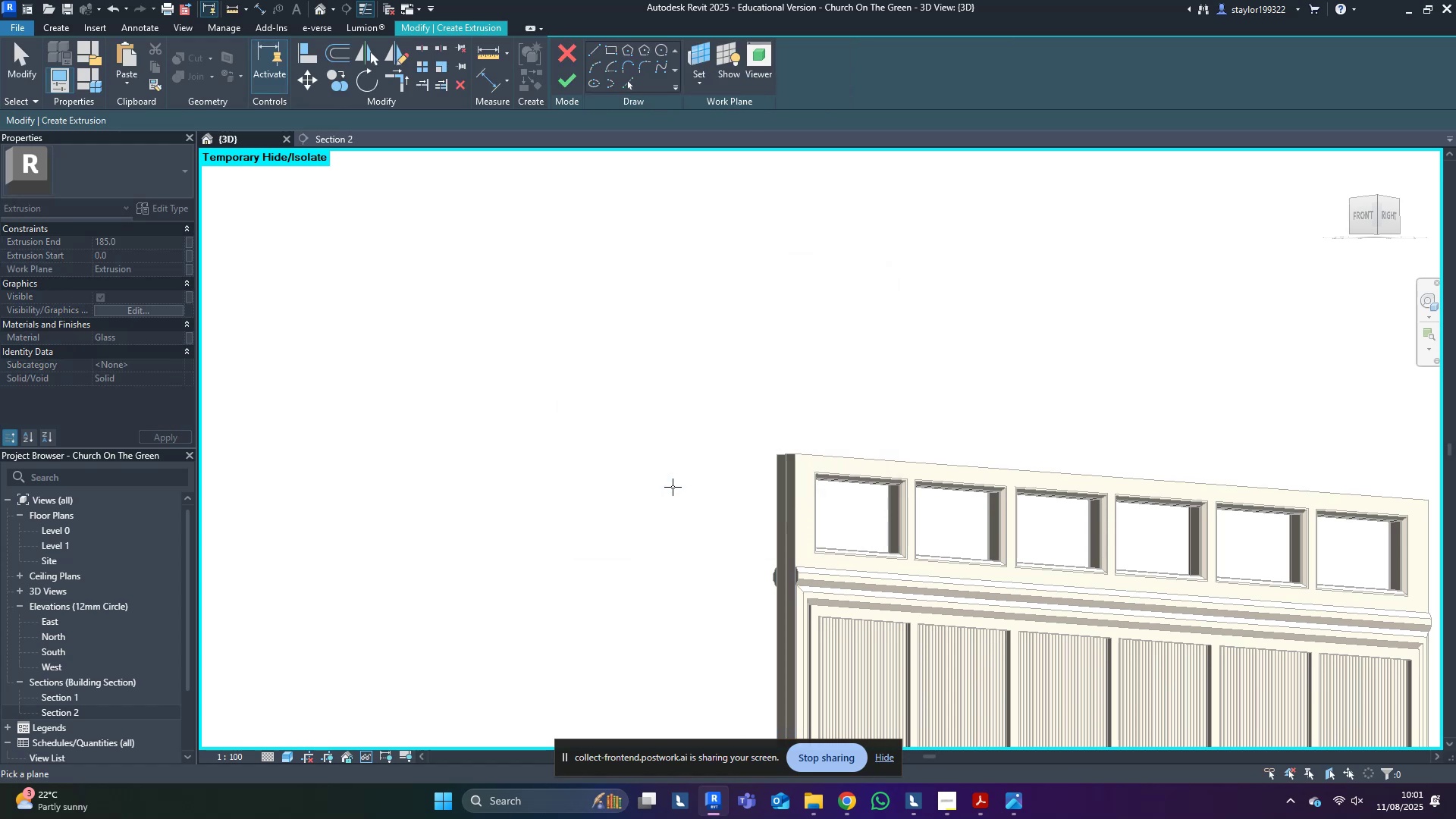 
scroll: coordinate [801, 446], scroll_direction: up, amount: 9.0
 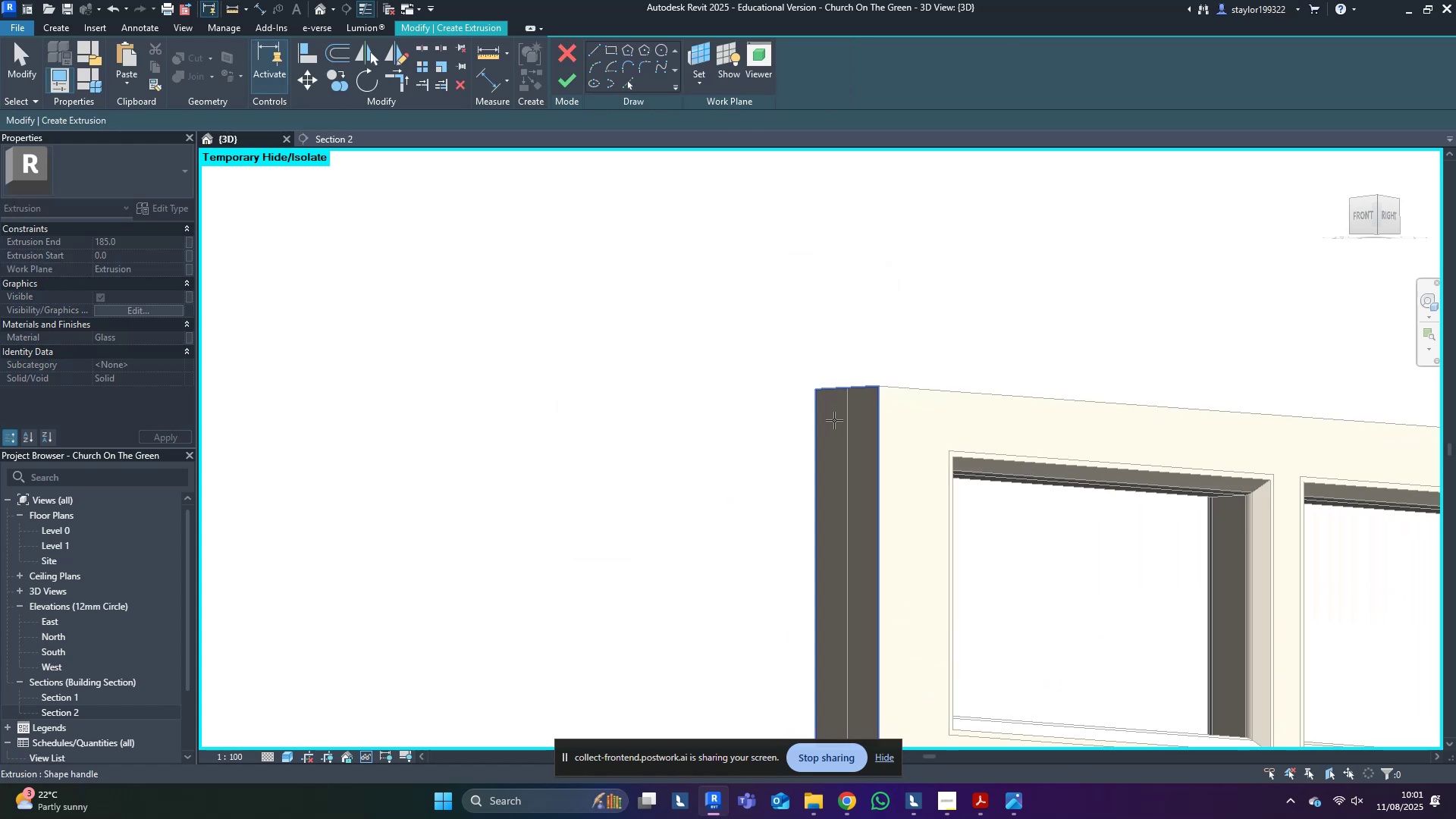 
left_click([834, 420])
 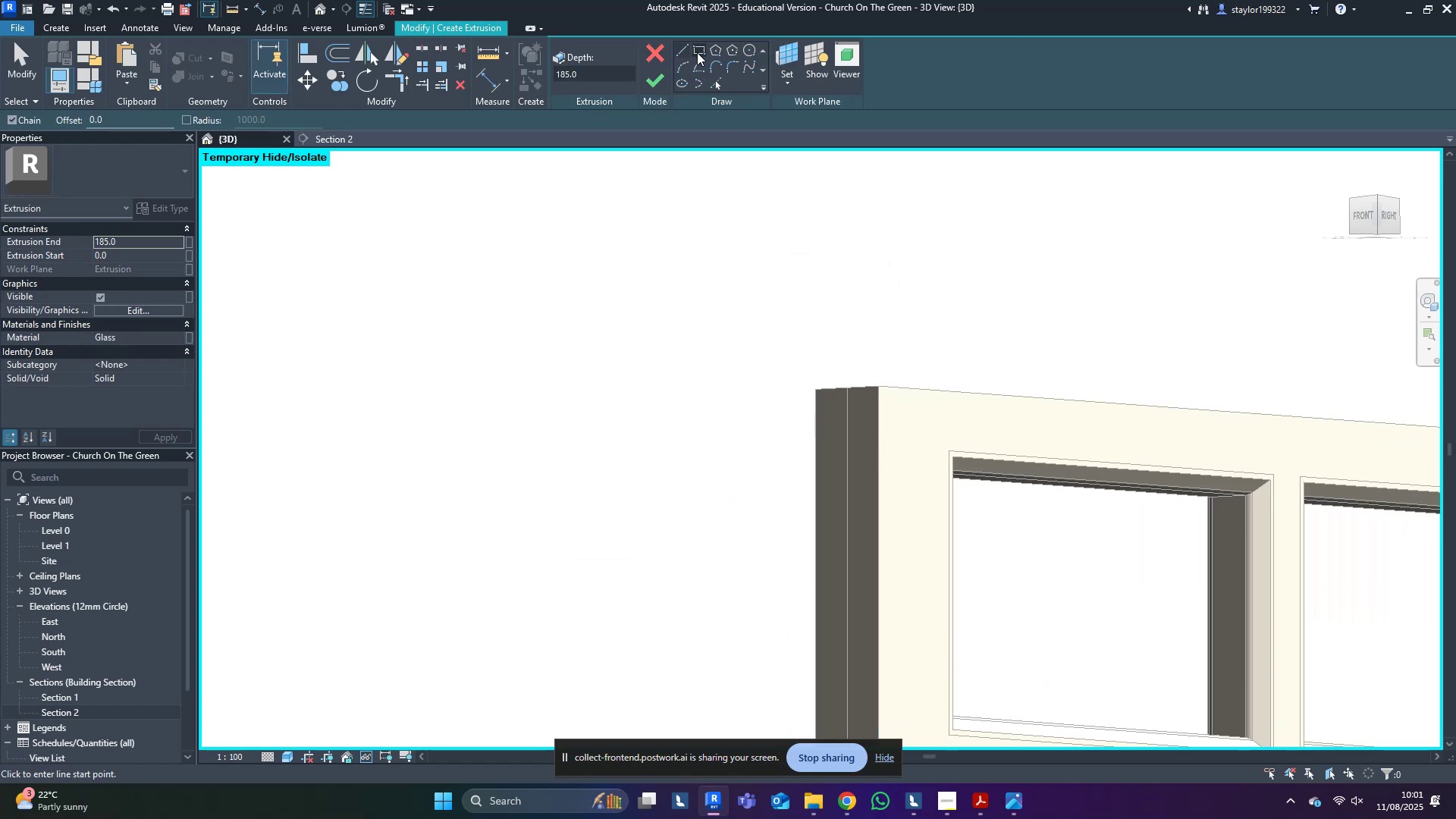 
left_click([711, 80])
 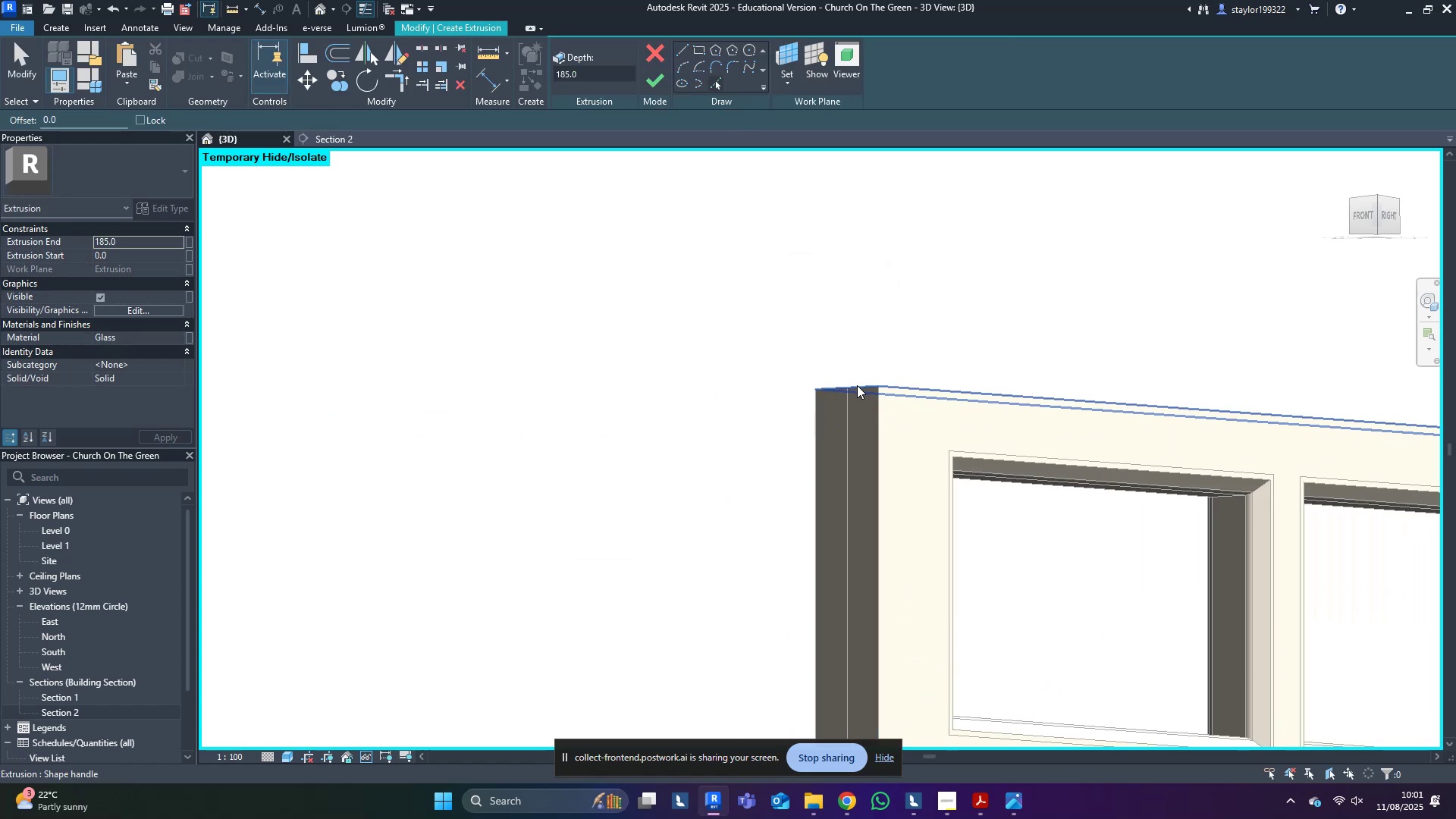 
left_click([857, 385])
 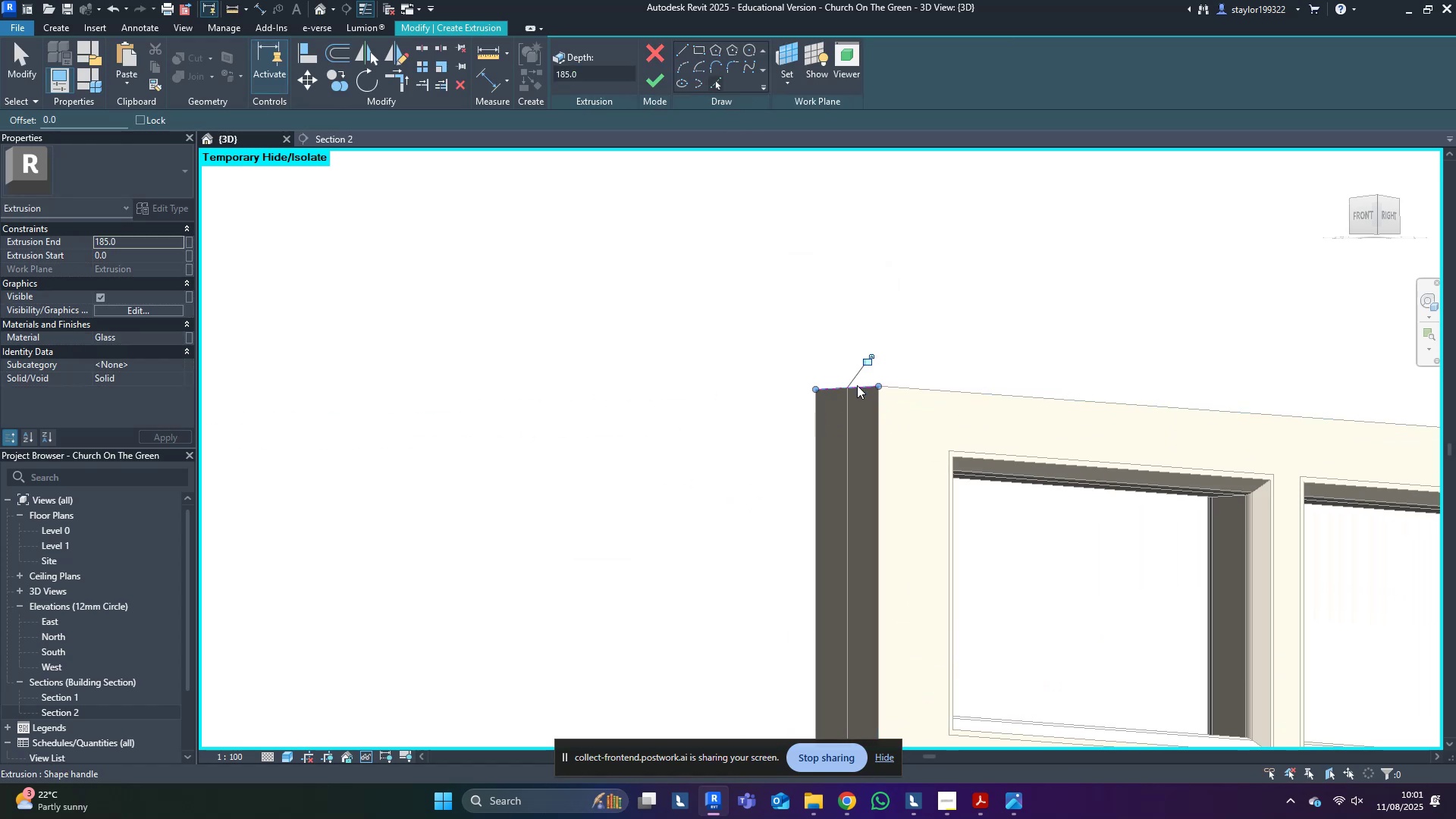 
scroll: coordinate [857, 385], scroll_direction: down, amount: 5.0
 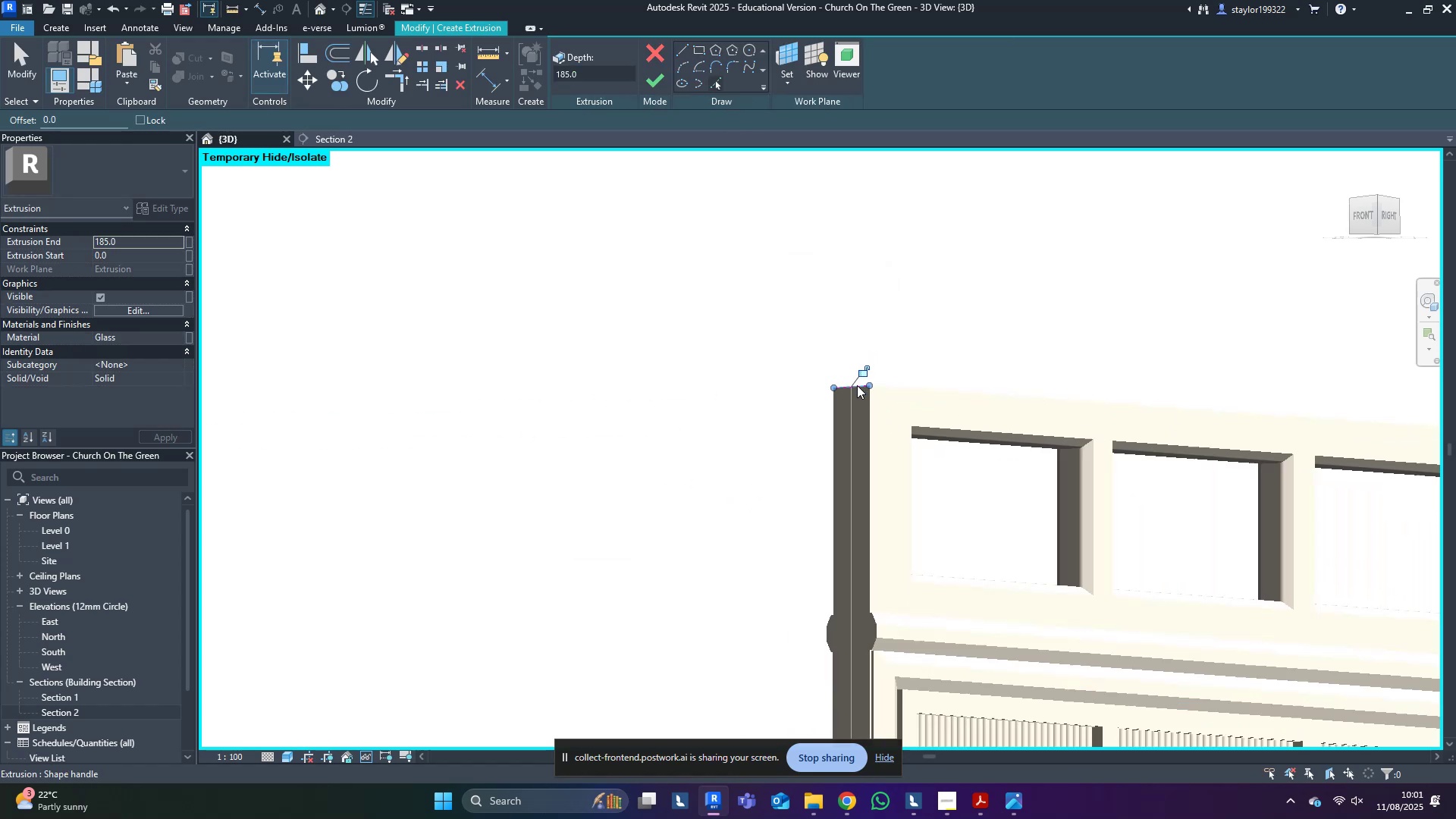 
hold_key(key=ShiftLeft, duration=0.55)
 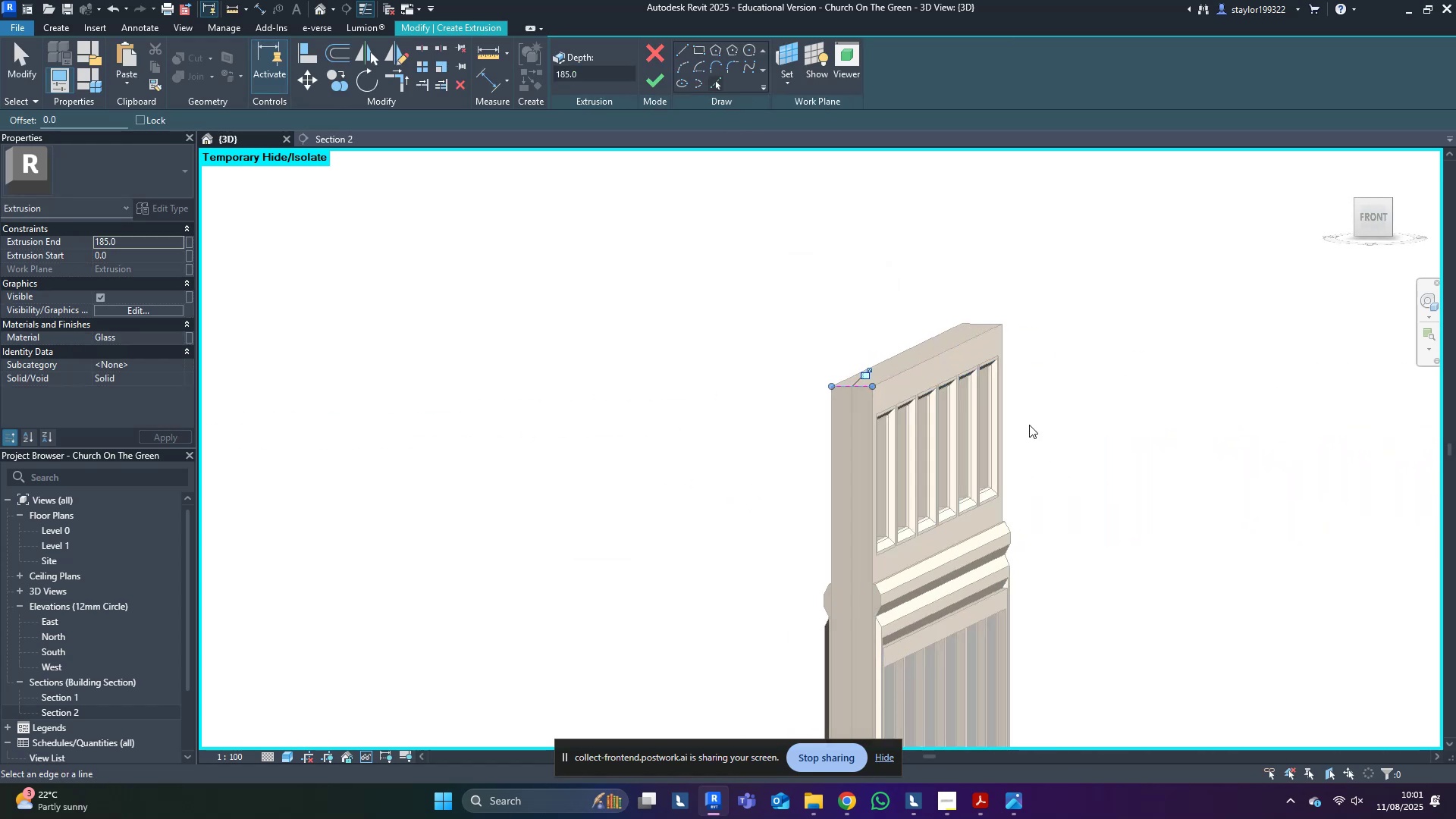 
type(of)
 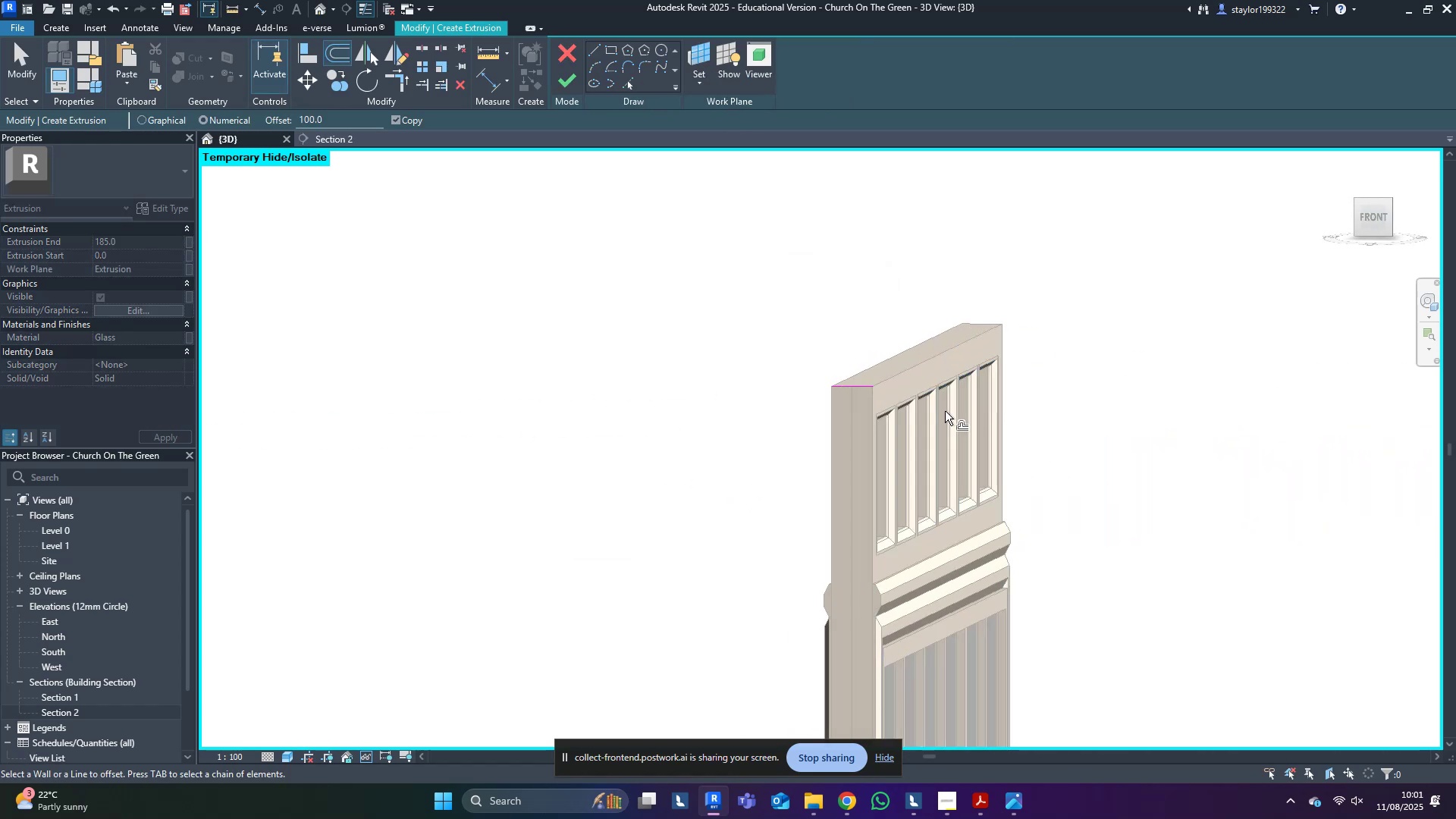 
scroll: coordinate [879, 412], scroll_direction: up, amount: 3.0
 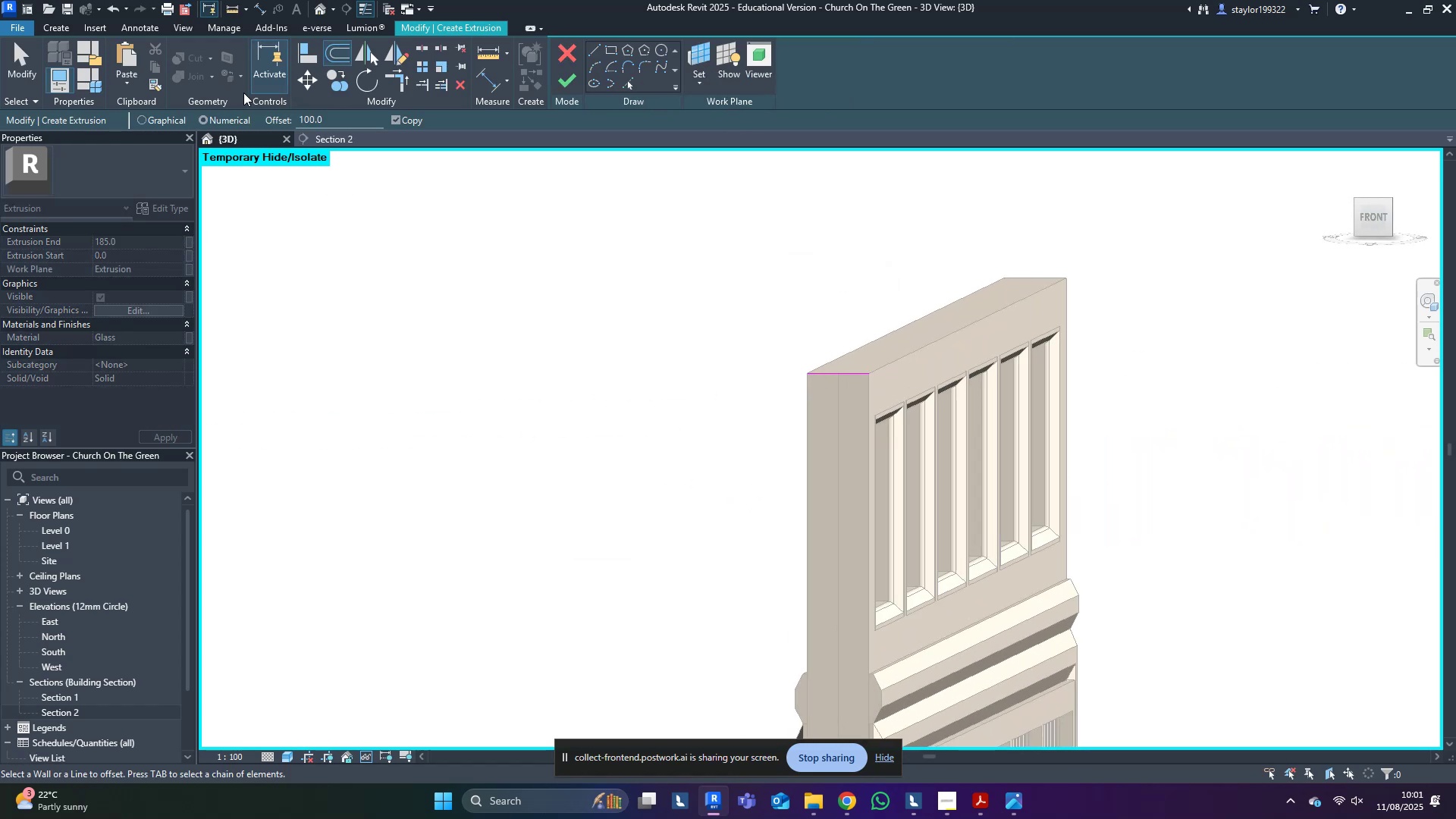 
left_click_drag(start_coordinate=[337, 116], to_coordinate=[215, 122])
 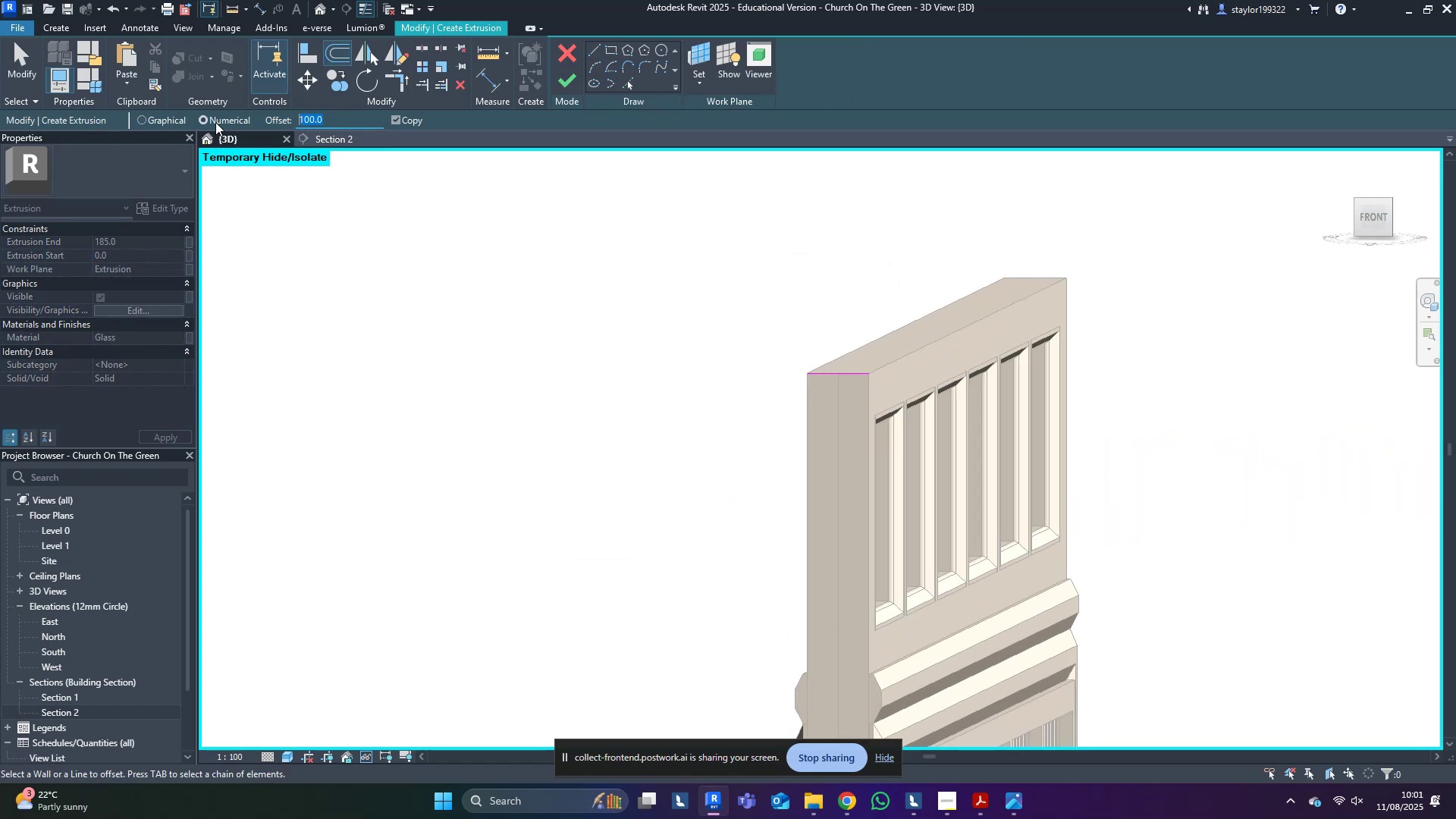 
type(30)
 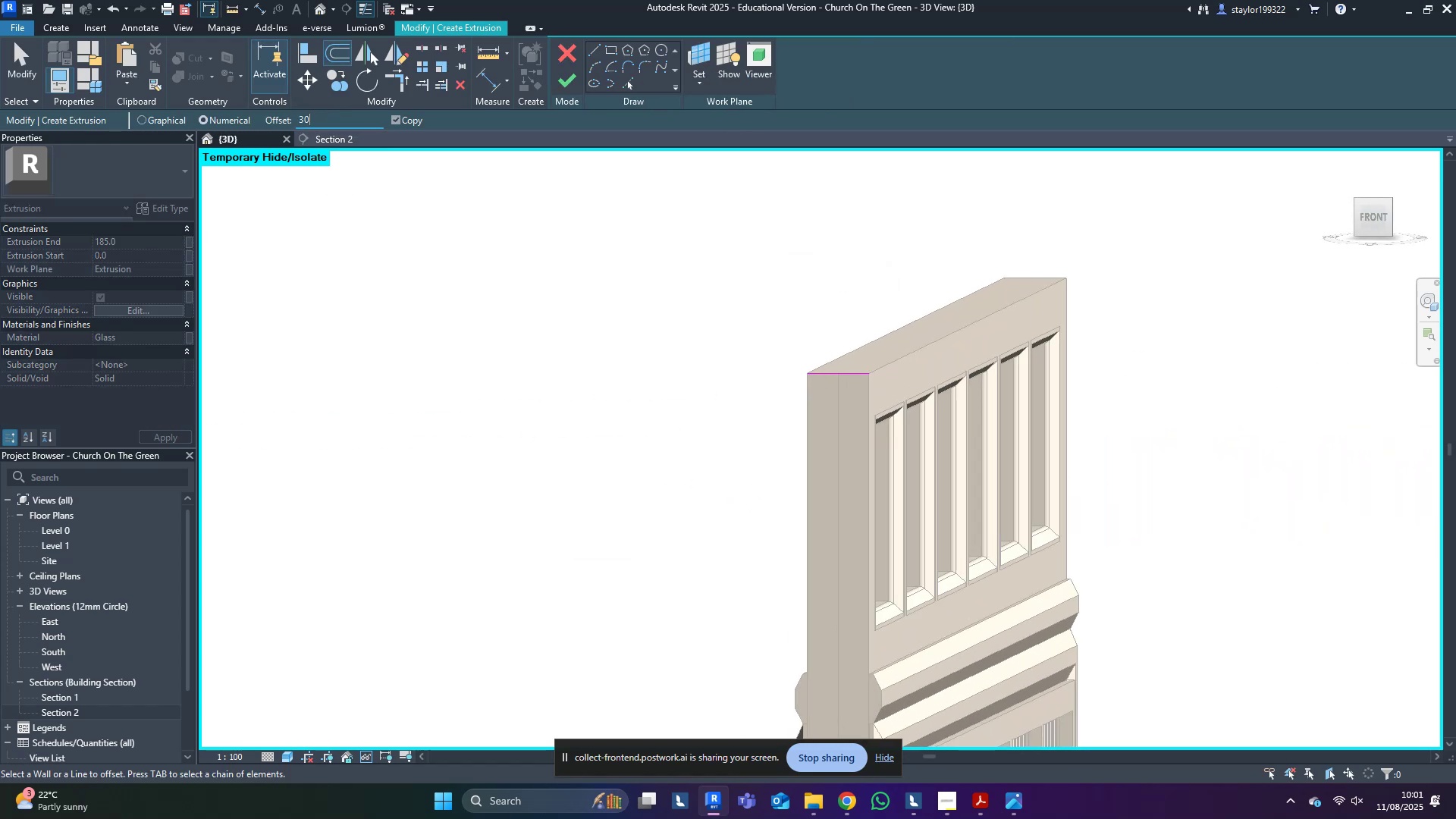 
key(Enter)
 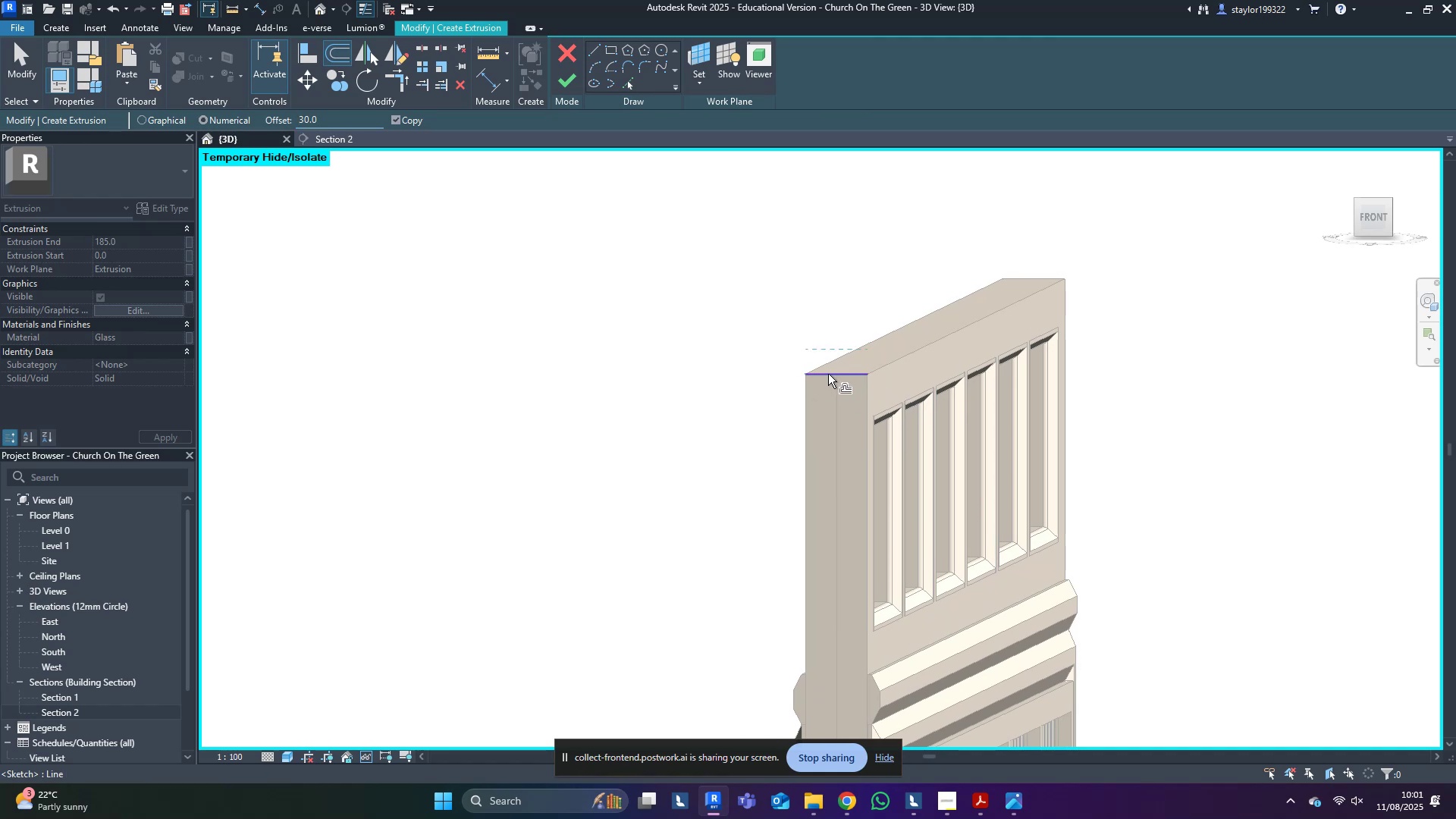 
left_click([830, 373])
 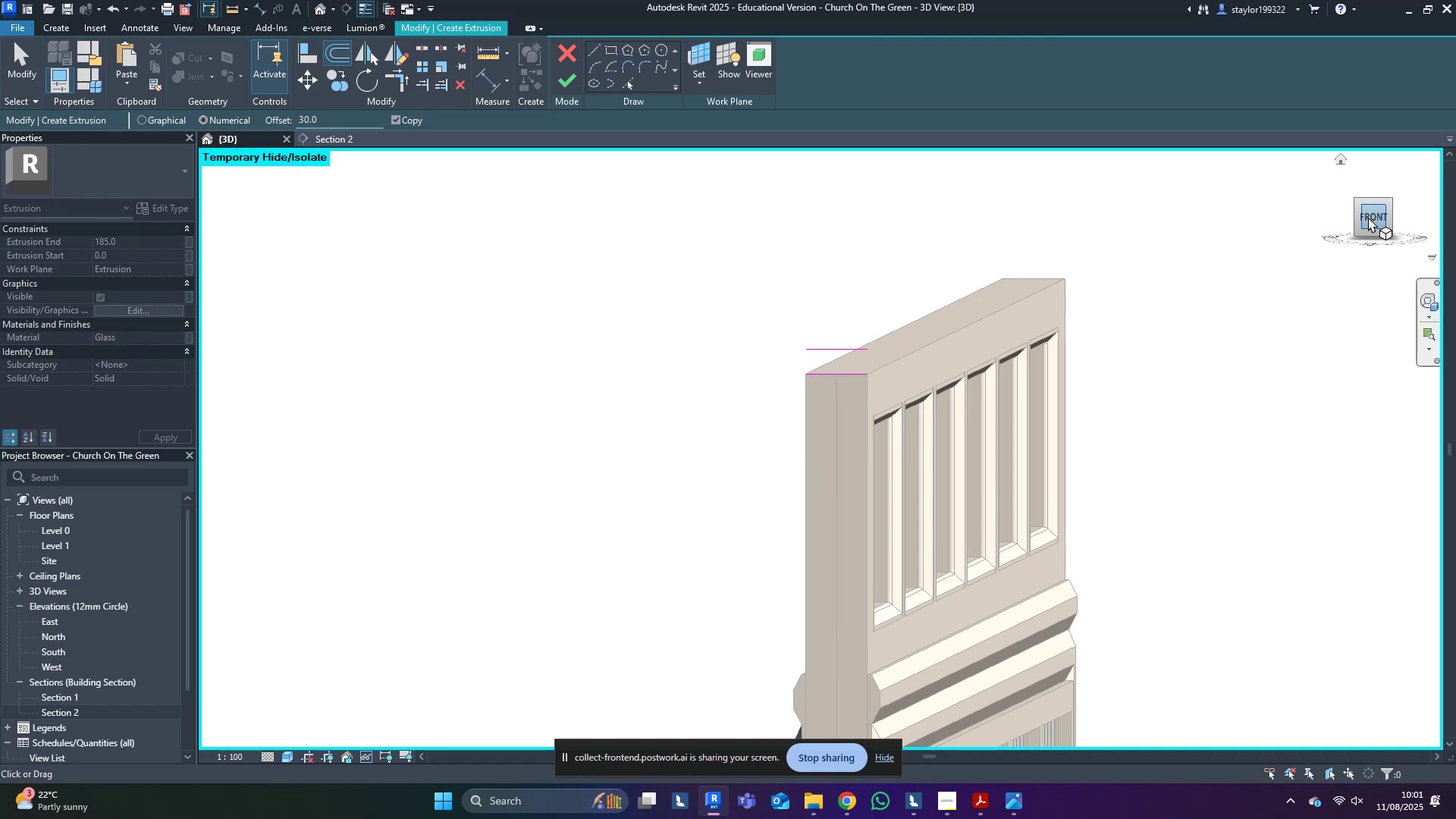 
left_click([1367, 212])
 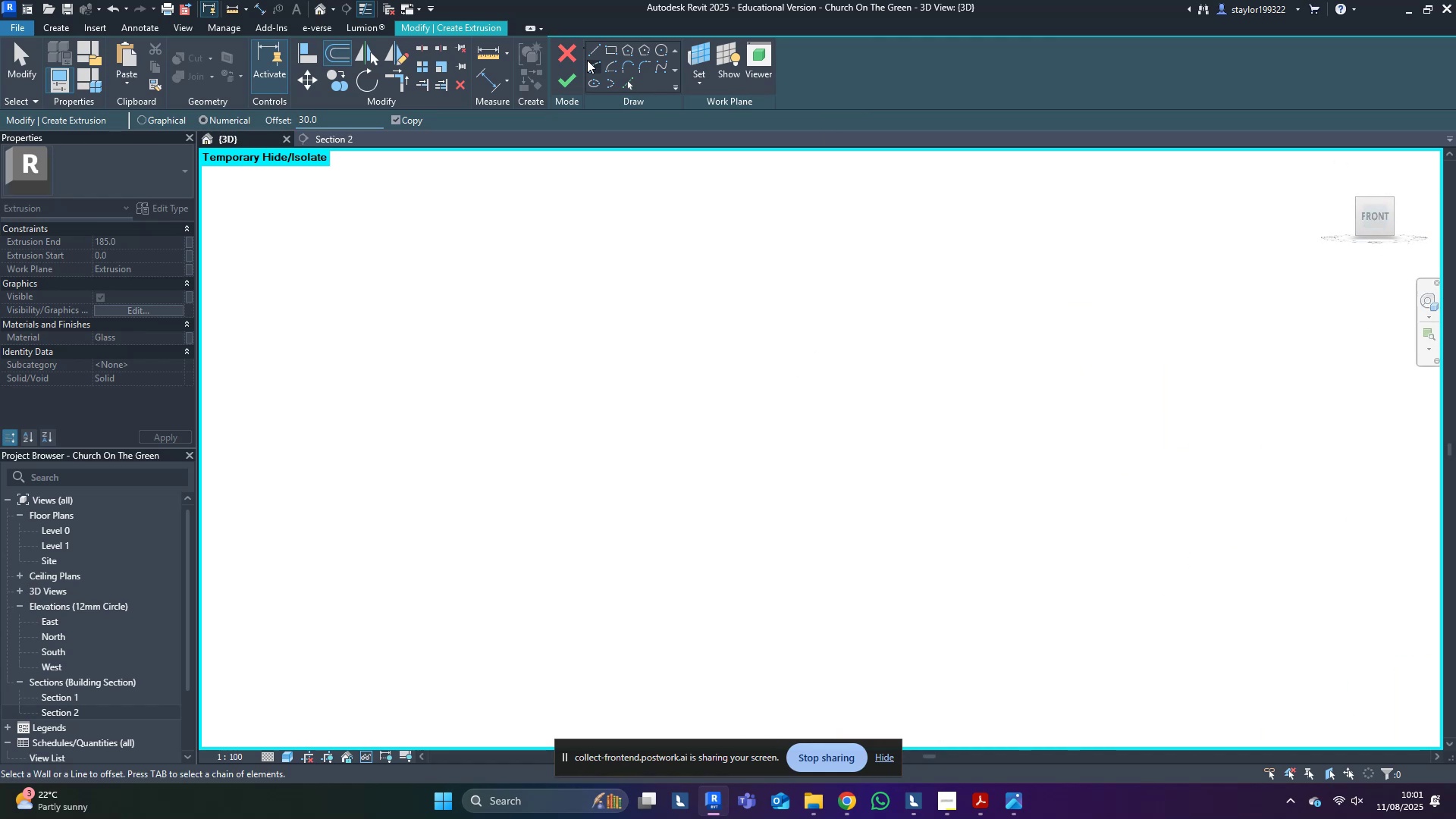 
left_click([599, 51])
 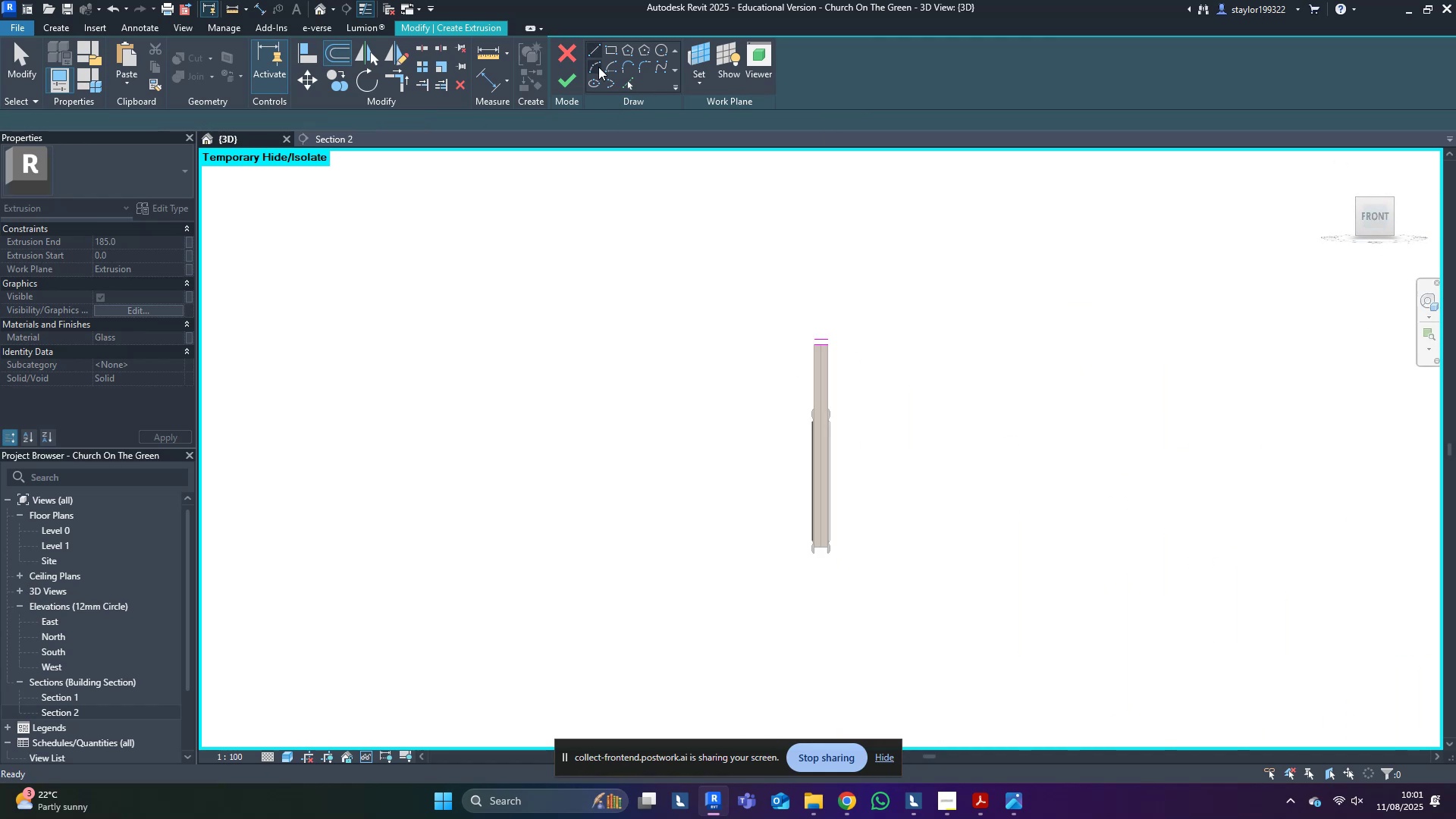 
scroll: coordinate [802, 322], scroll_direction: up, amount: 6.0
 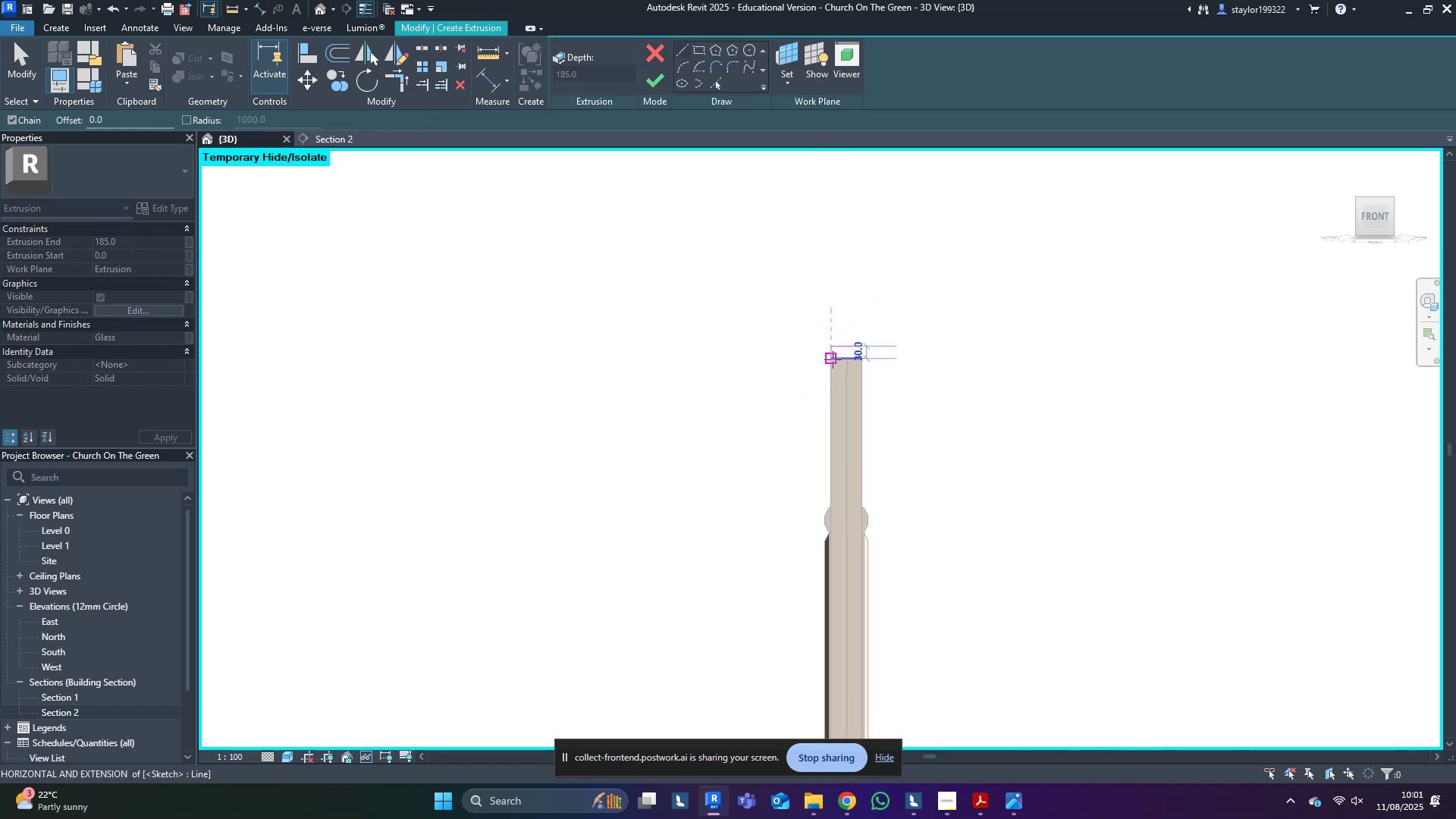 
double_click([833, 360])
 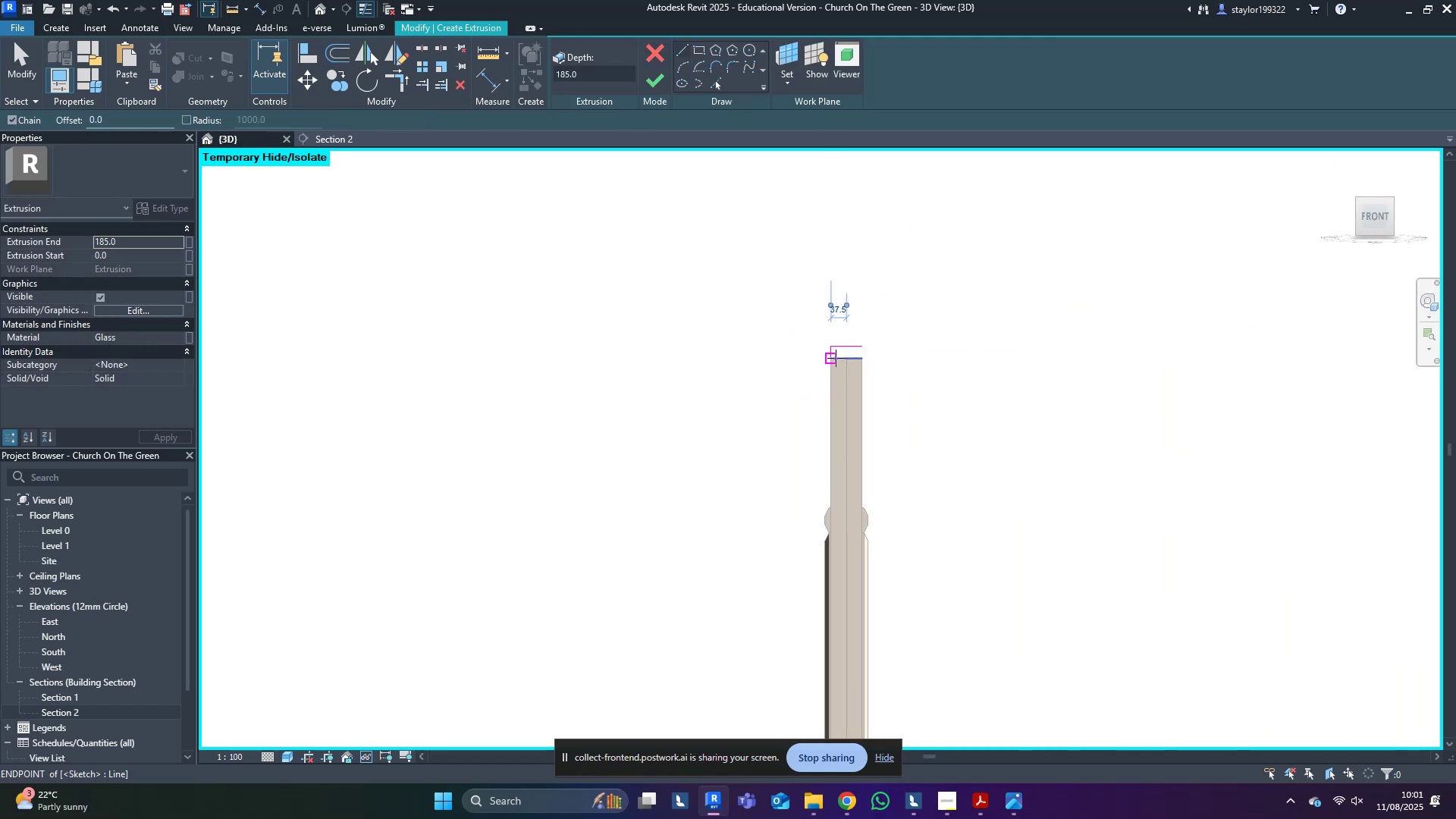 
key(Escape)
 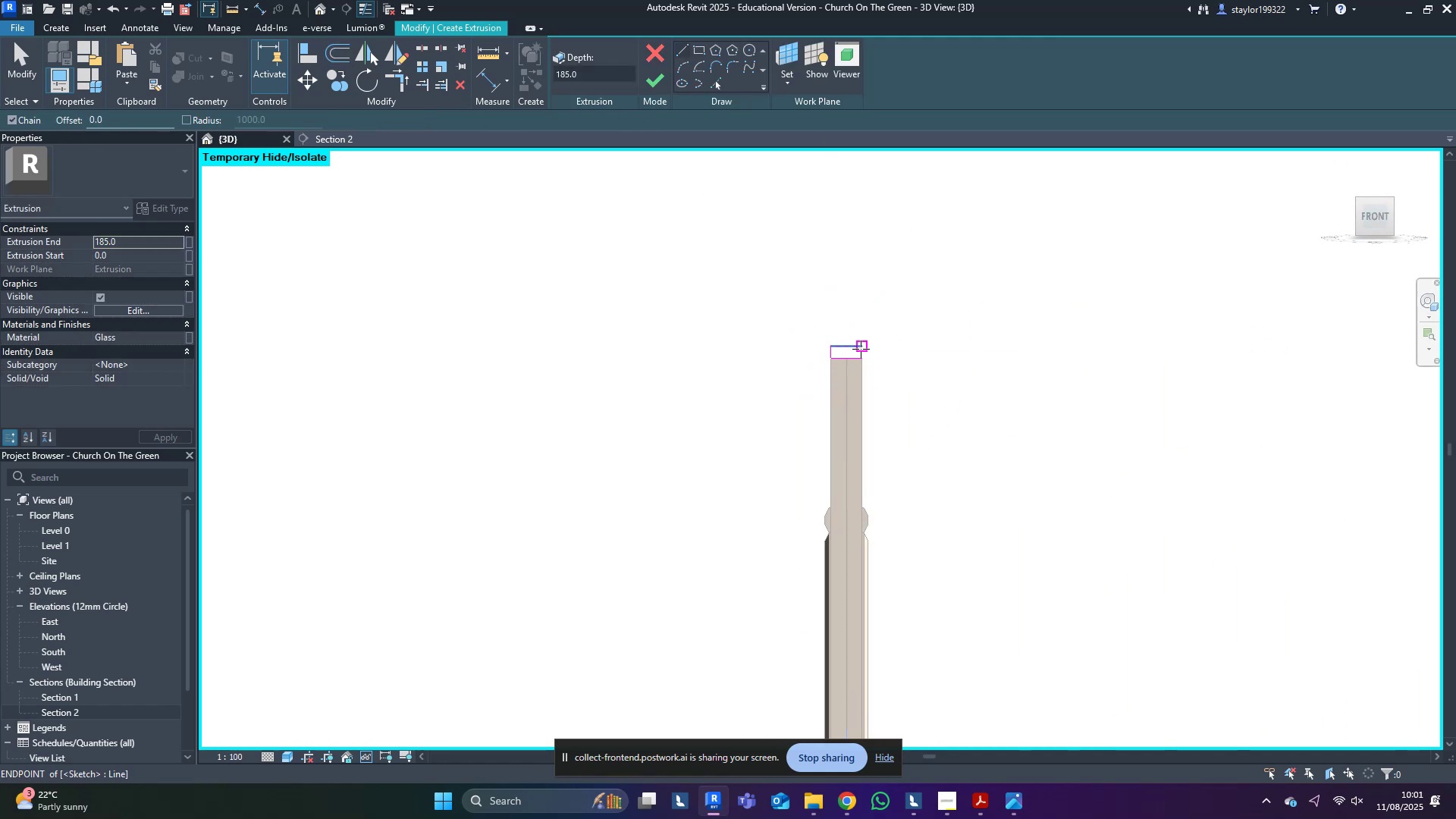 
left_click([861, 349])
 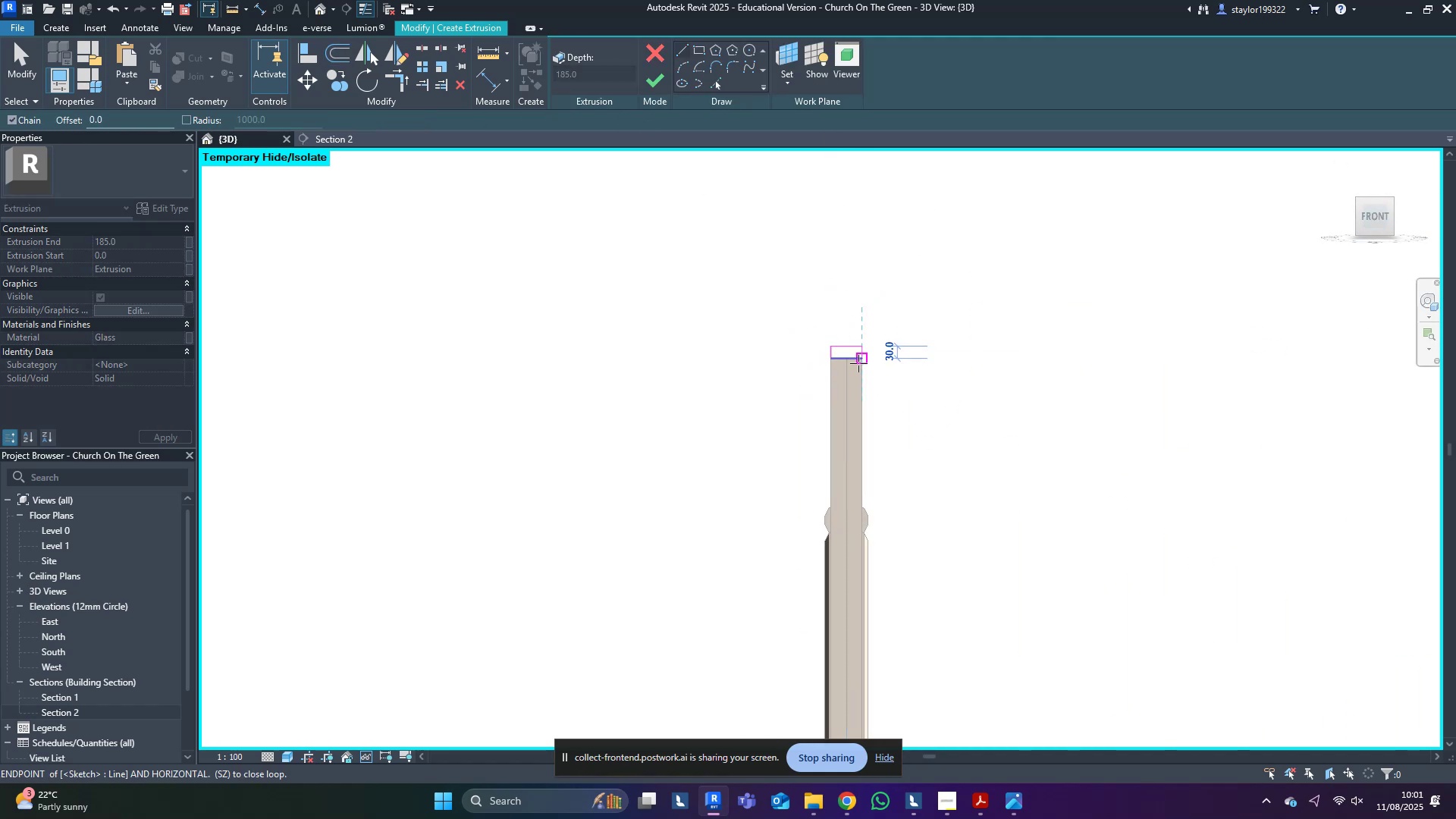 
double_click([858, 363])
 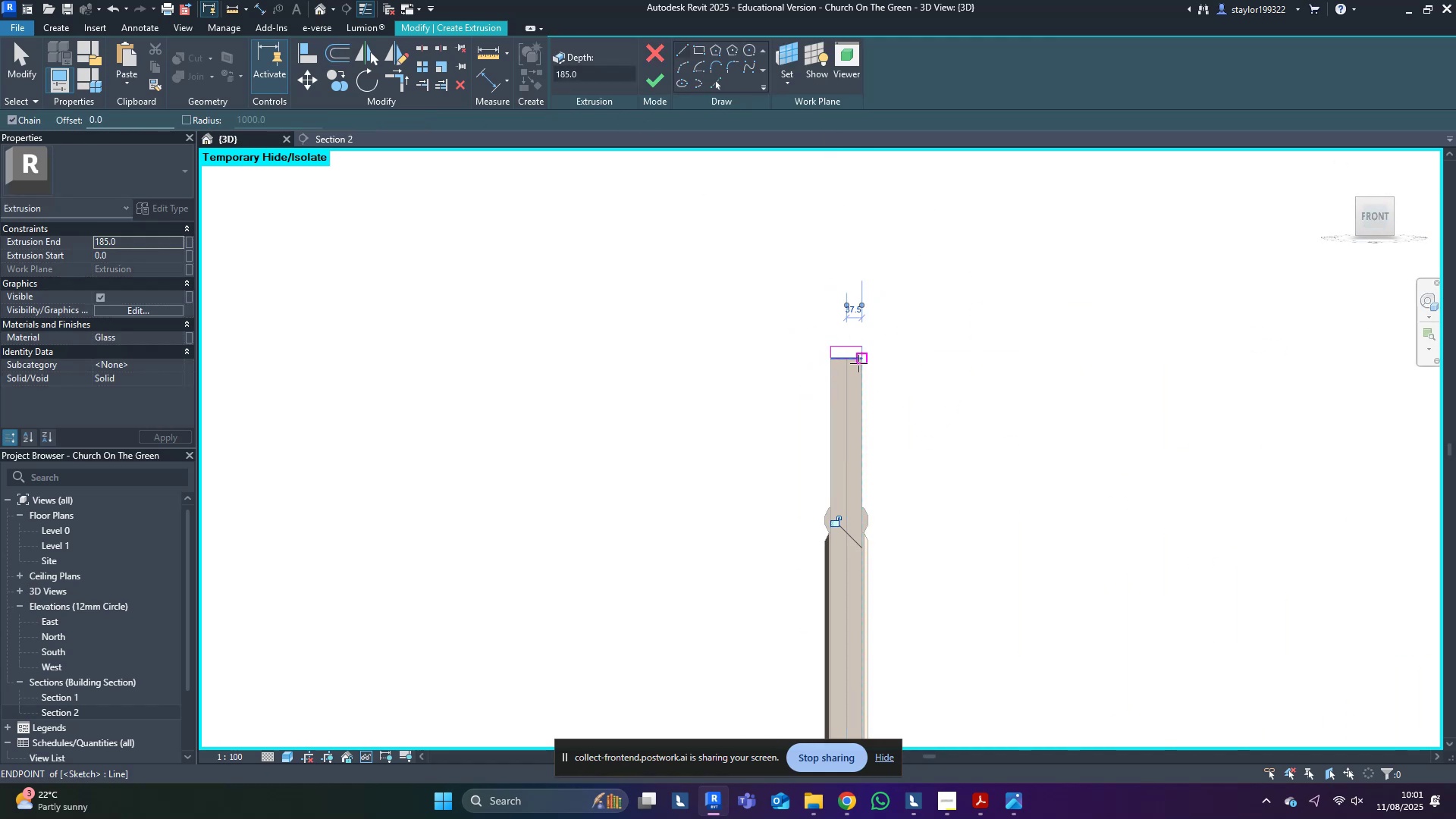 
key(Escape)
 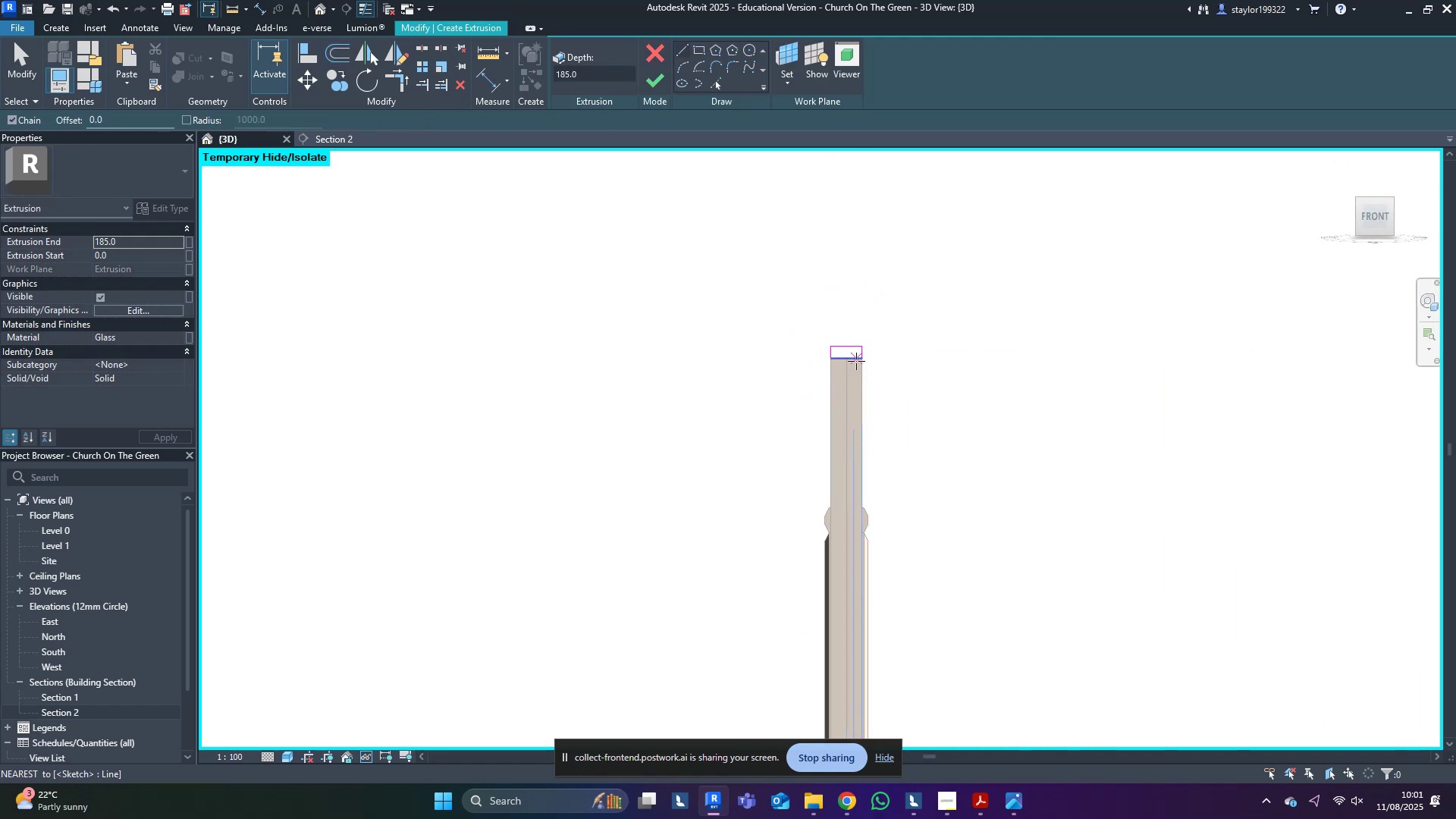 
scroll: coordinate [871, 349], scroll_direction: up, amount: 8.0
 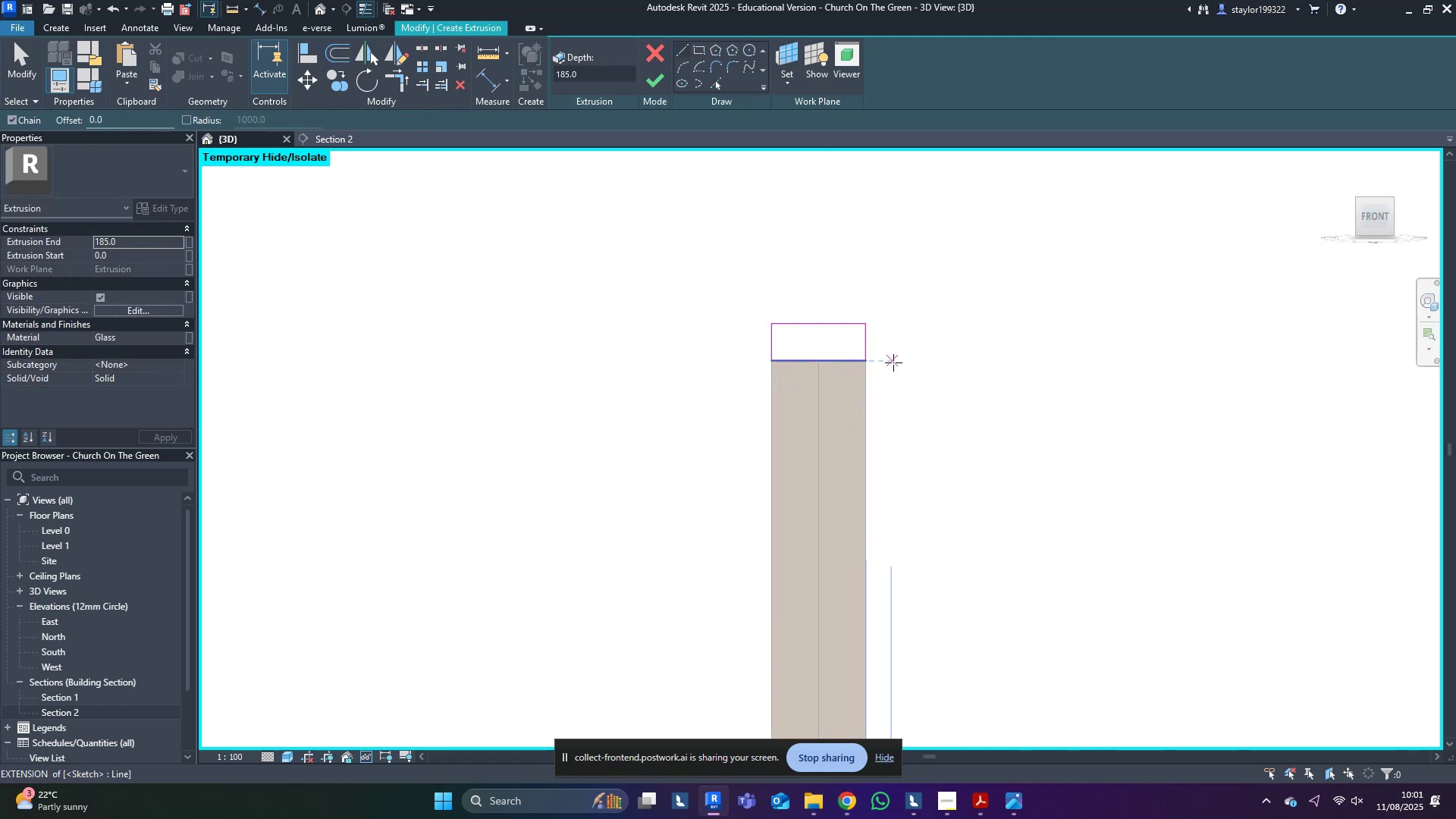 
wait(8.15)
 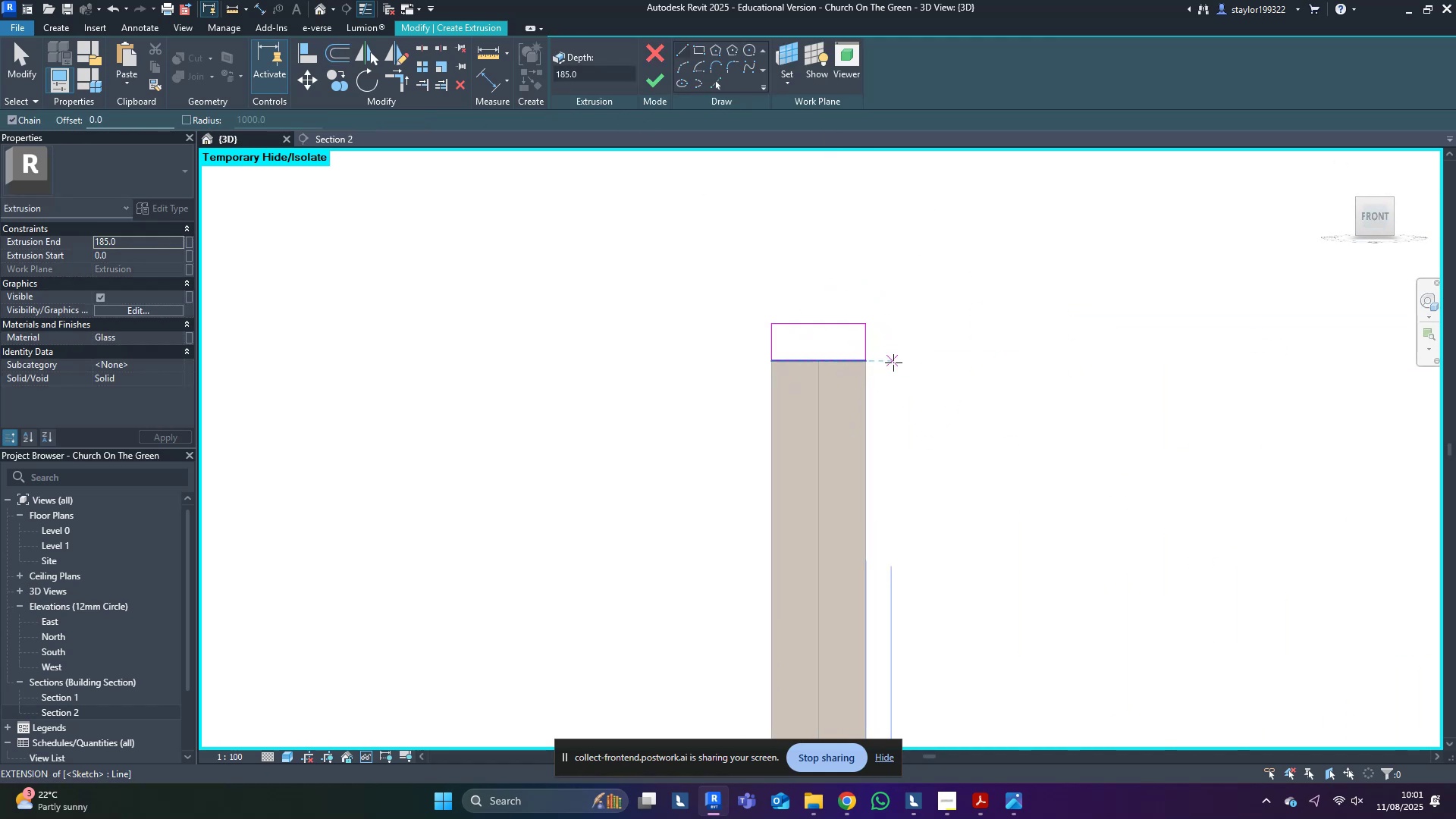 
scroll: coordinate [865, 332], scroll_direction: up, amount: 6.0
 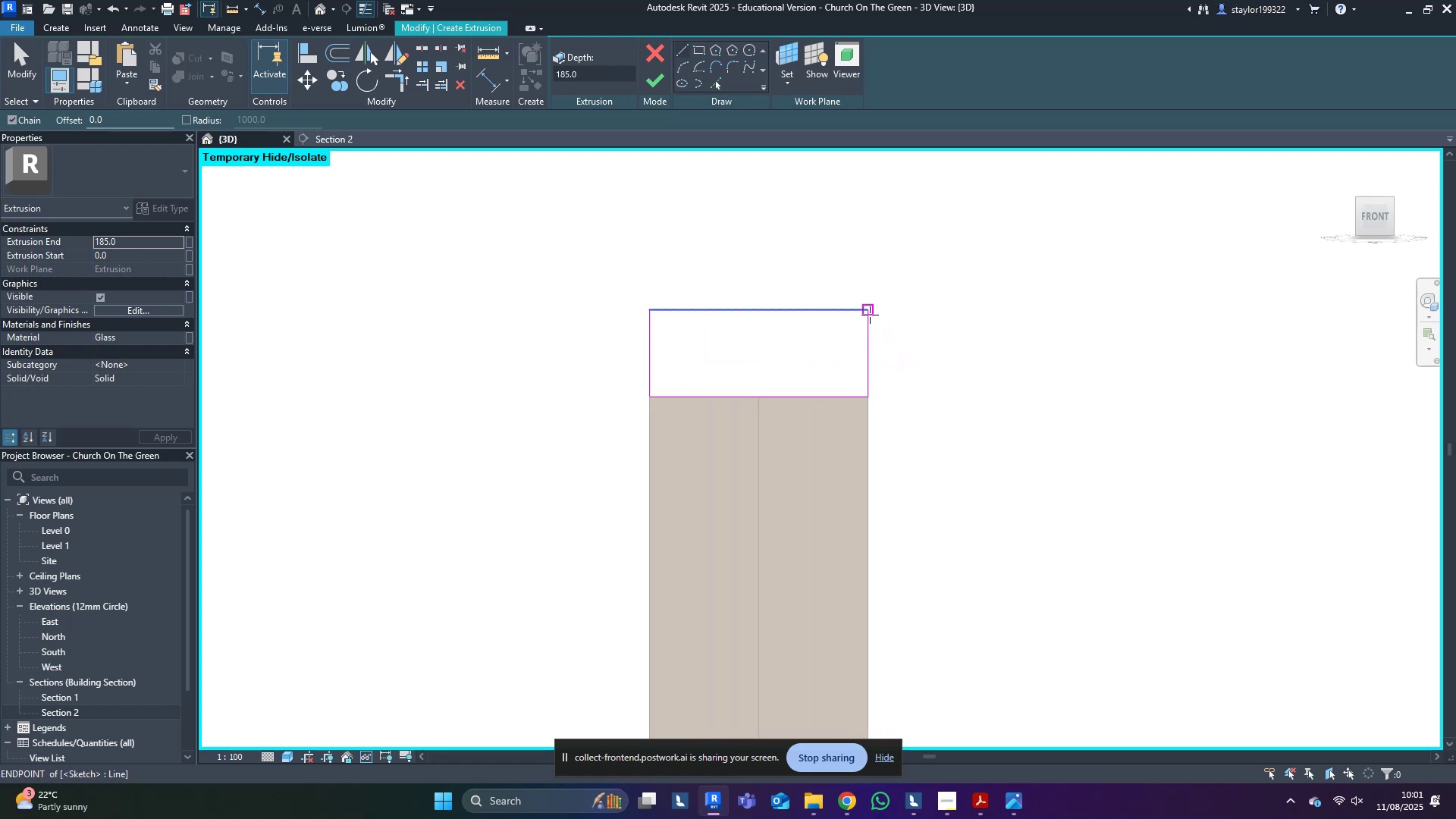 
left_click([870, 315])
 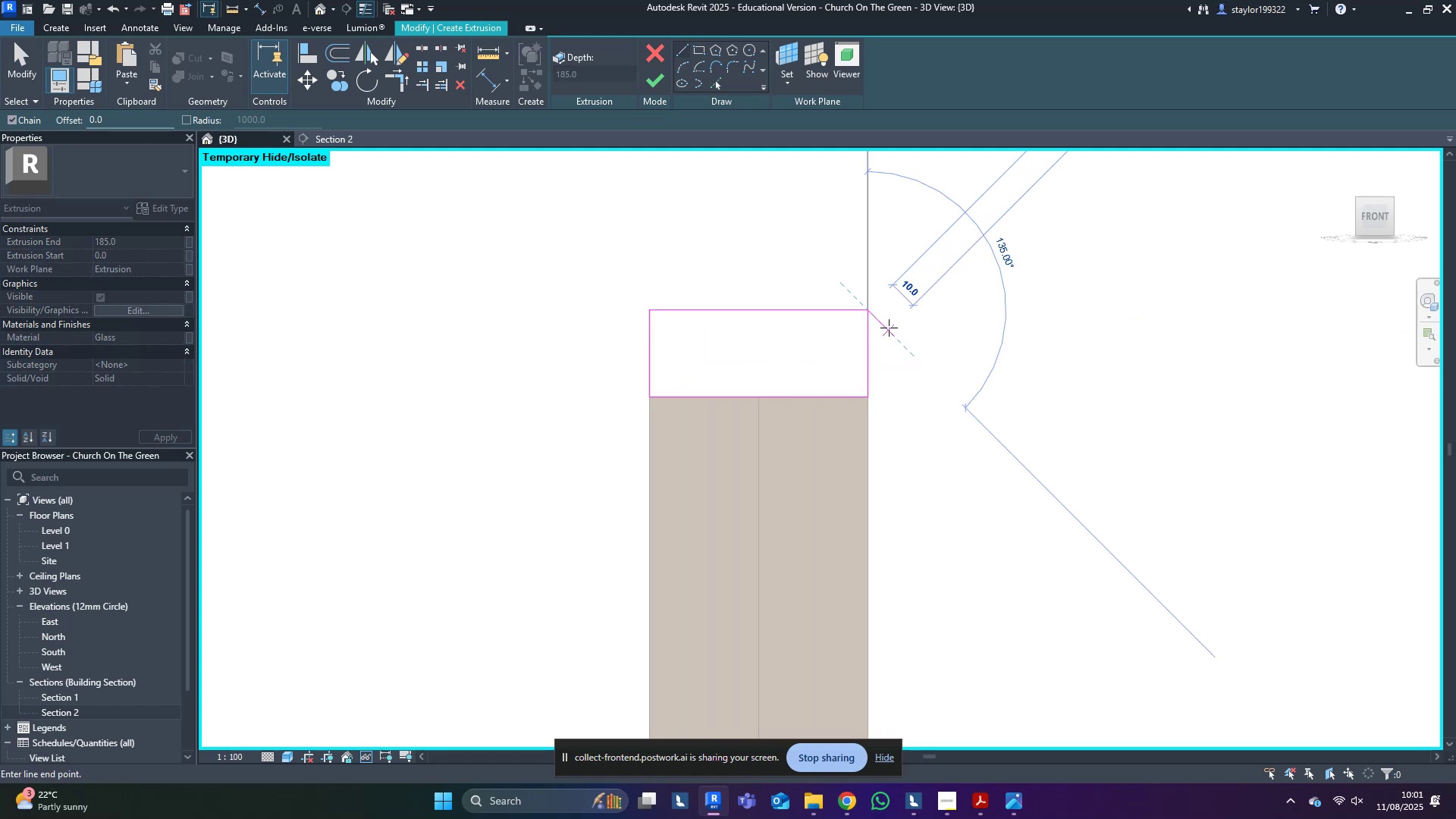 
left_click([889, 328])
 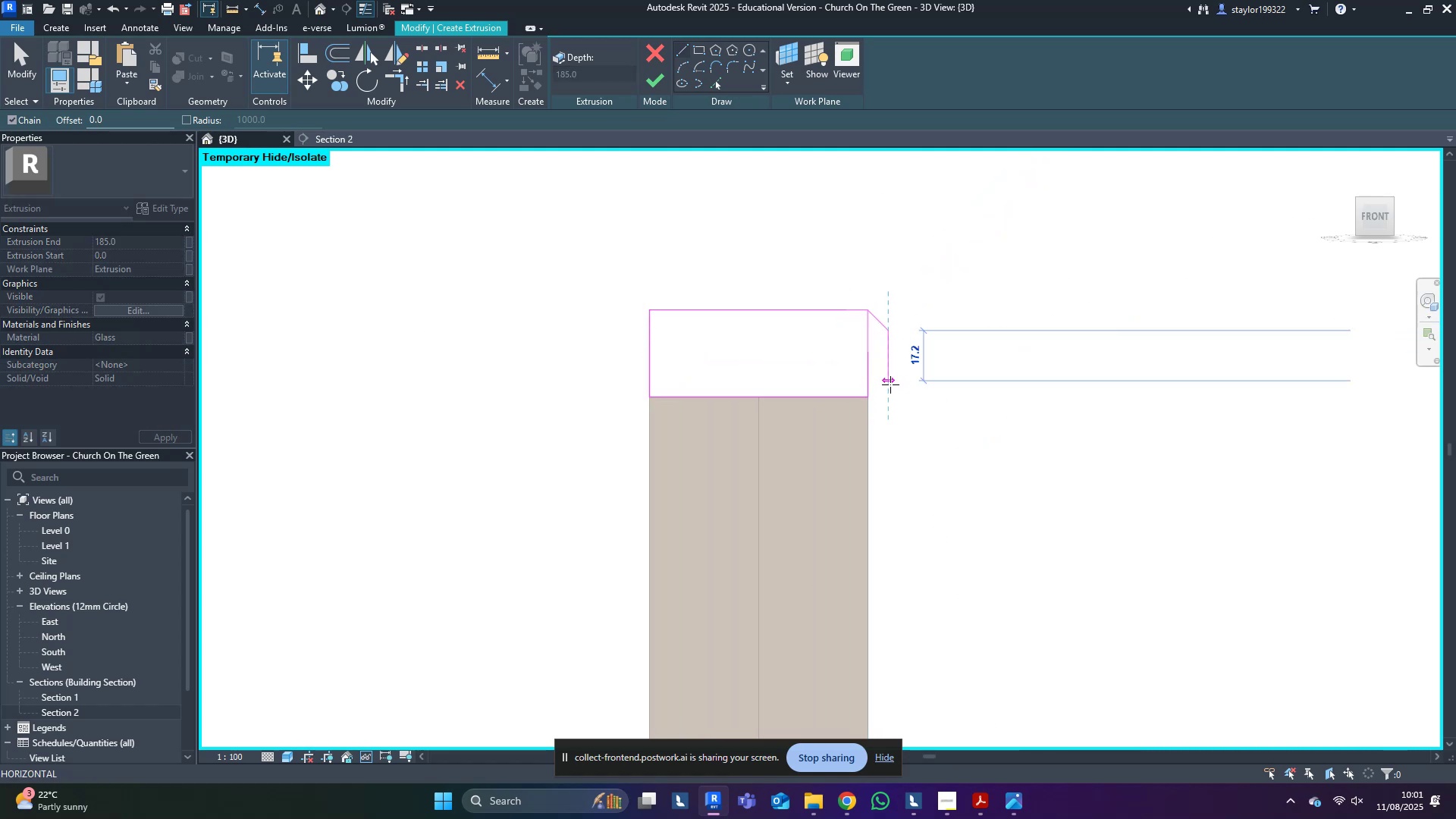 
left_click([890, 398])
 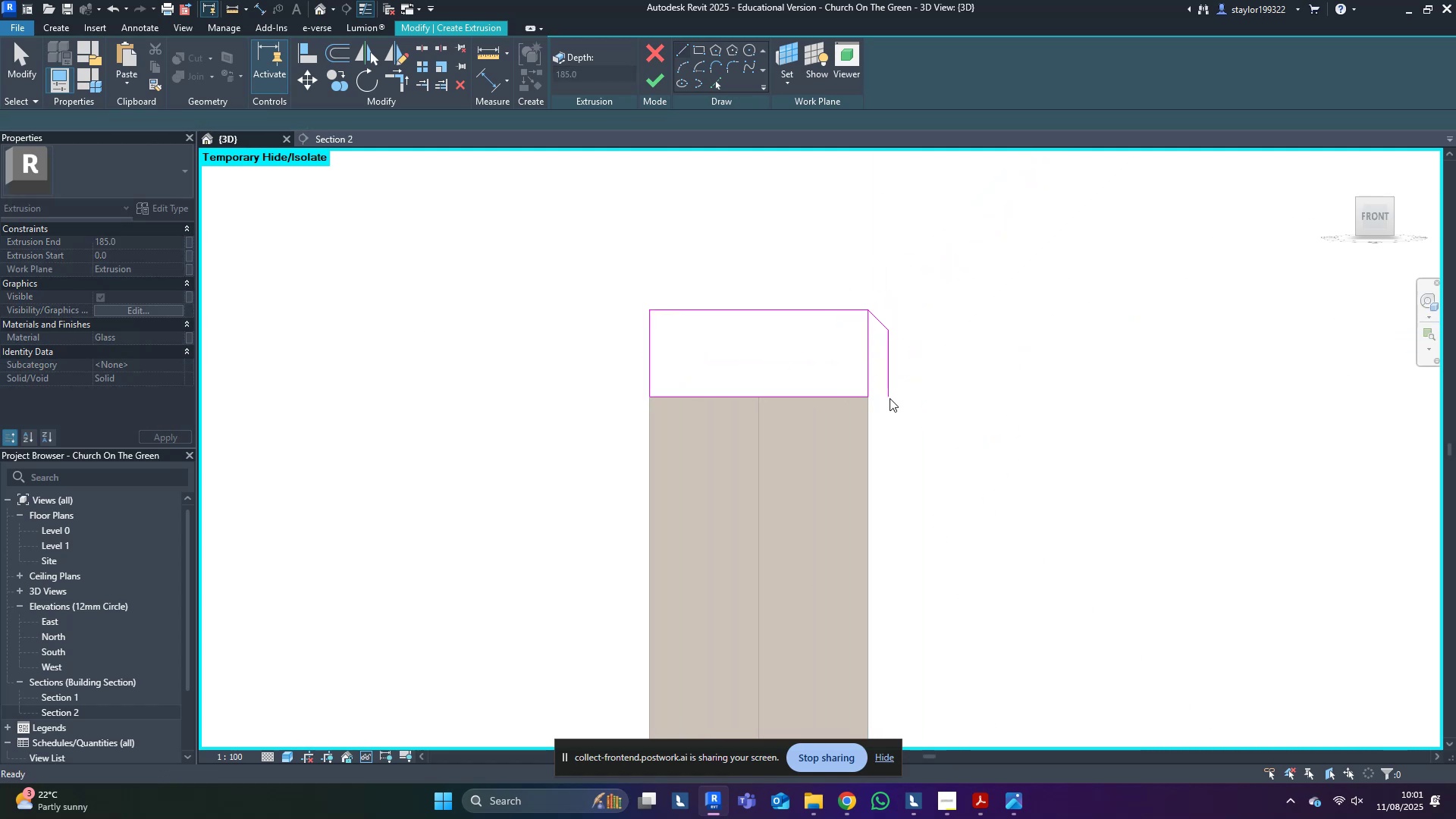 
key(Escape)
key(Escape)
type(md)
 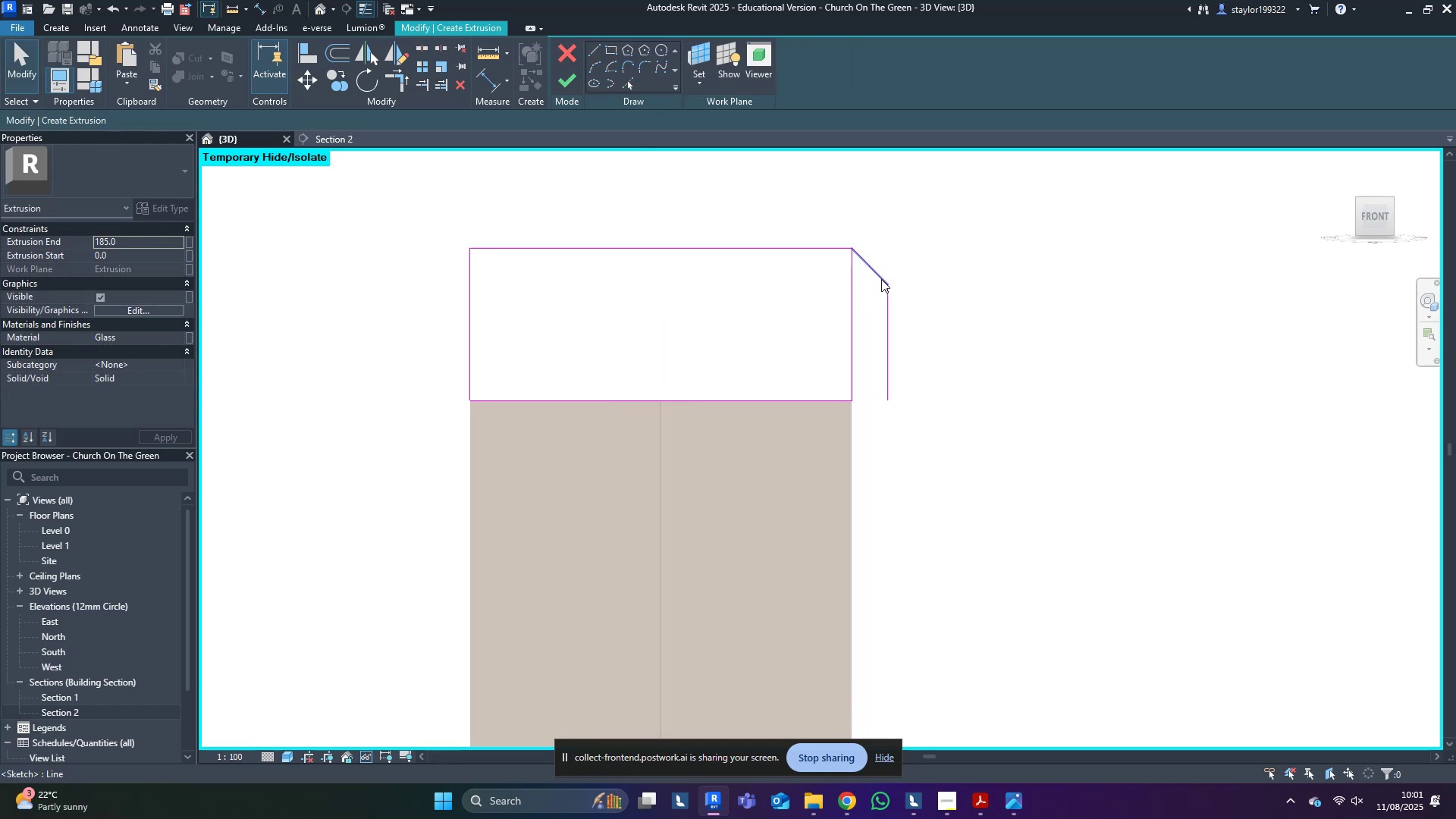 
scroll: coordinate [889, 374], scroll_direction: up, amount: 3.0
 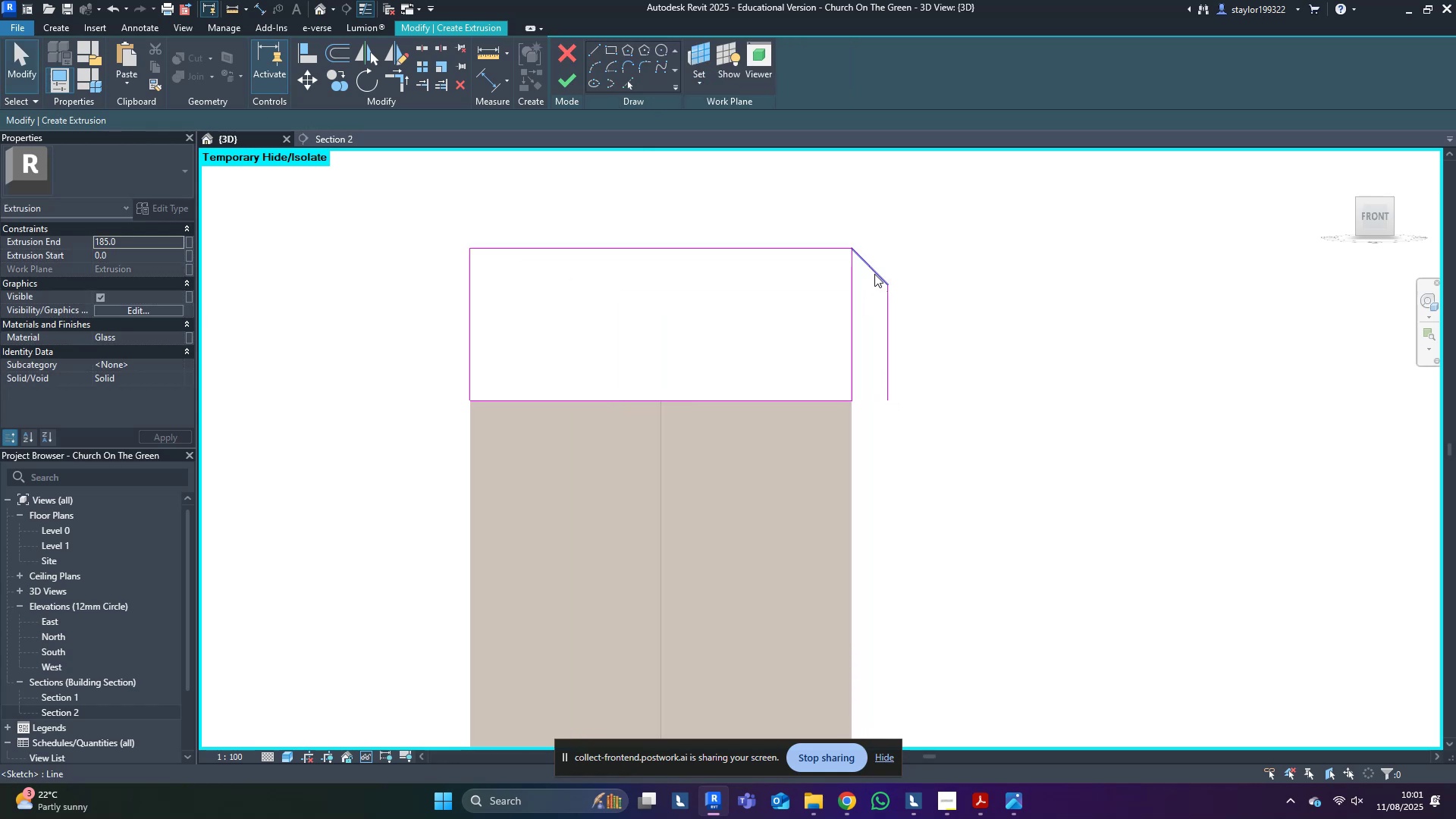 
left_click([874, 274])
 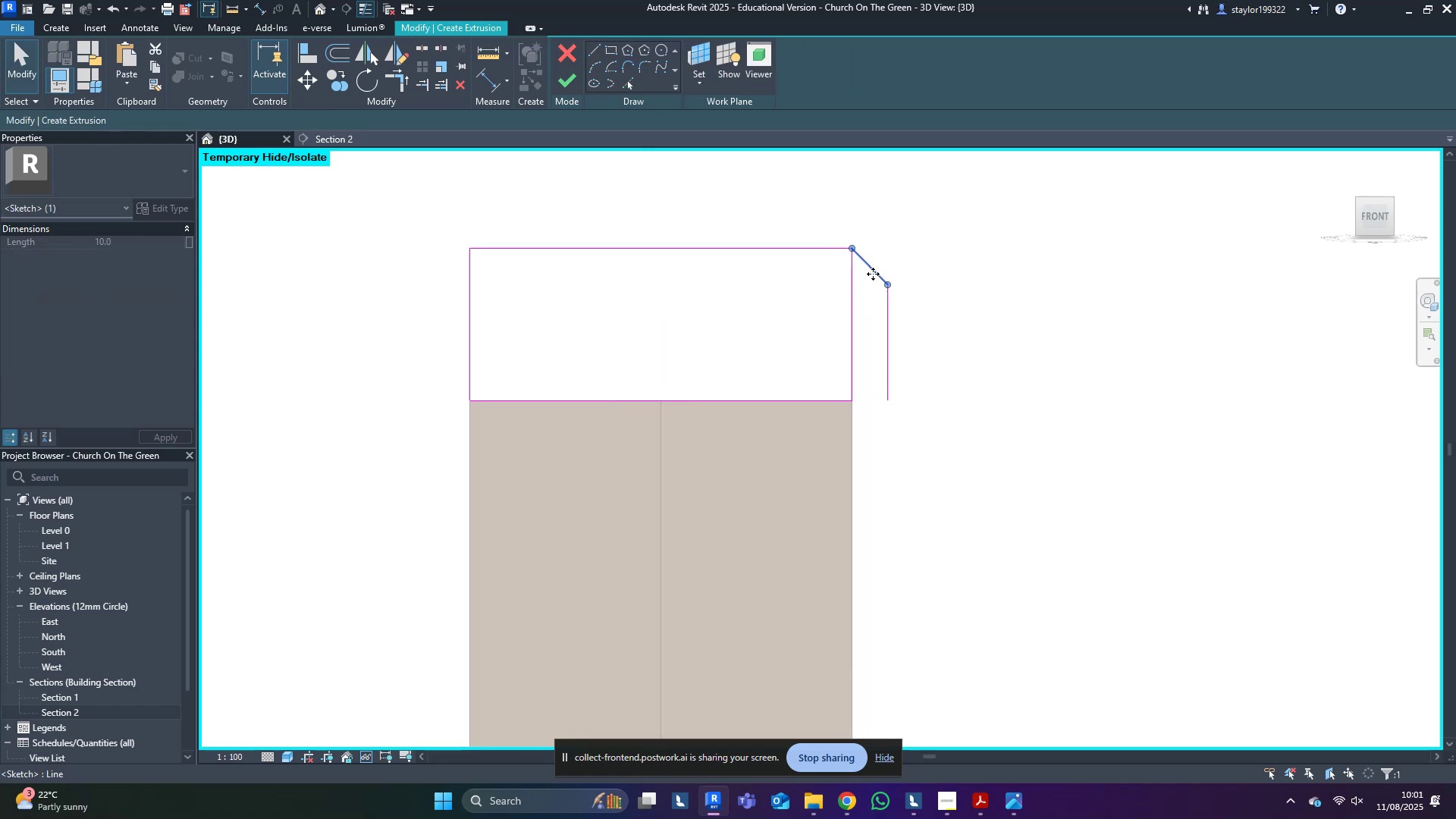 
key(D)
 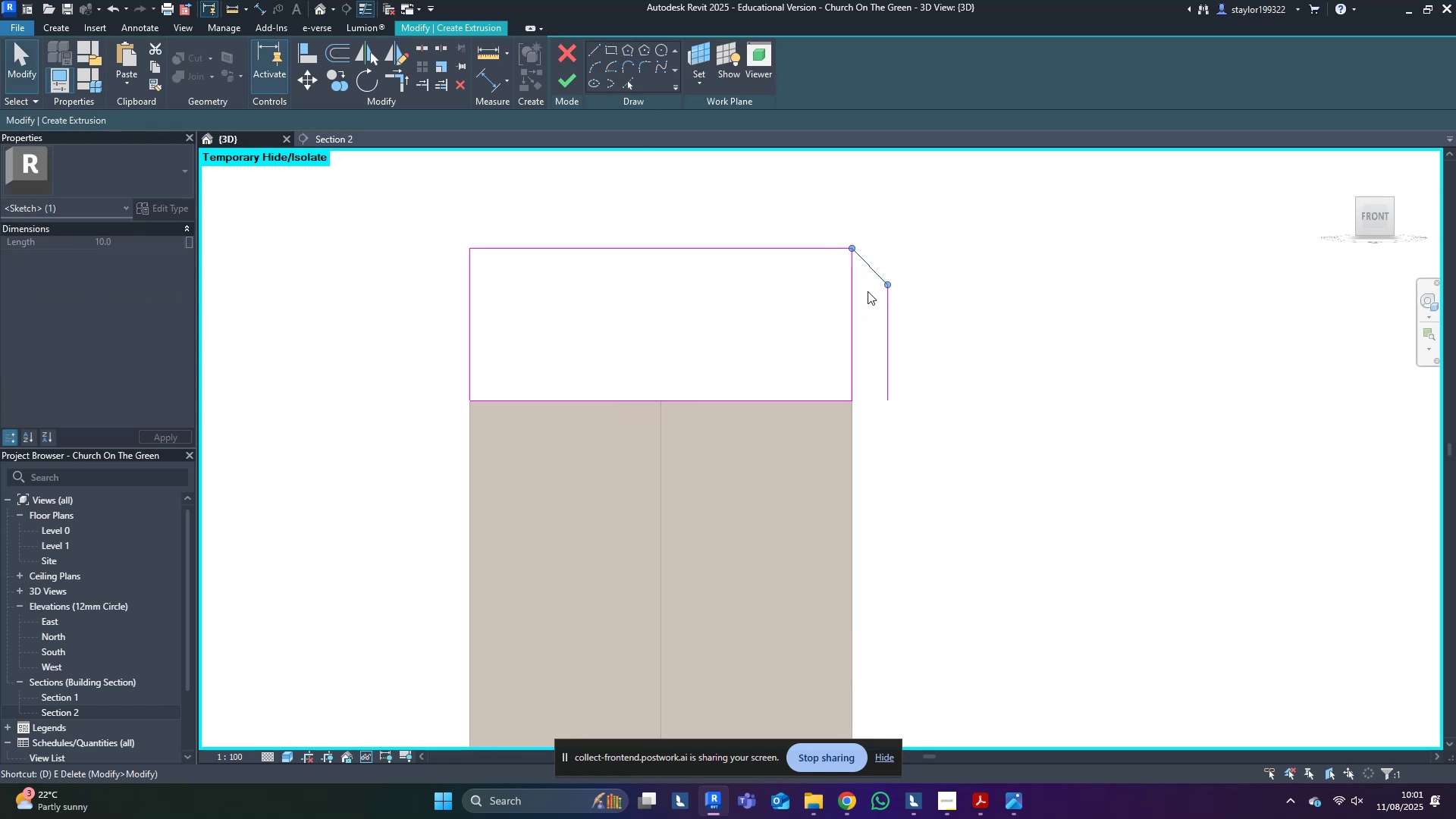 
hold_key(key=M, duration=4.08)
 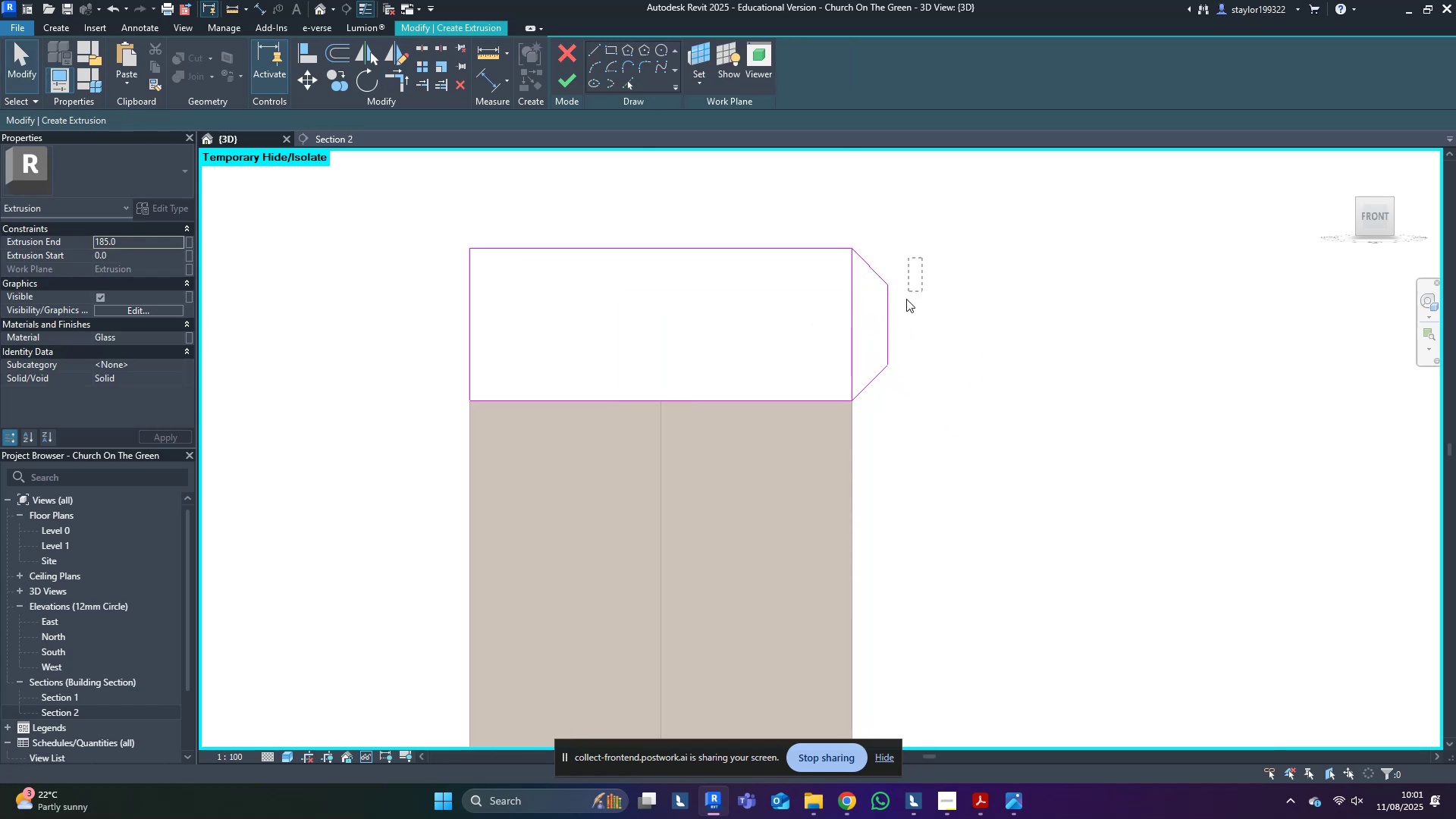 
left_click([851, 328])
 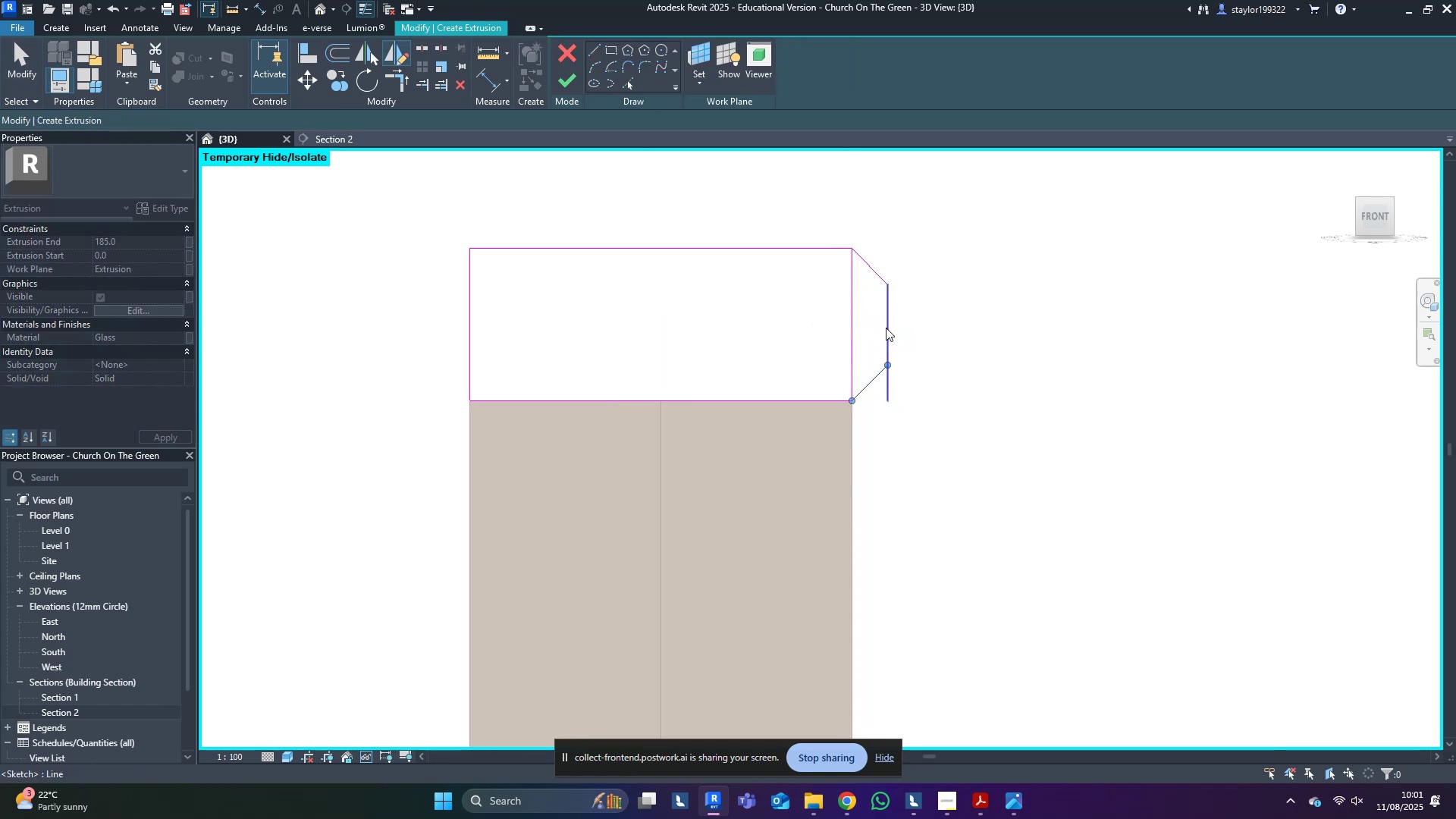 
double_click([976, 315])
 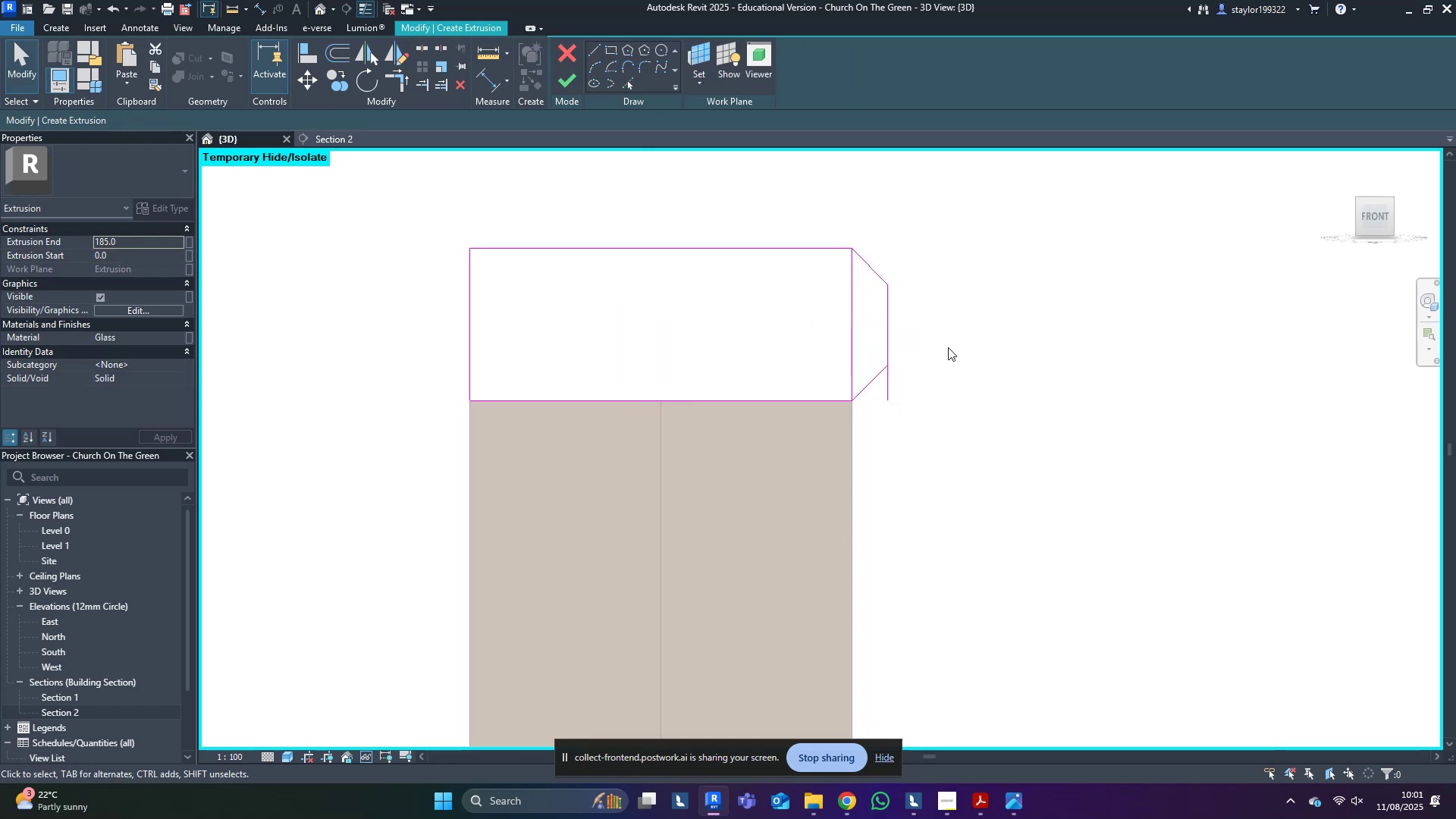 
hold_key(key=T, duration=23.26)
 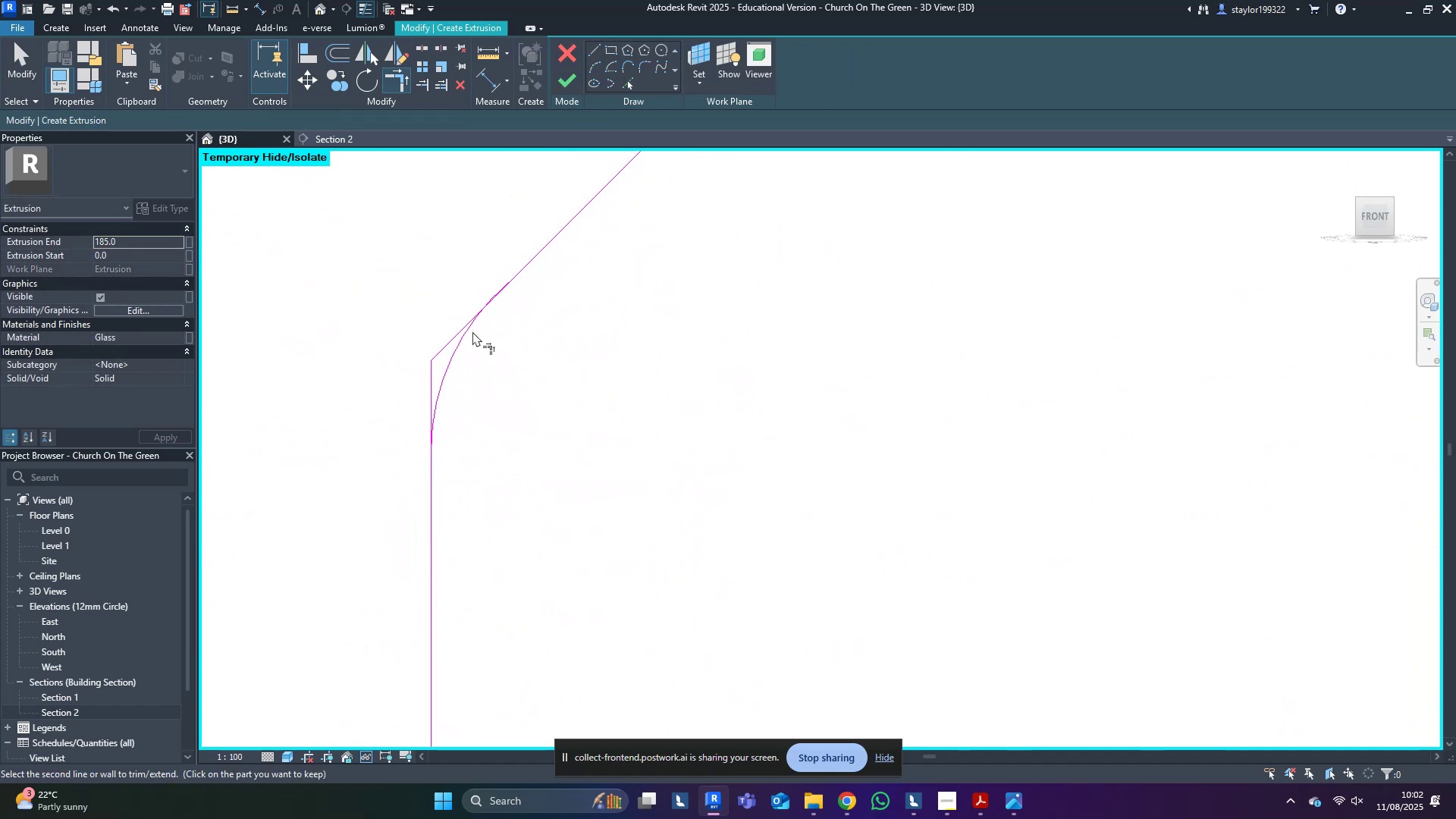 
key(R)
 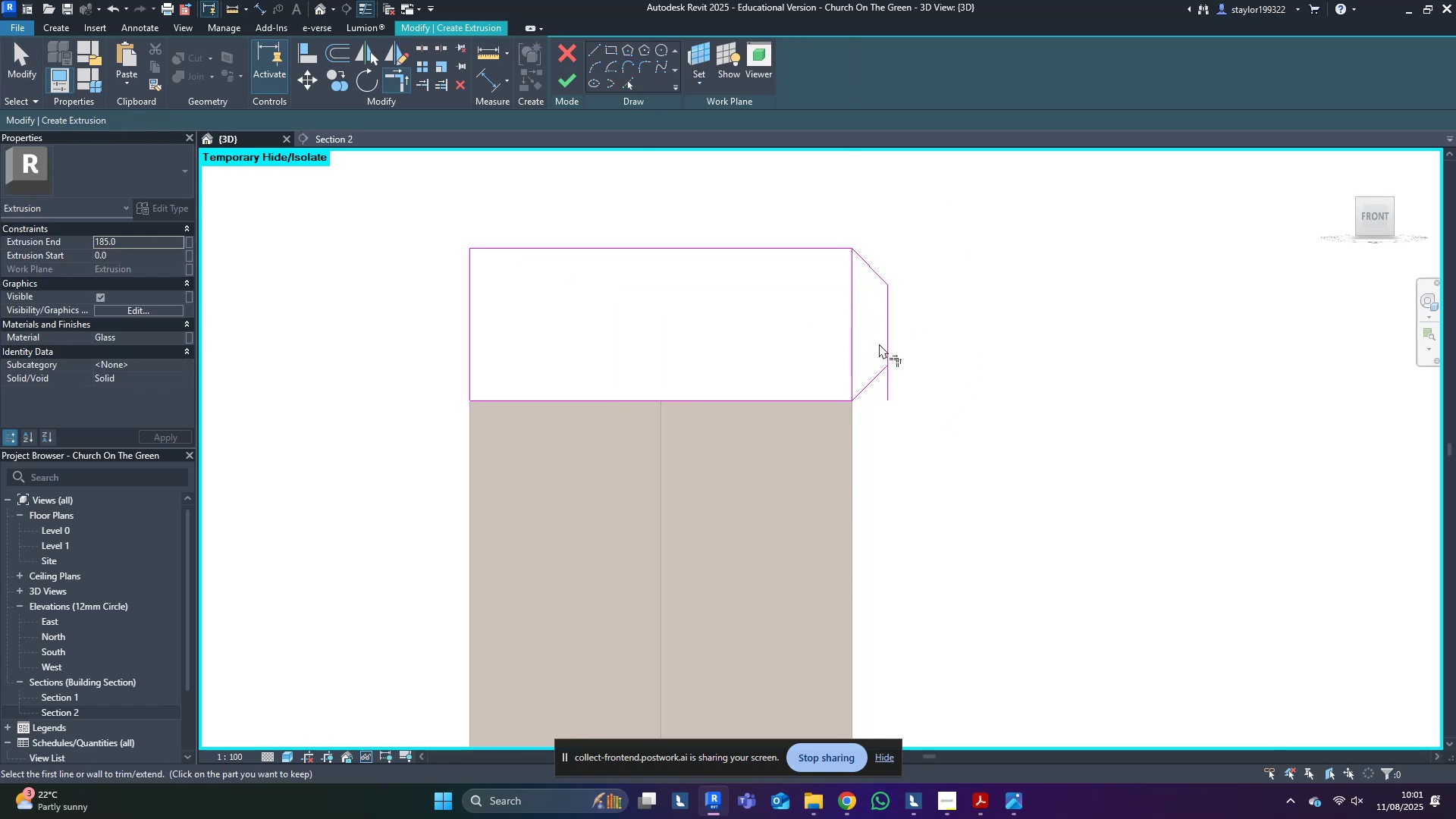 
left_click([879, 344])
 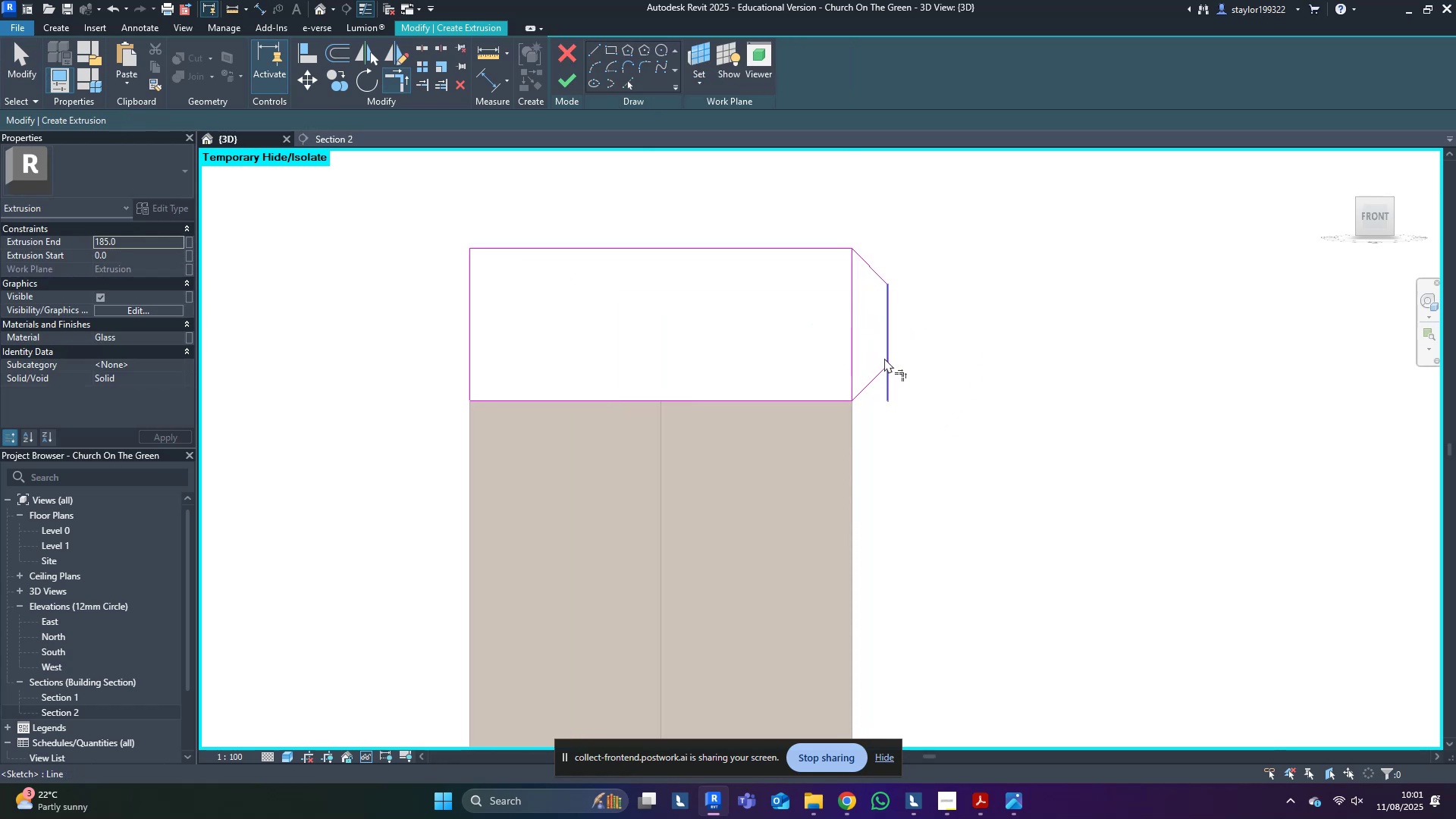 
triple_click([885, 355])
 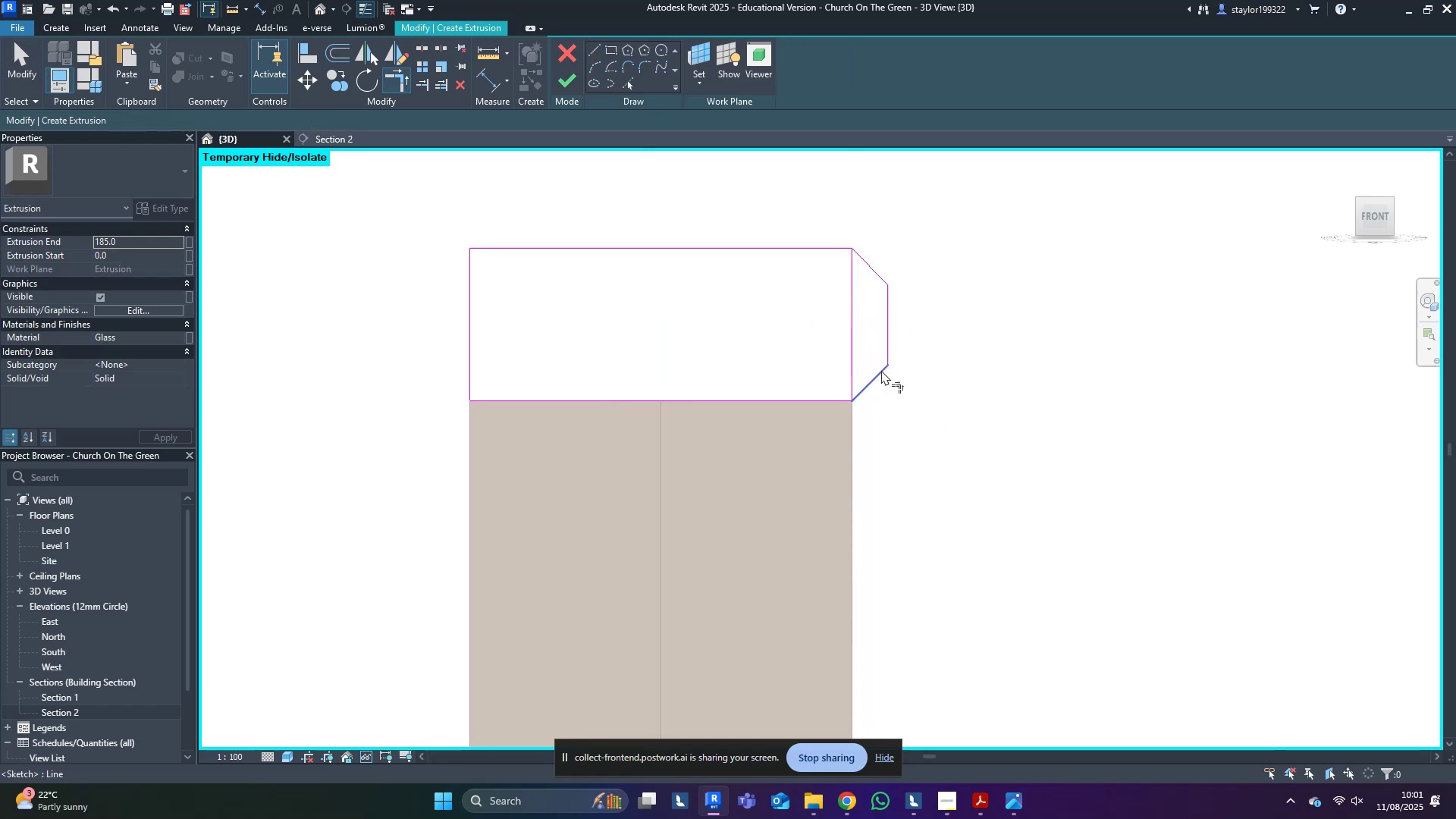 
hold_key(key=M, duration=1.0)
 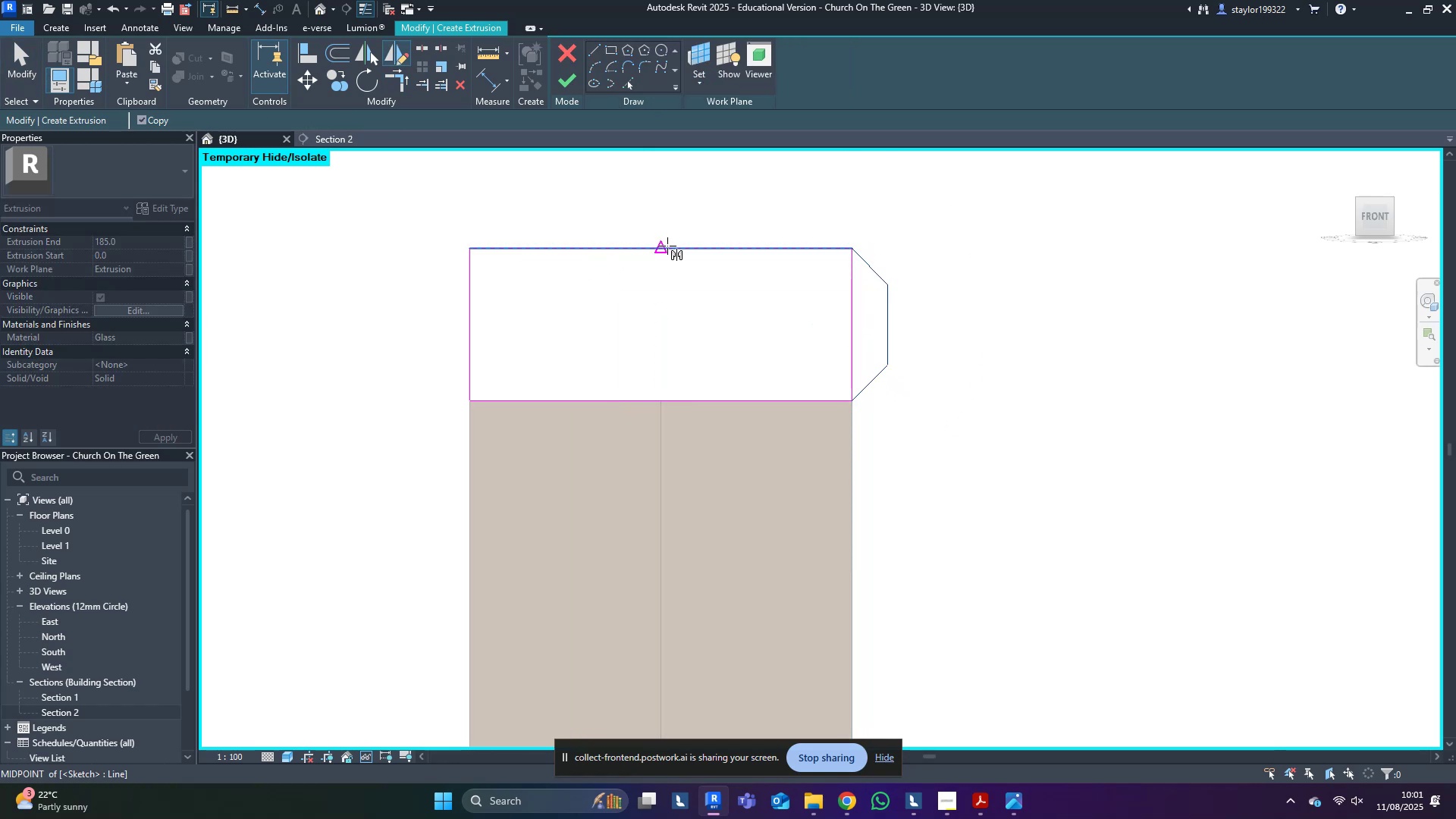 
type(dd)
 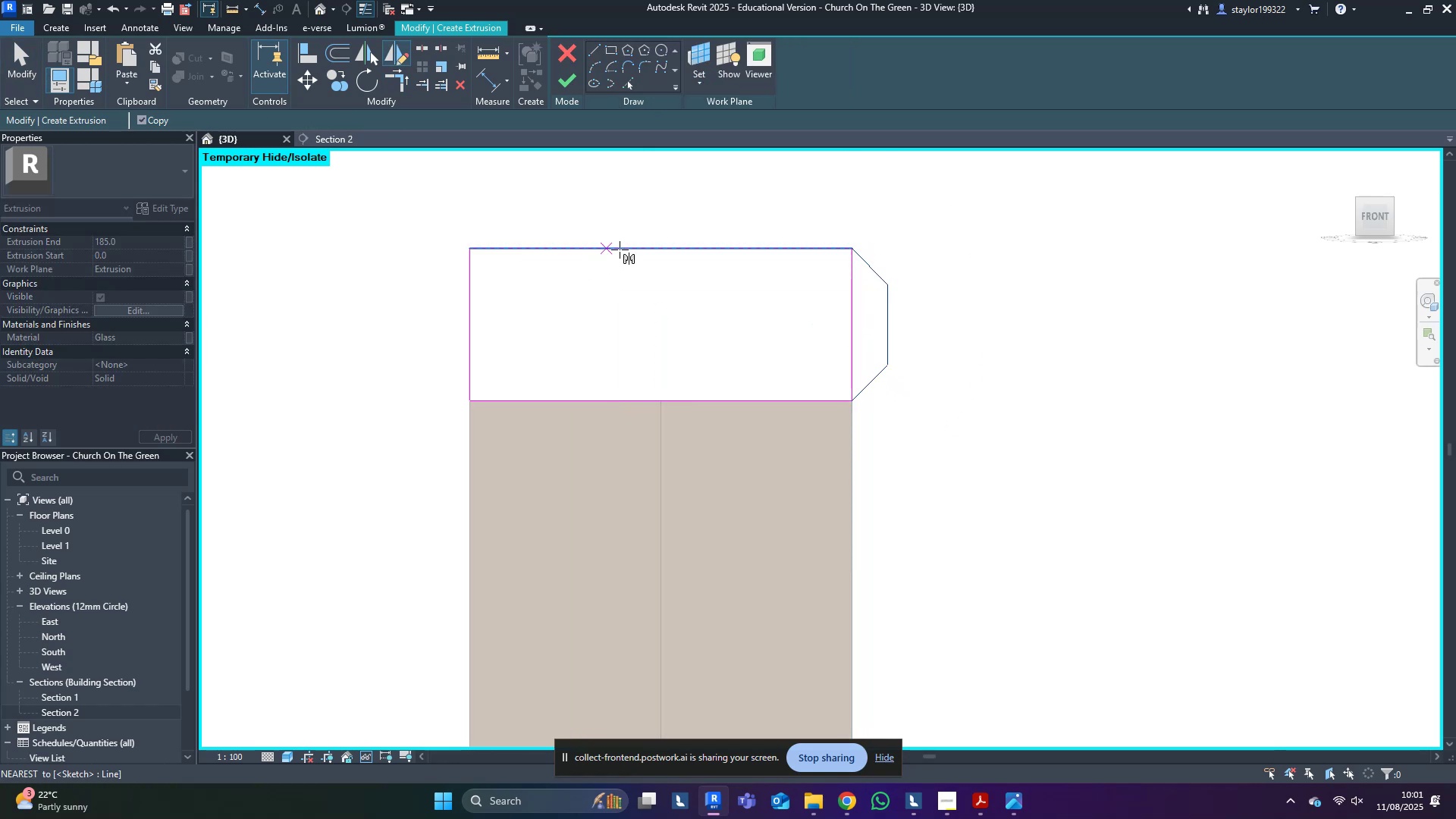 
left_click_drag(start_coordinate=[922, 258], to_coordinate=[880, 425])
 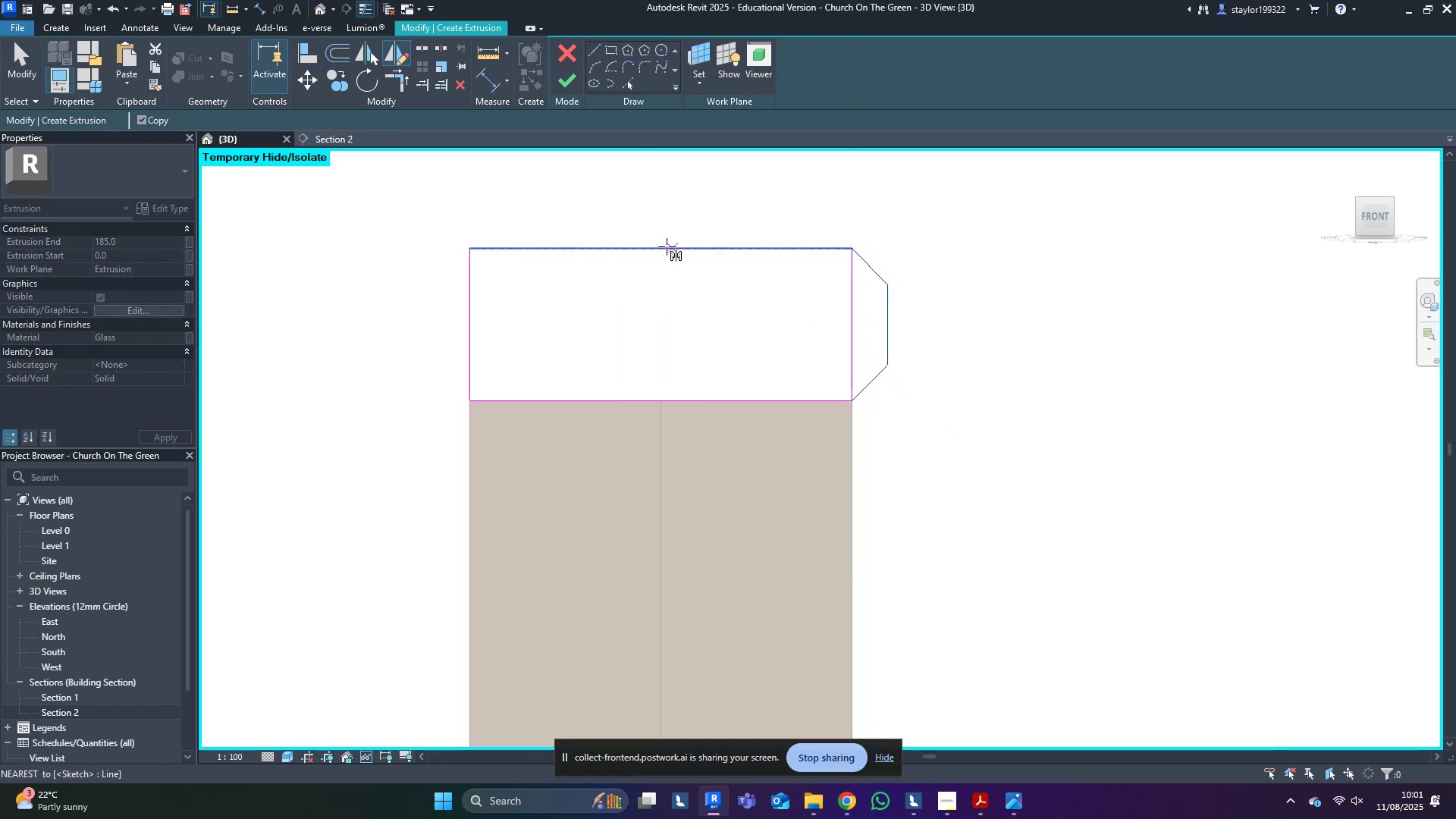 
left_click([657, 247])
 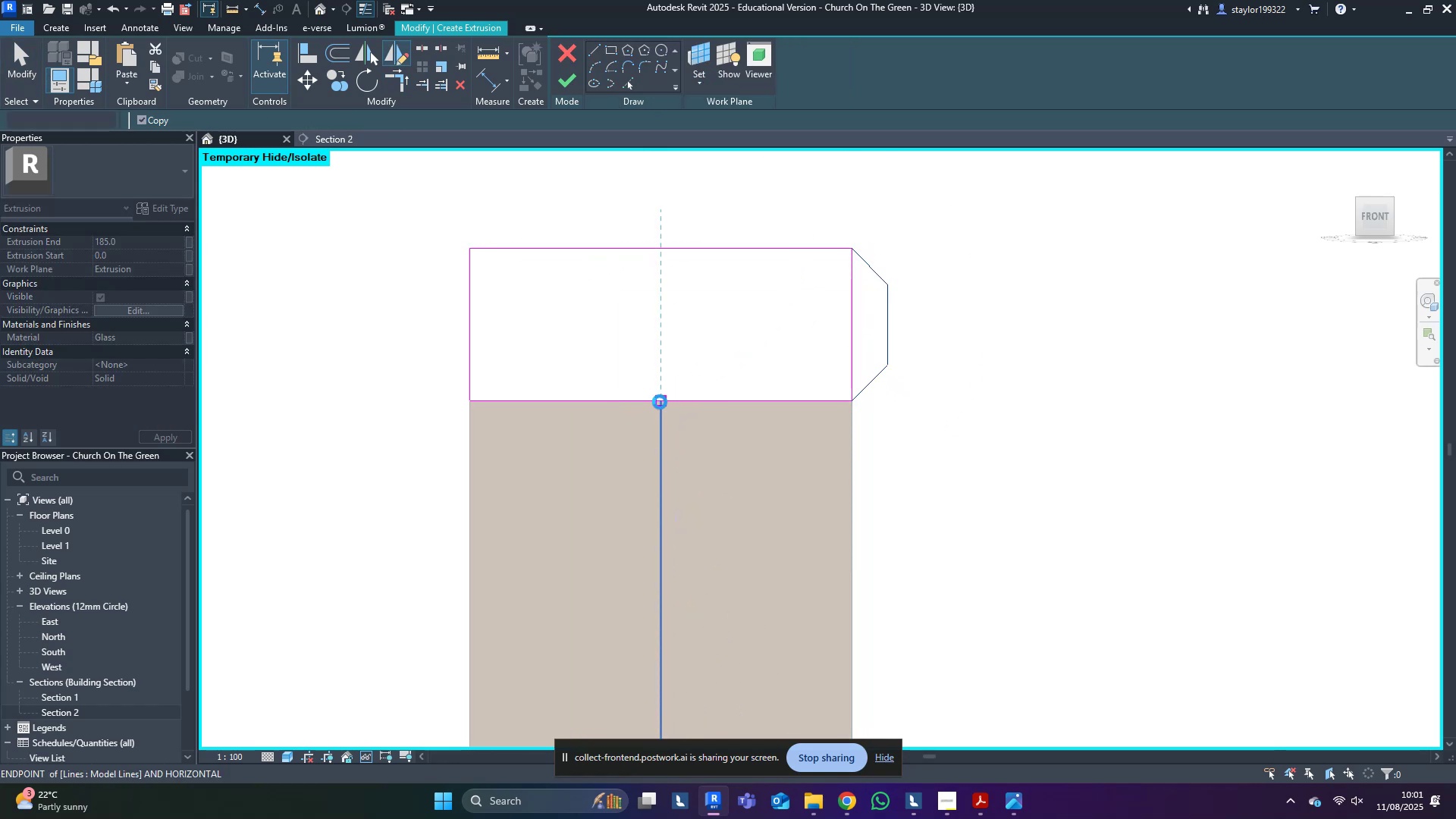 
double_click([713, 346])
 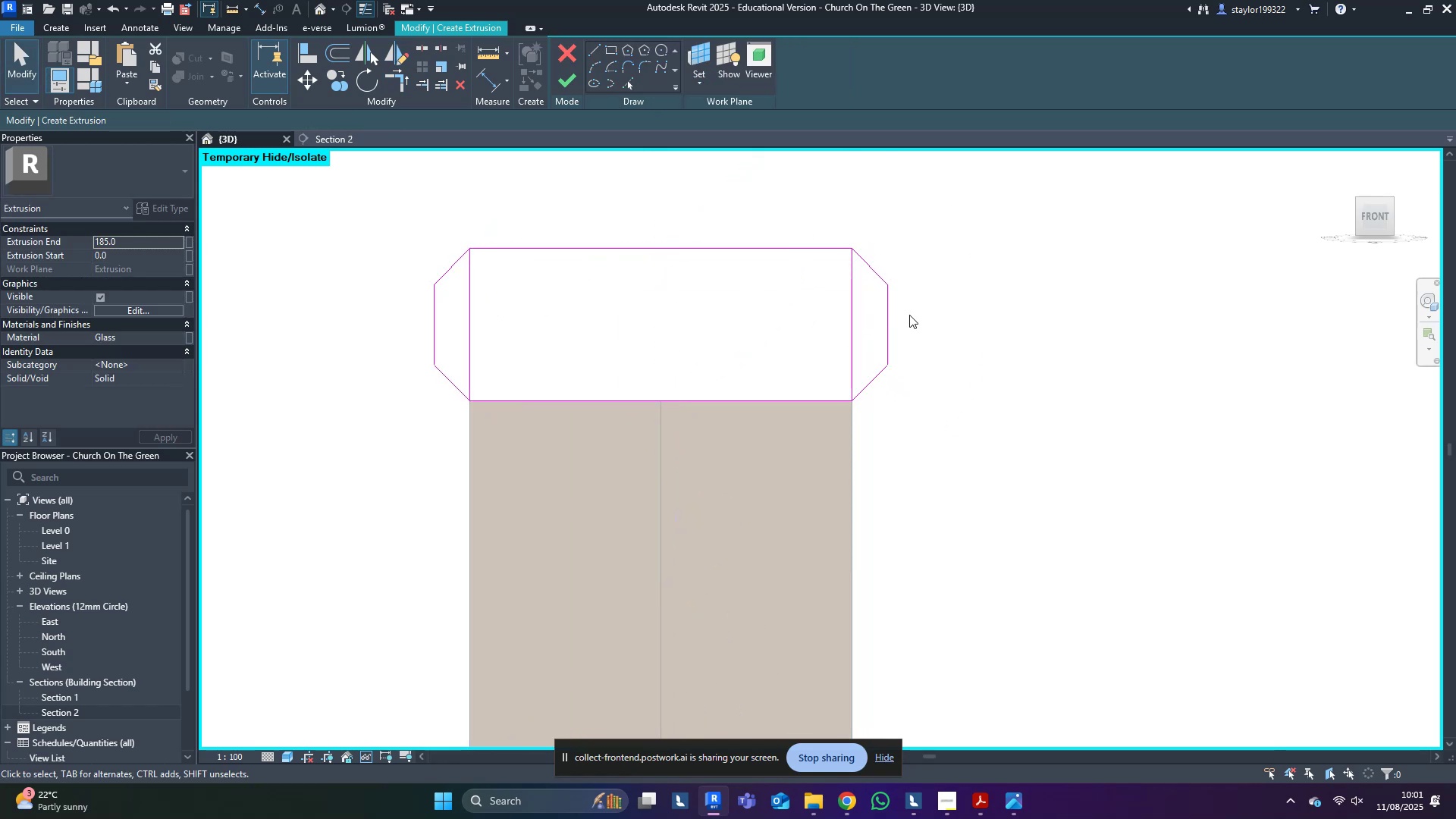 
left_click_drag(start_coordinate=[869, 315], to_coordinate=[460, 324])
 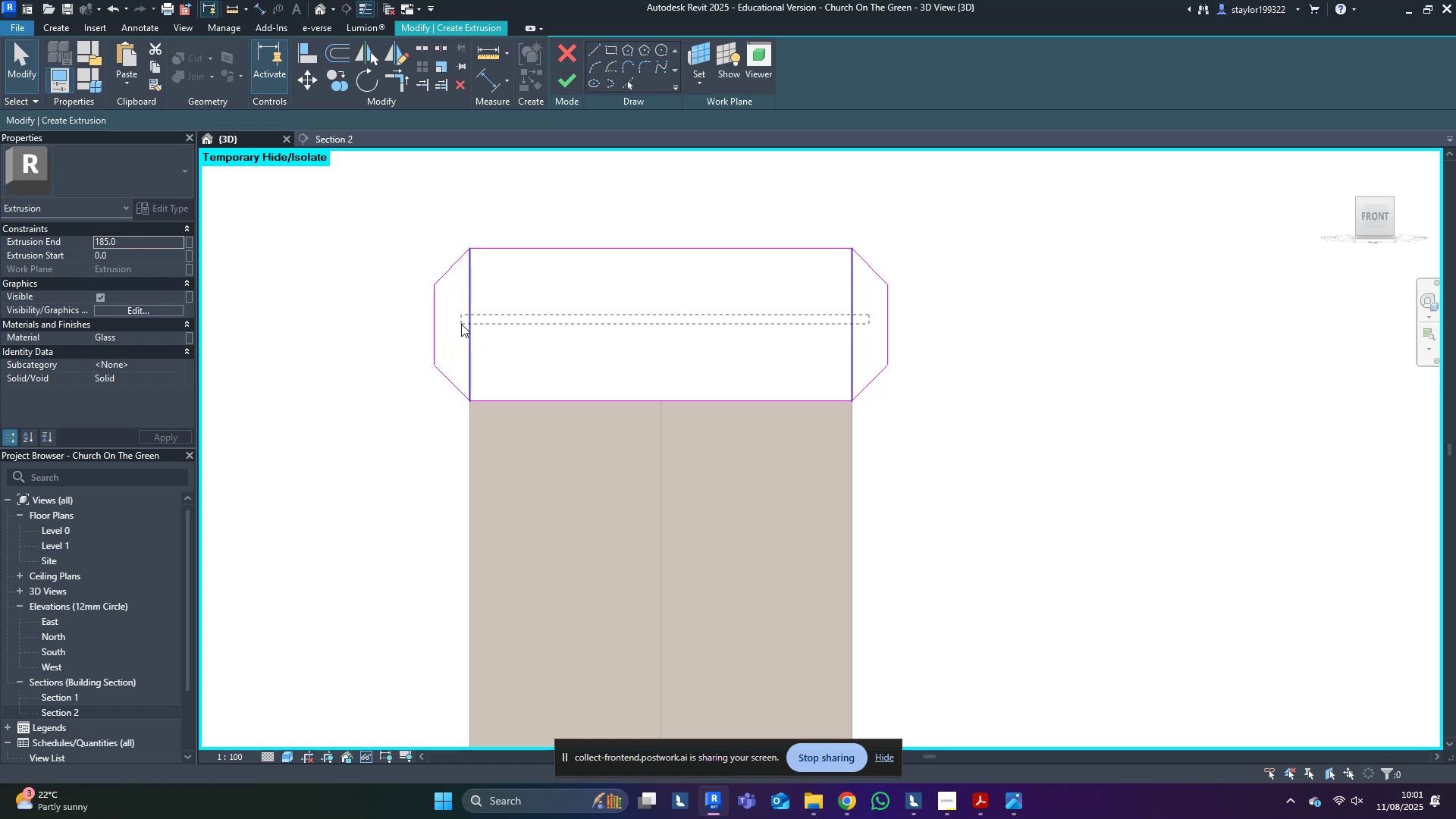 
key(Delete)
 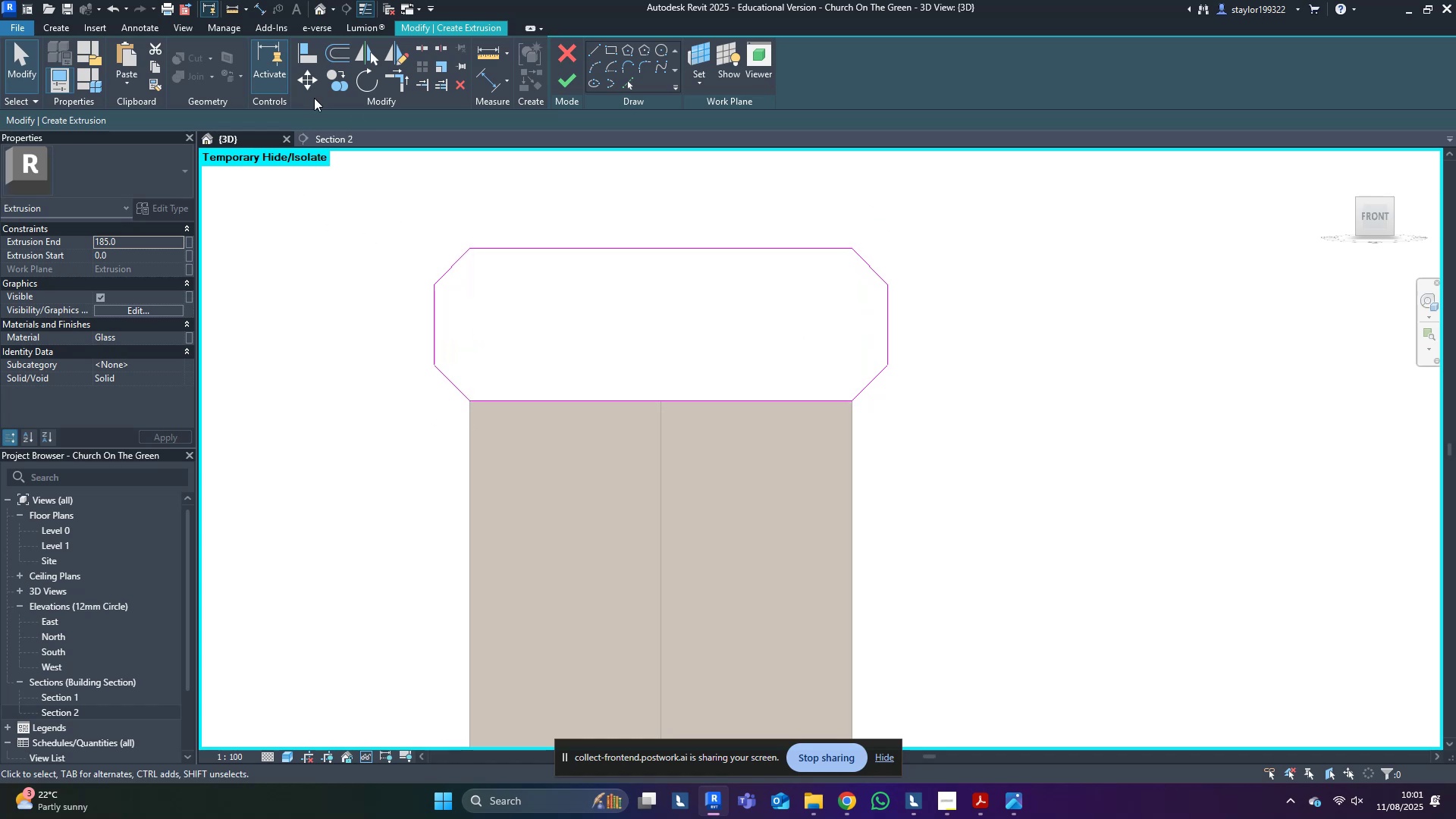 
left_click([601, 67])
 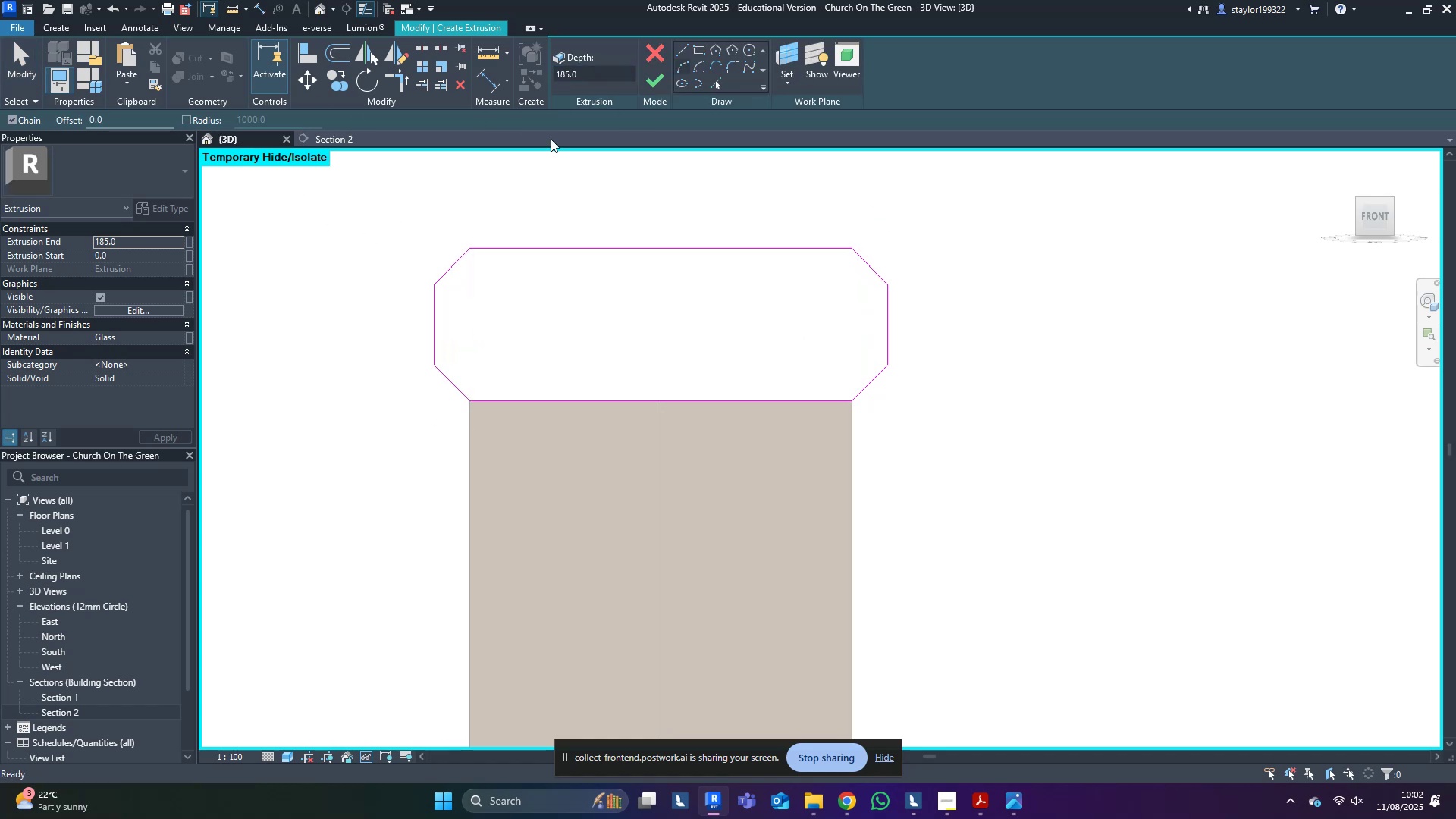 
scroll: coordinate [508, 369], scroll_direction: down, amount: 11.0
 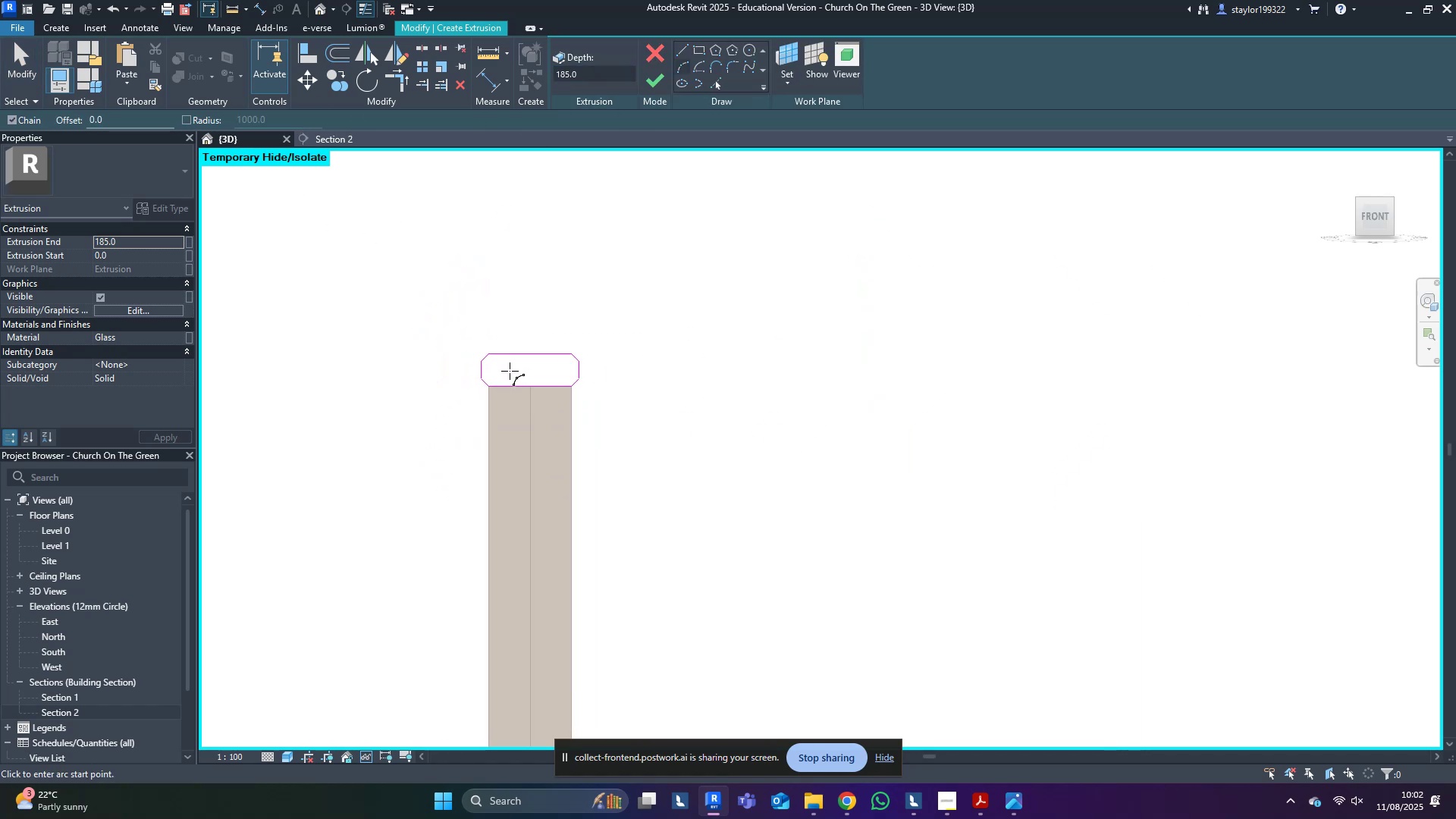 
scroll: coordinate [374, 359], scroll_direction: up, amount: 24.0
 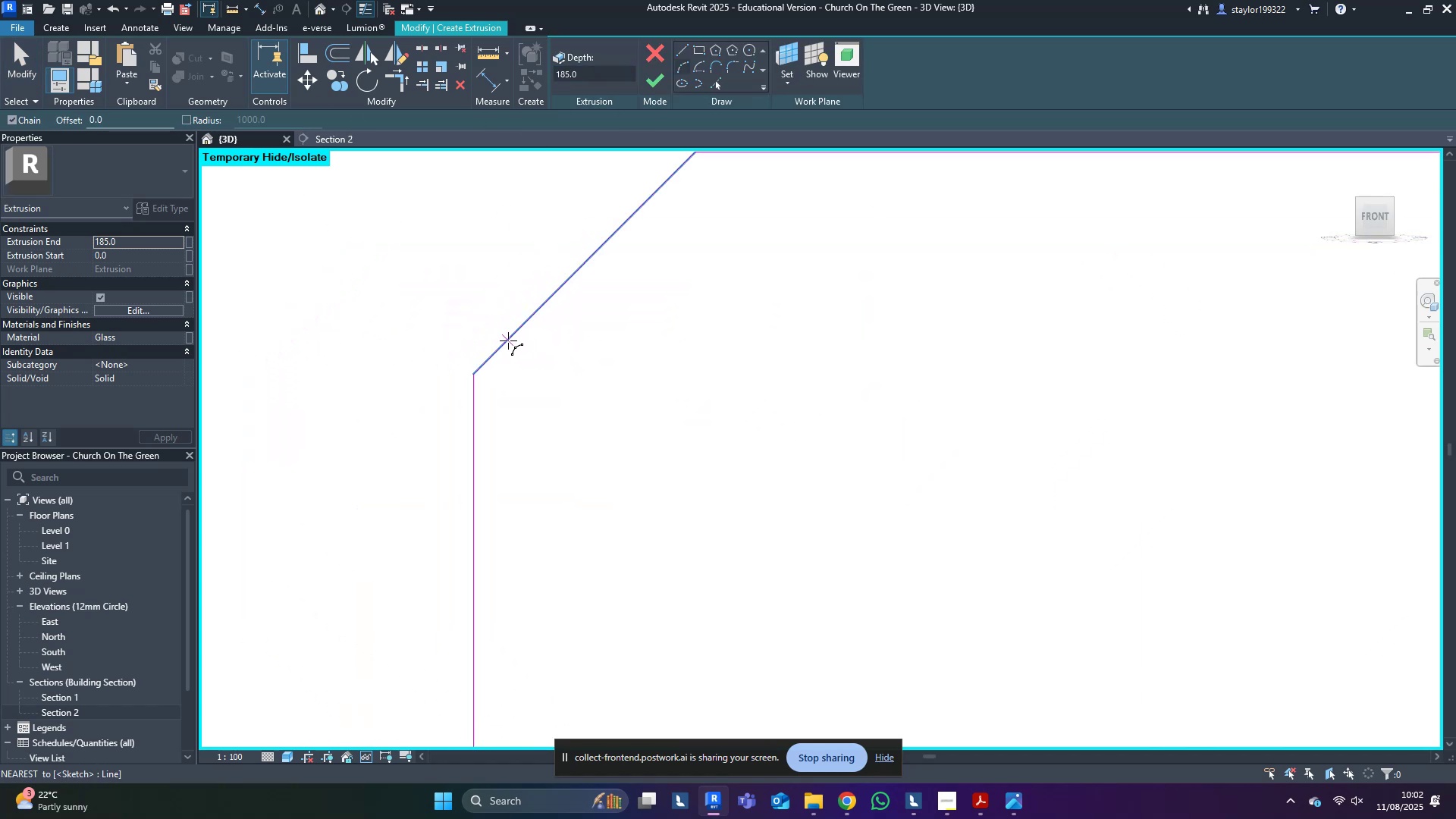 
left_click([508, 340])
 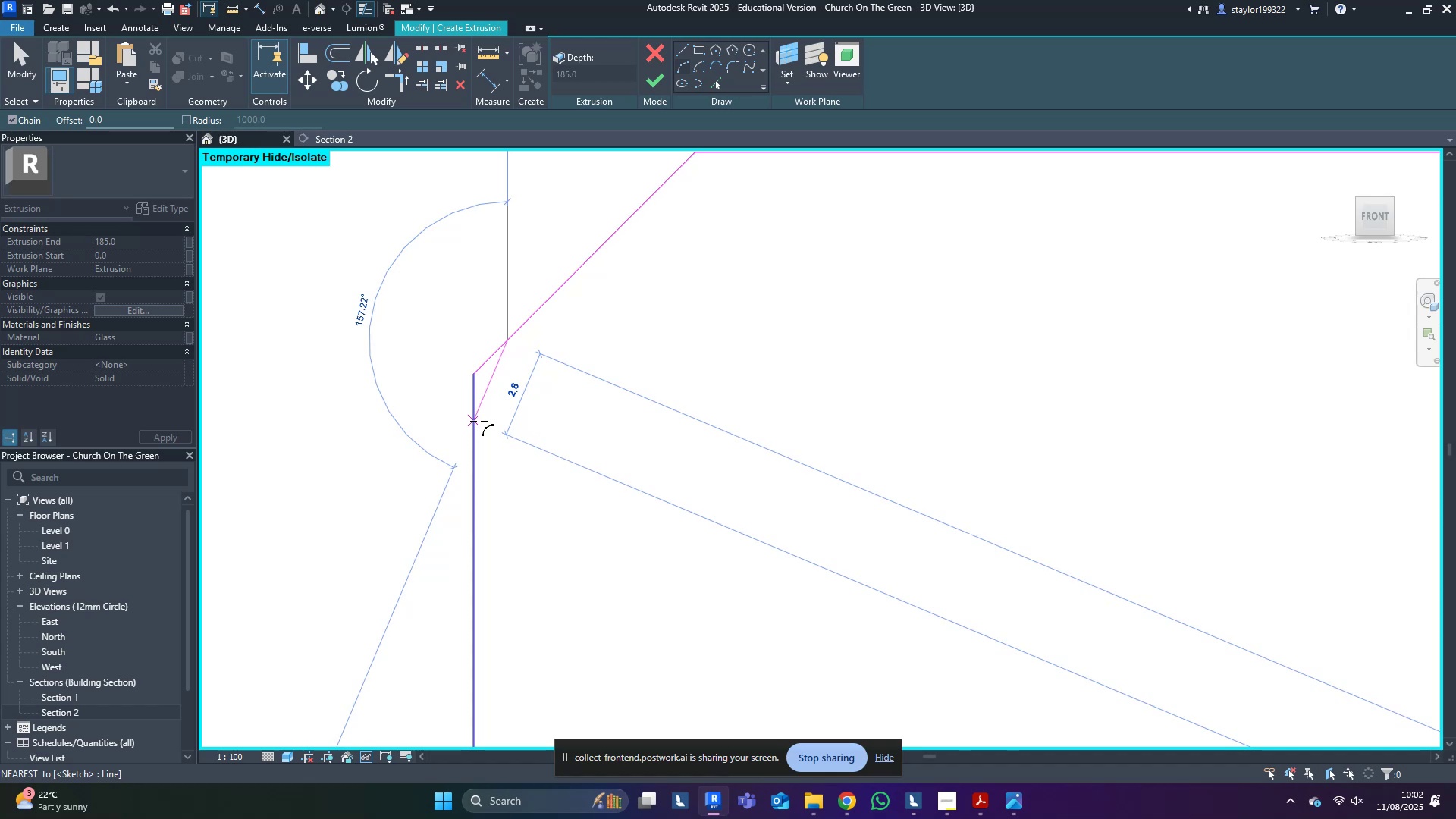 
left_click([479, 421])
 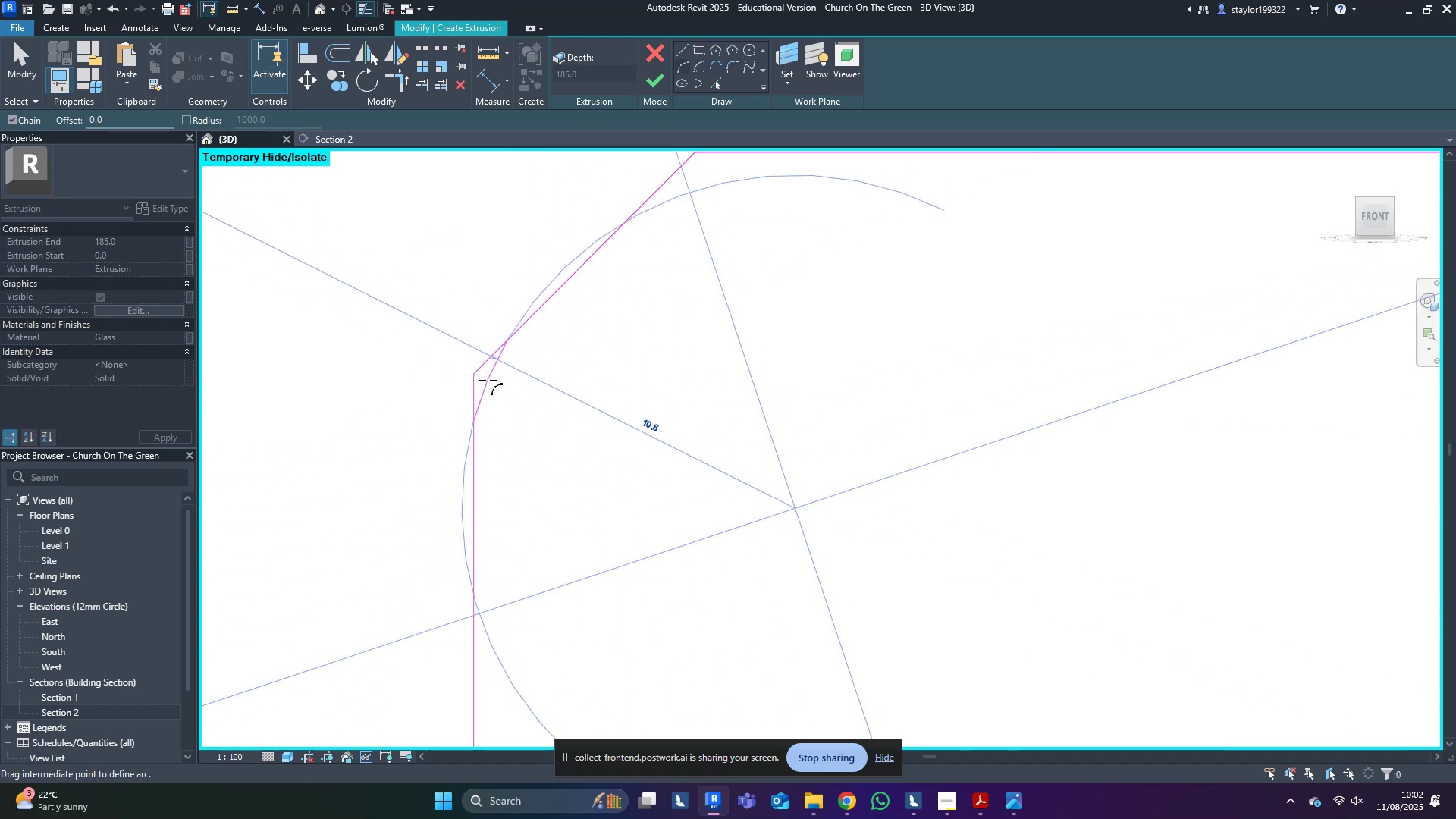 
scroll: coordinate [489, 382], scroll_direction: up, amount: 3.0
 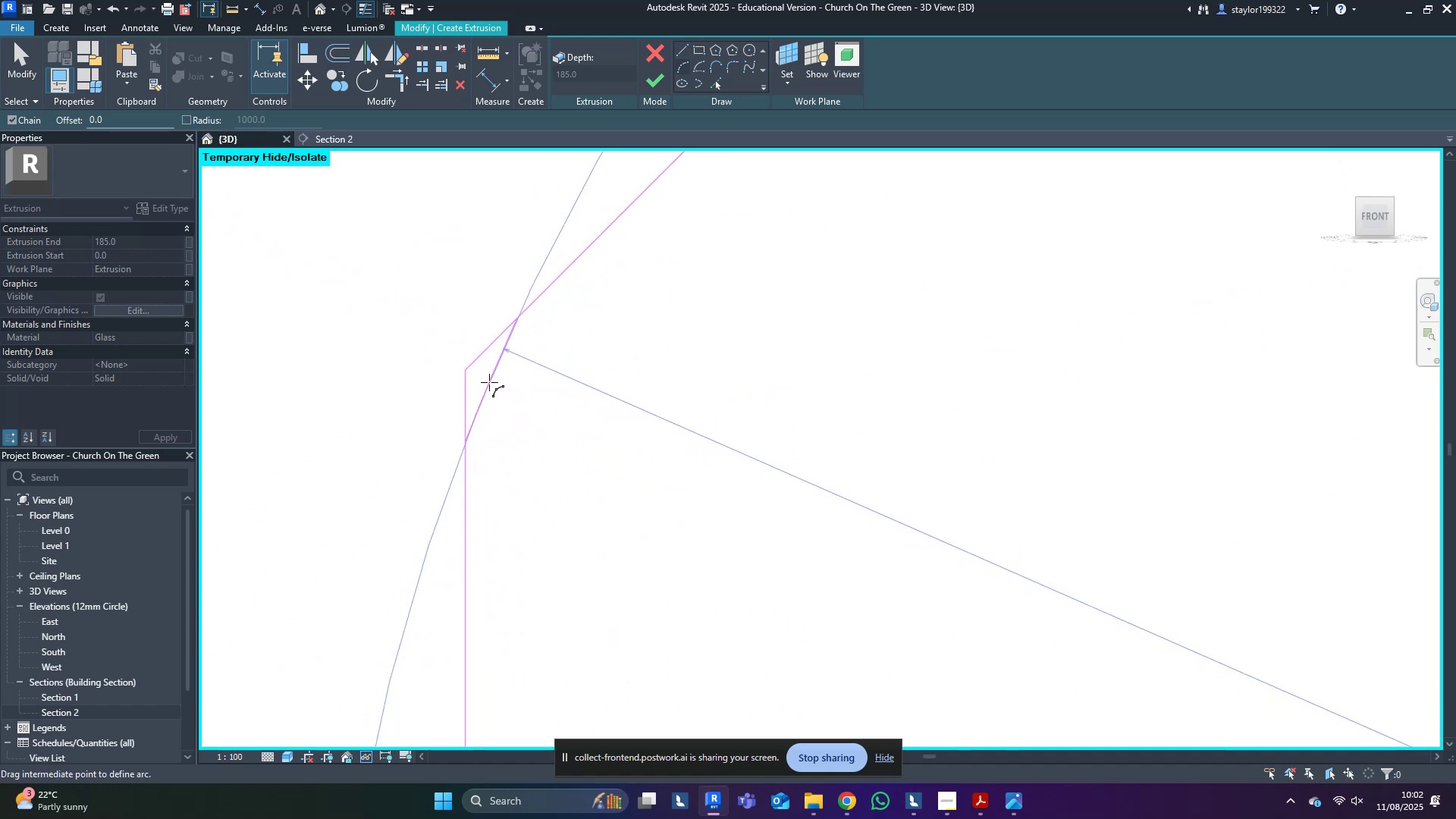 
key(Escape)
 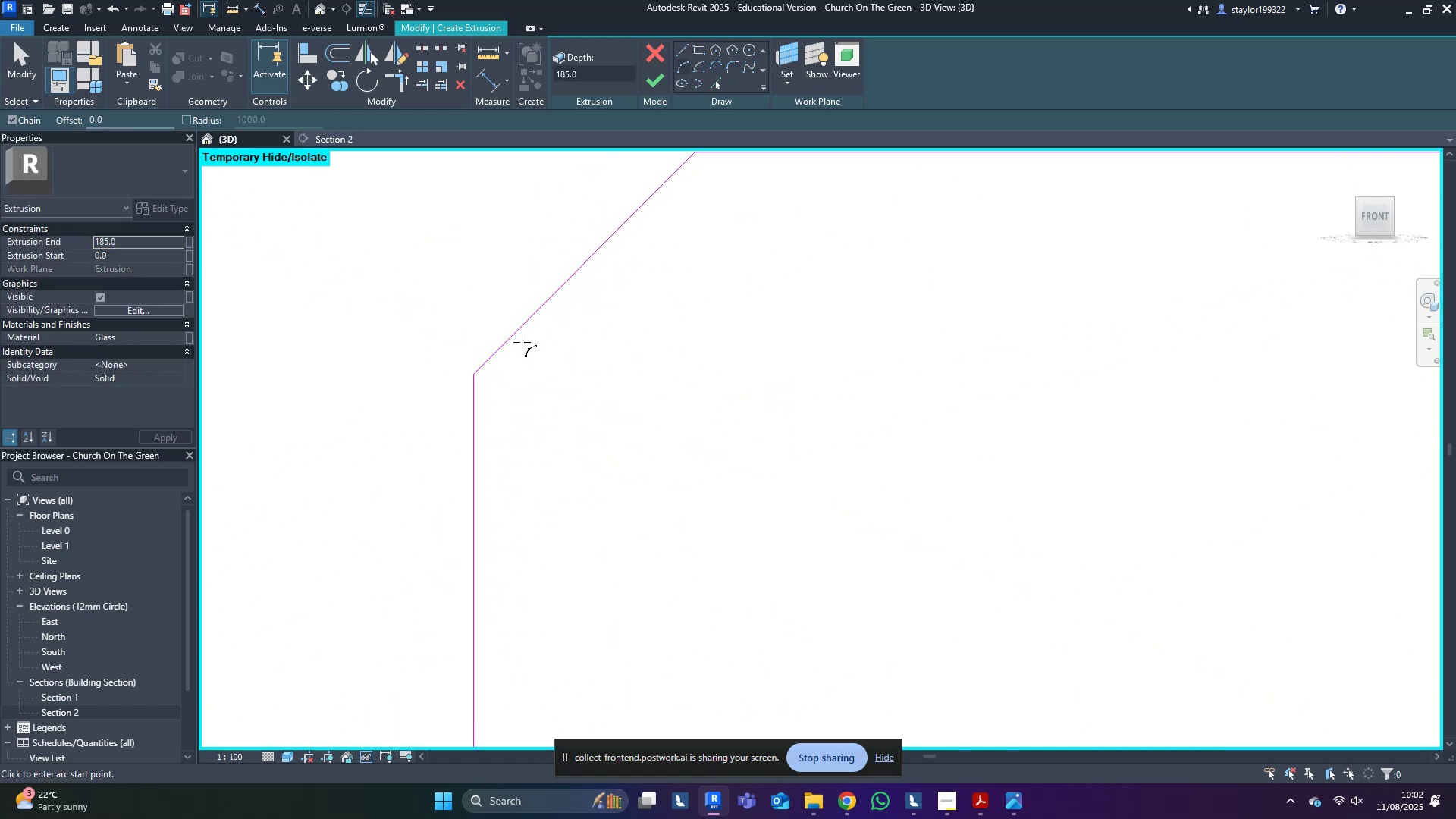 
scroll: coordinate [494, 367], scroll_direction: up, amount: 4.0
 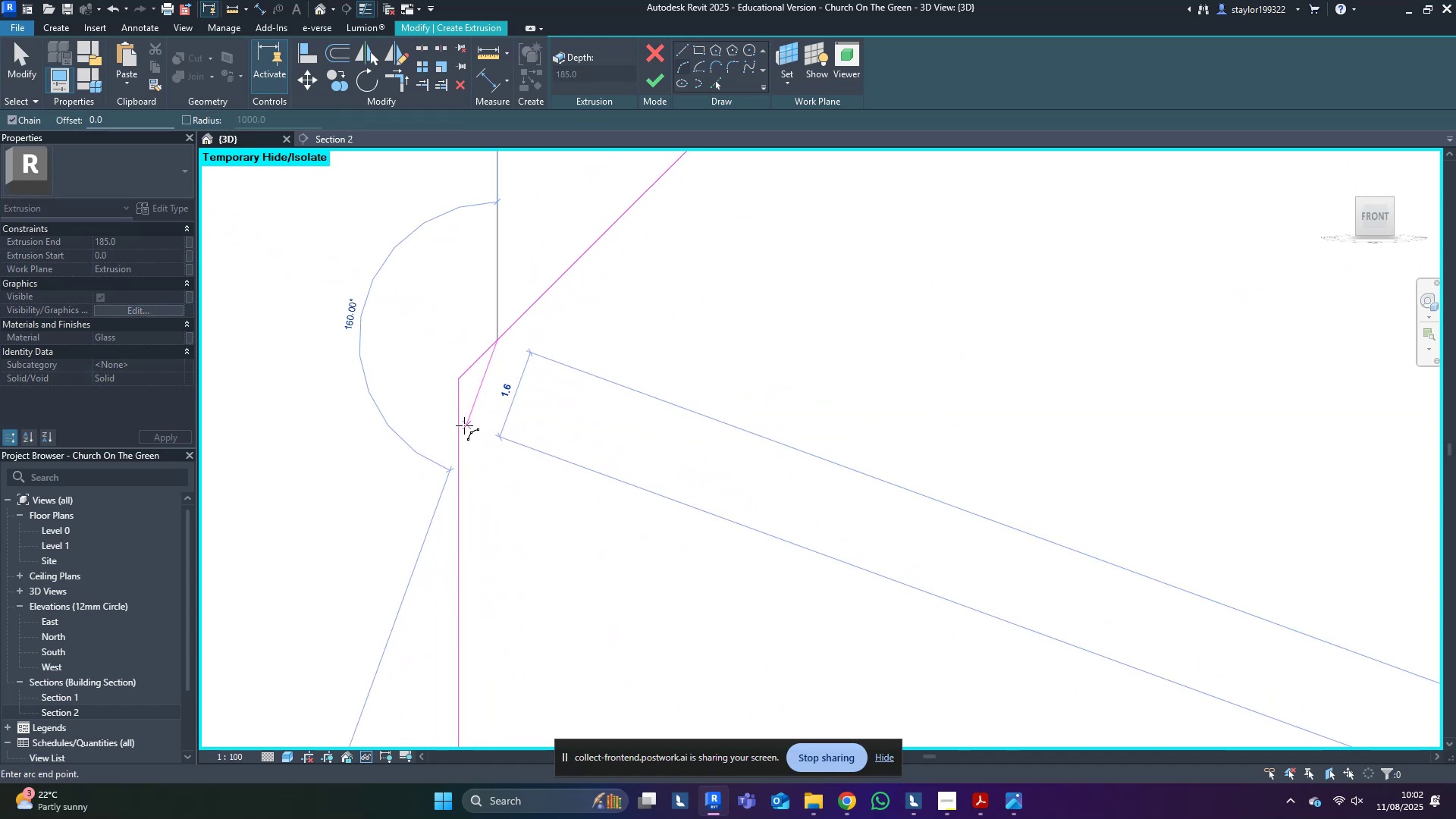 
left_click([463, 425])
 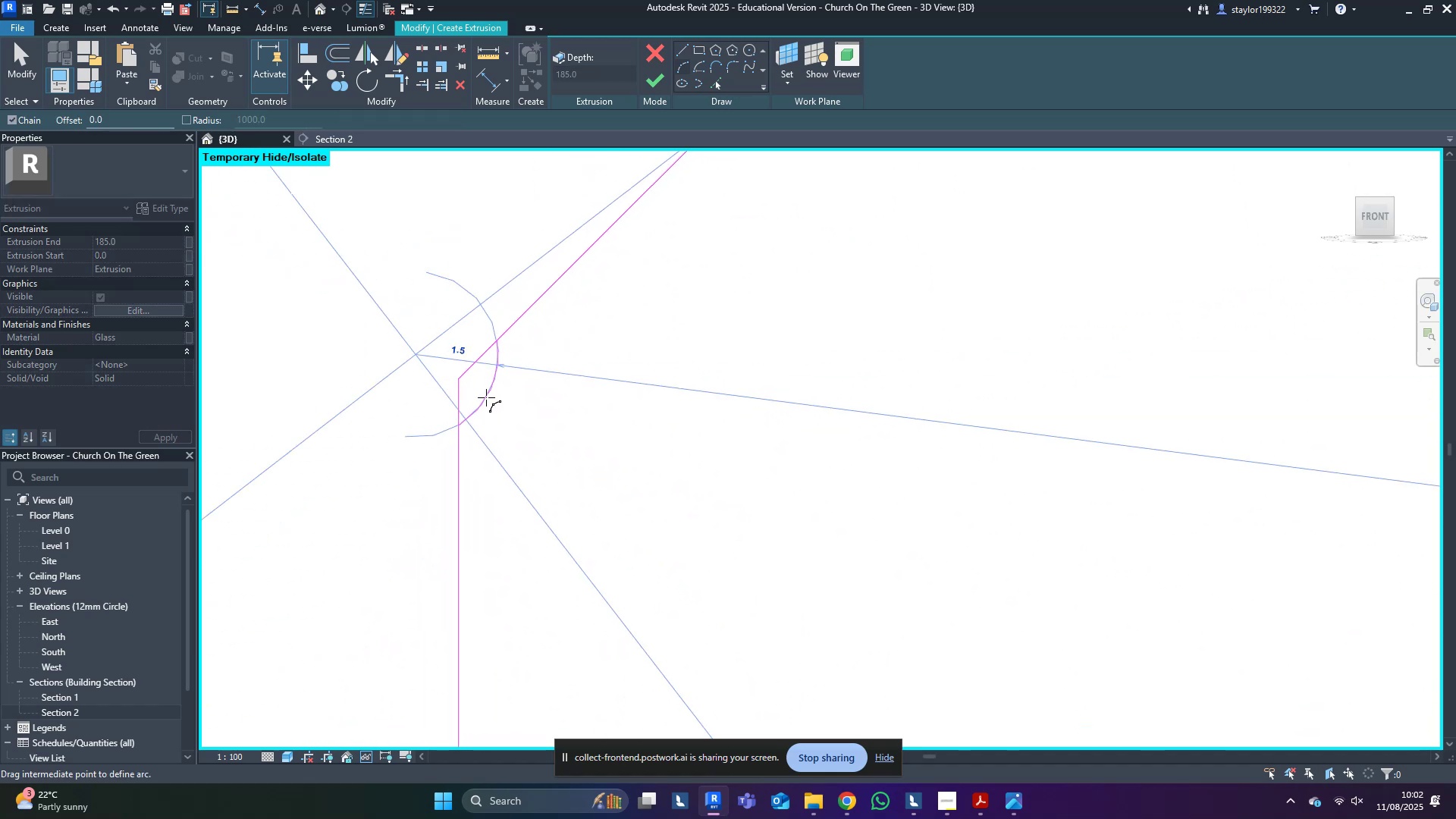 
scroll: coordinate [482, 398], scroll_direction: up, amount: 5.0
 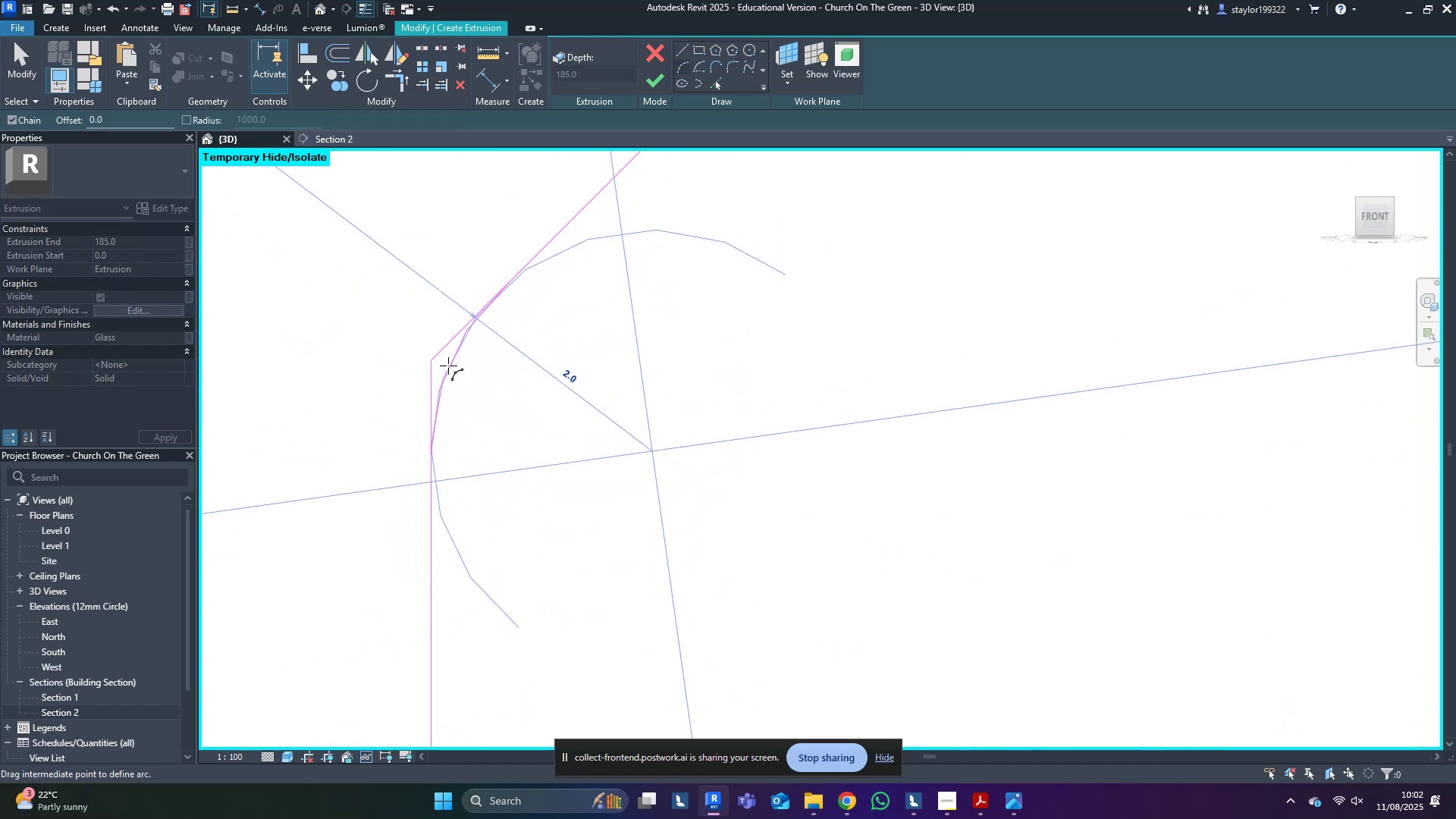 
left_click([448, 366])
 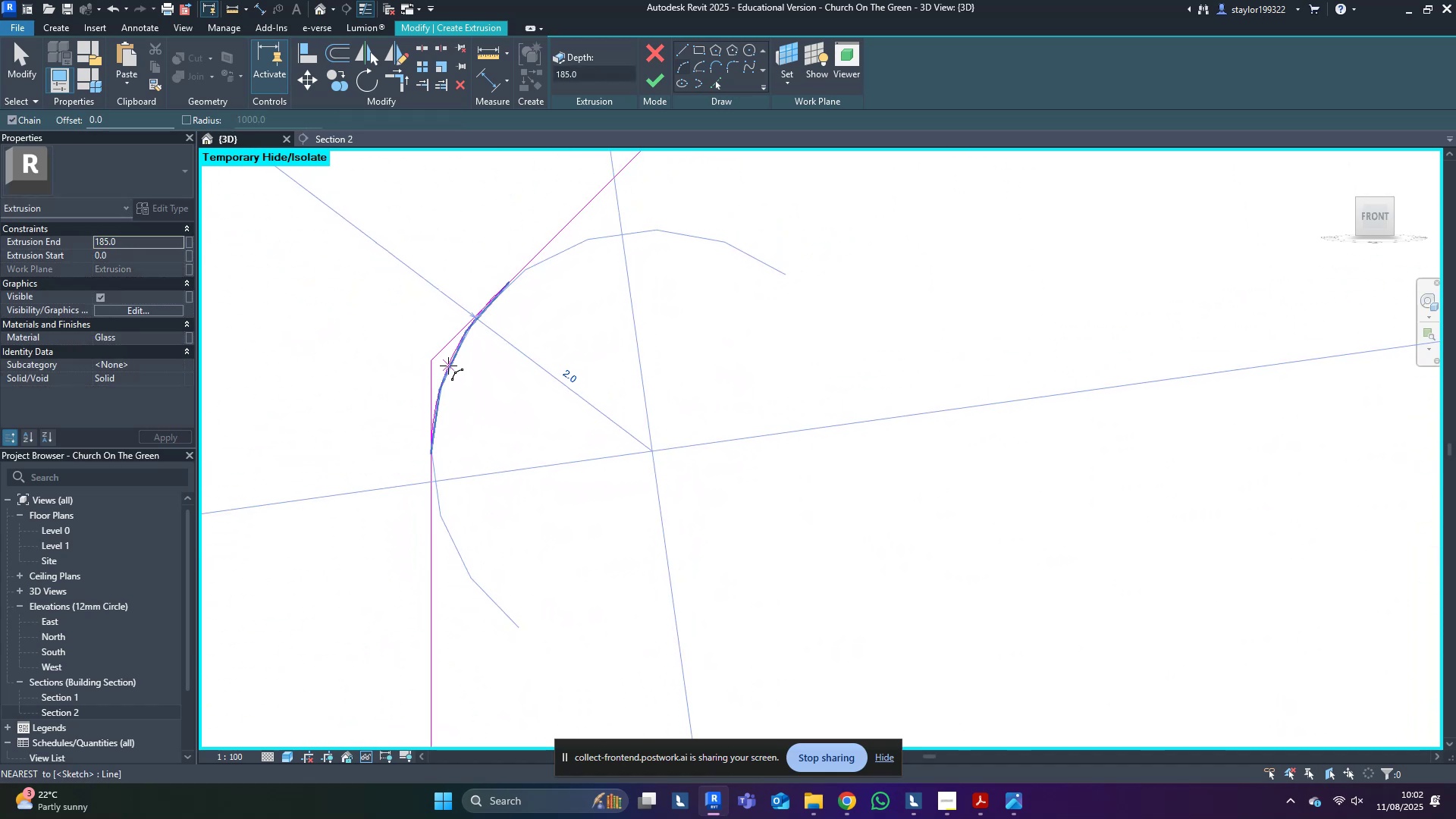 
key(Escape)
 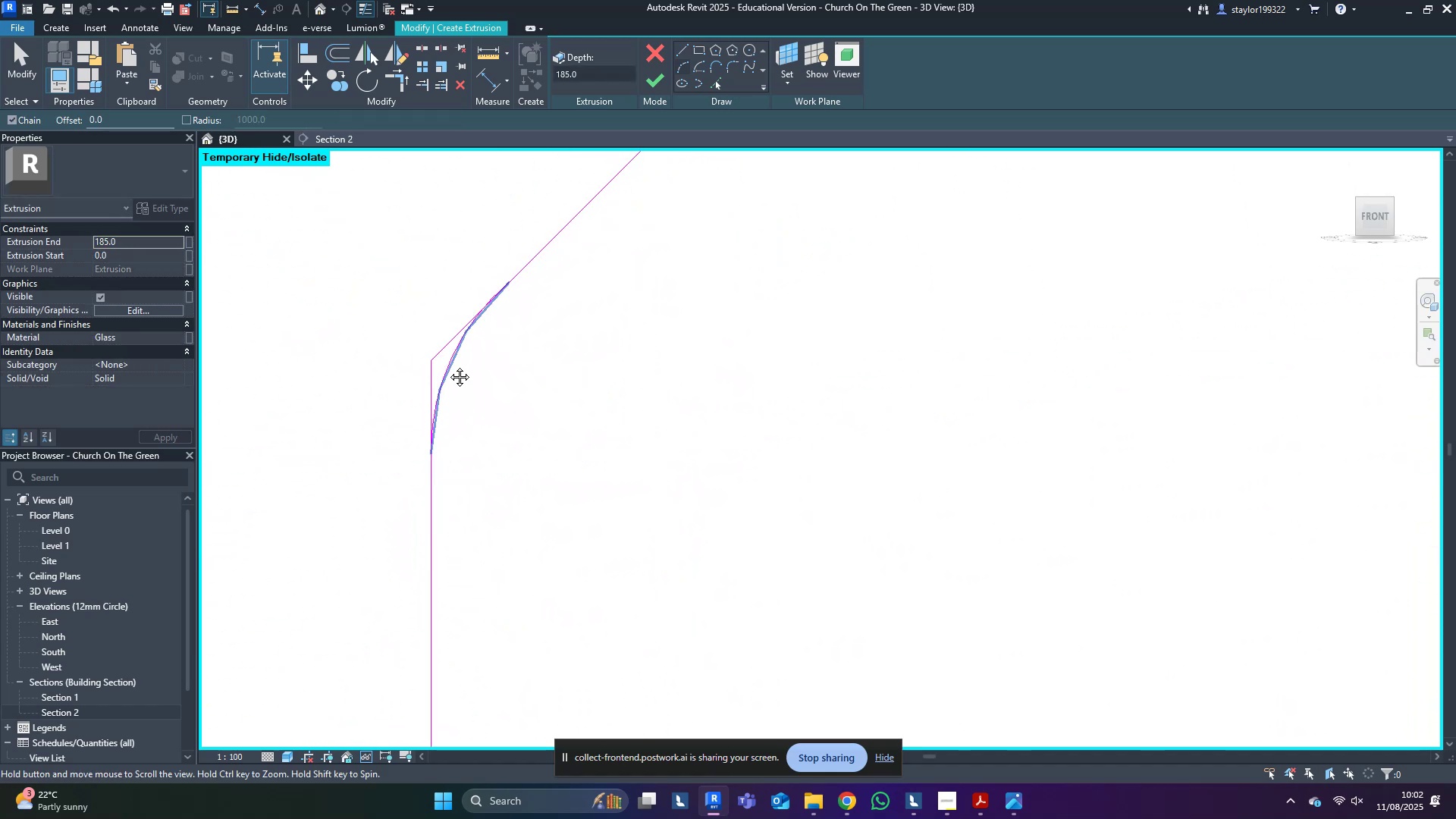 
middle_click([448, 366])
 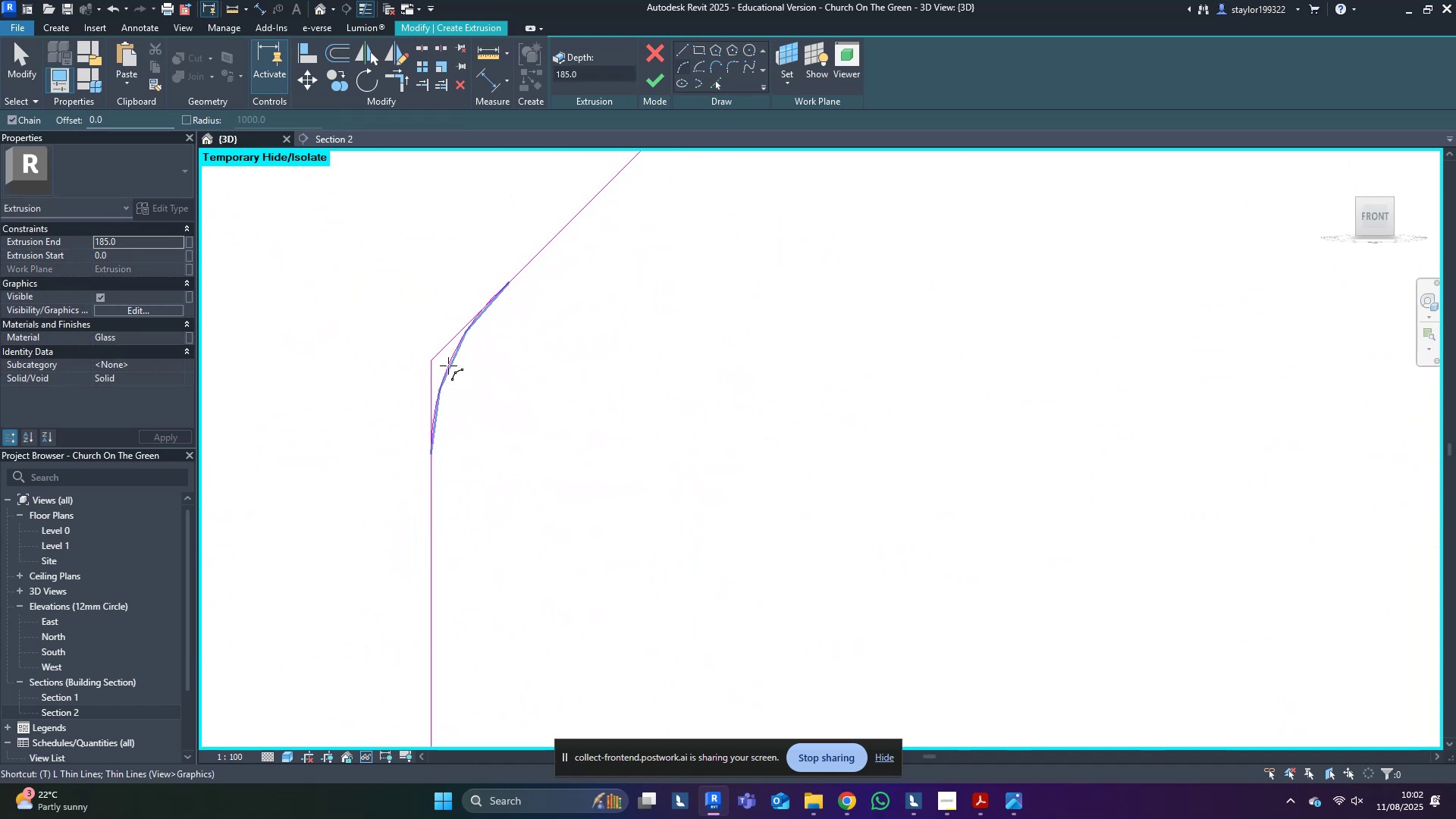 
key(R)
 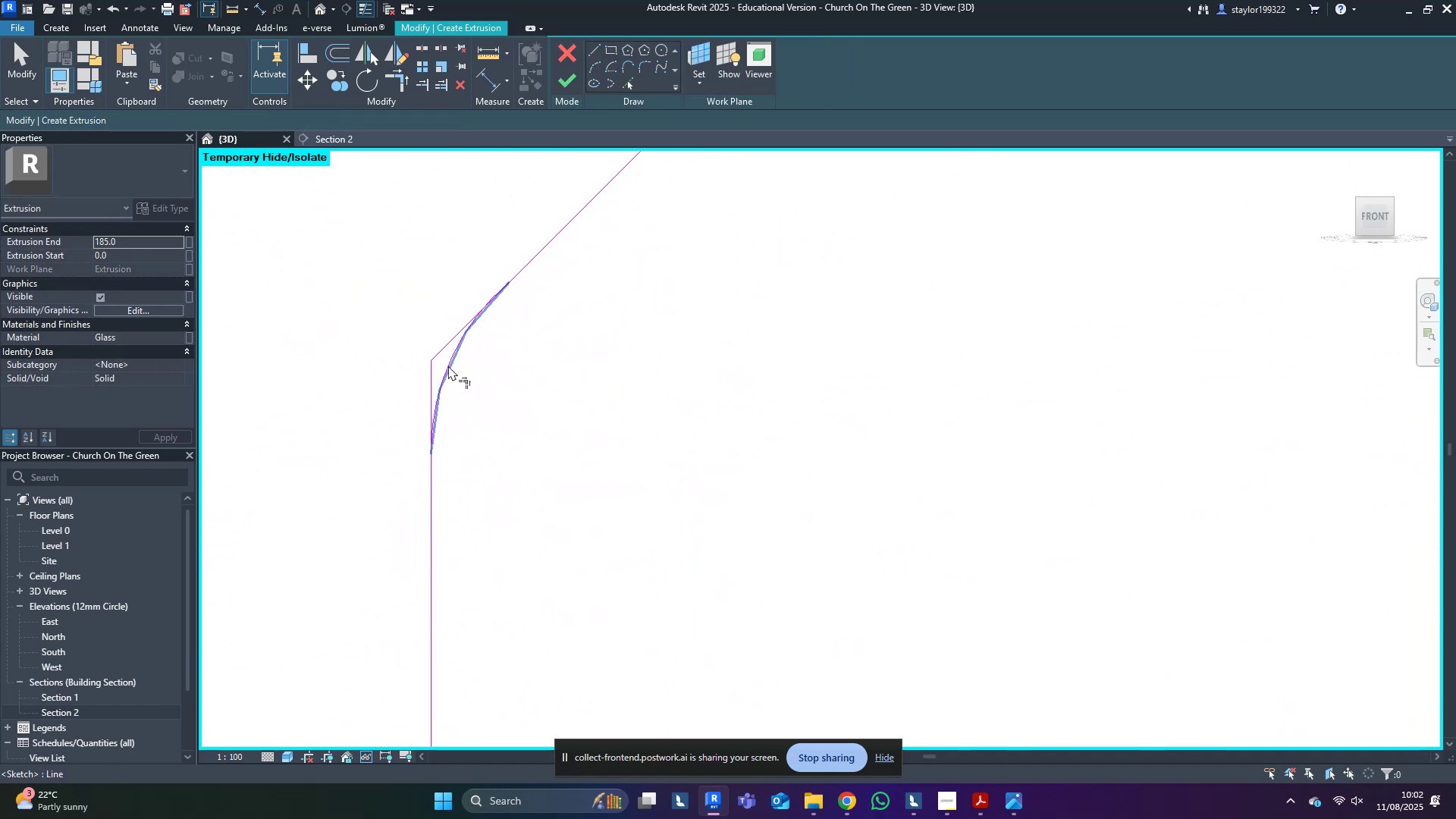 
left_click([448, 366])
 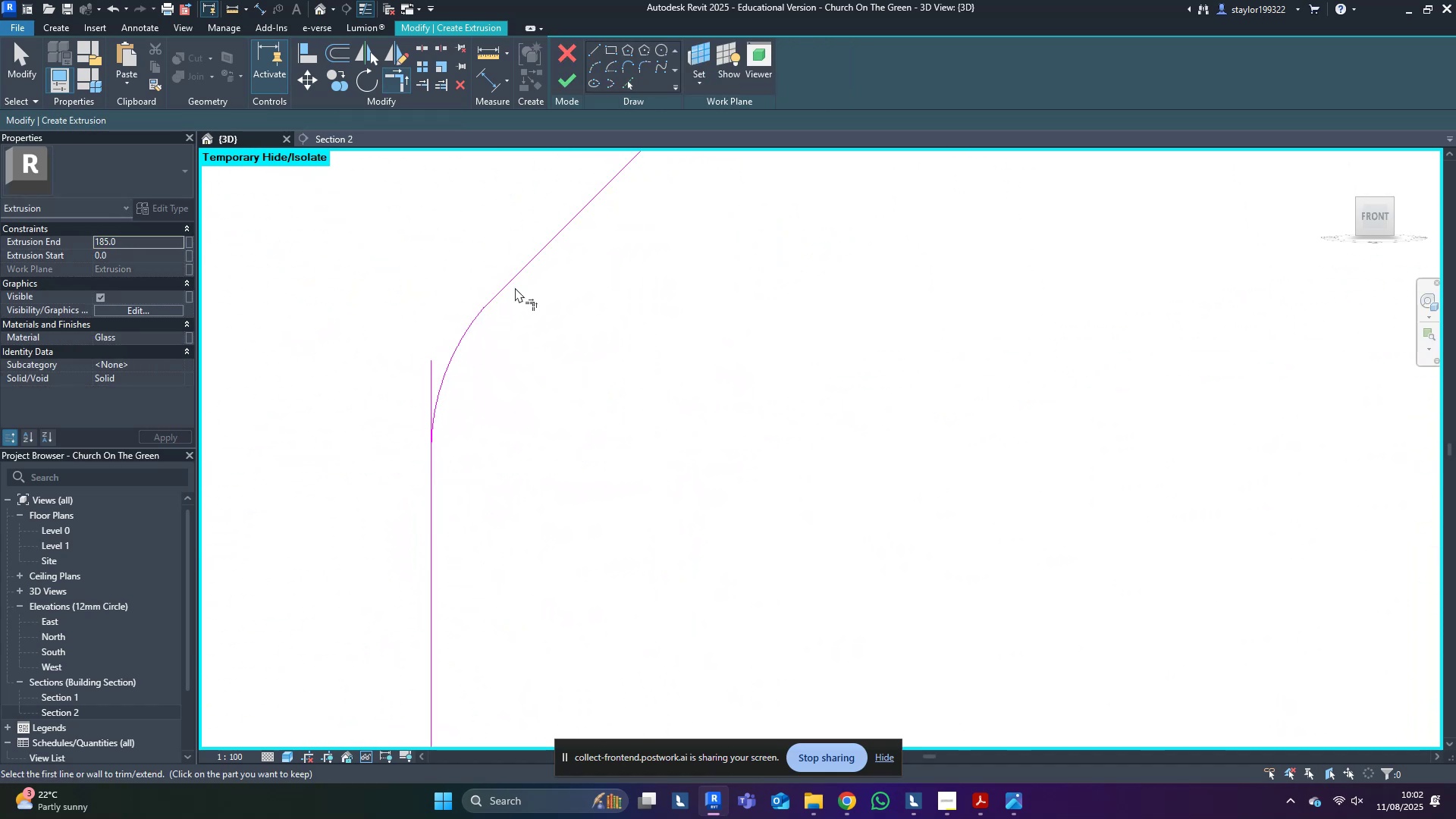 
double_click([447, 382])
 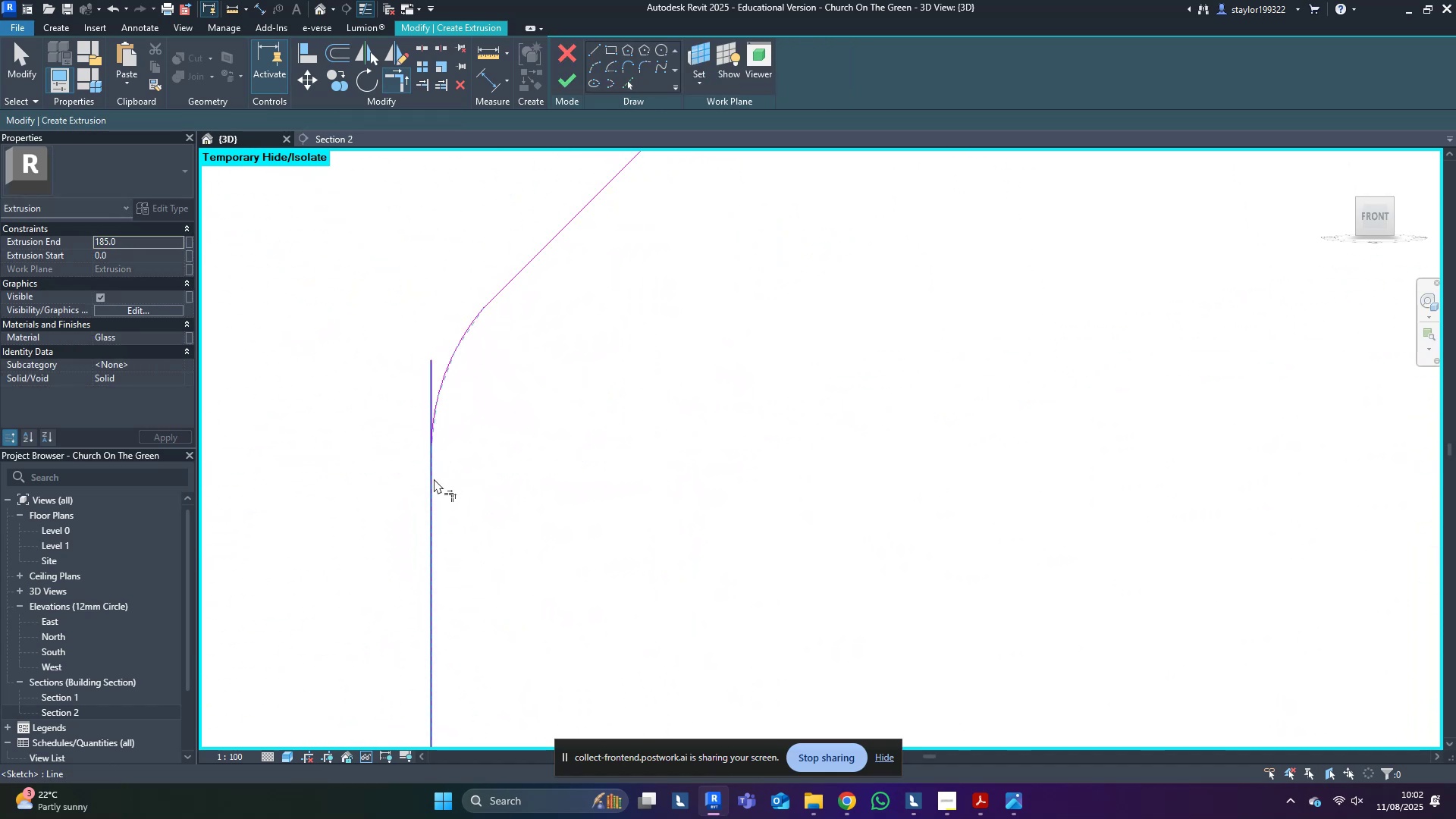 
left_click([434, 479])
 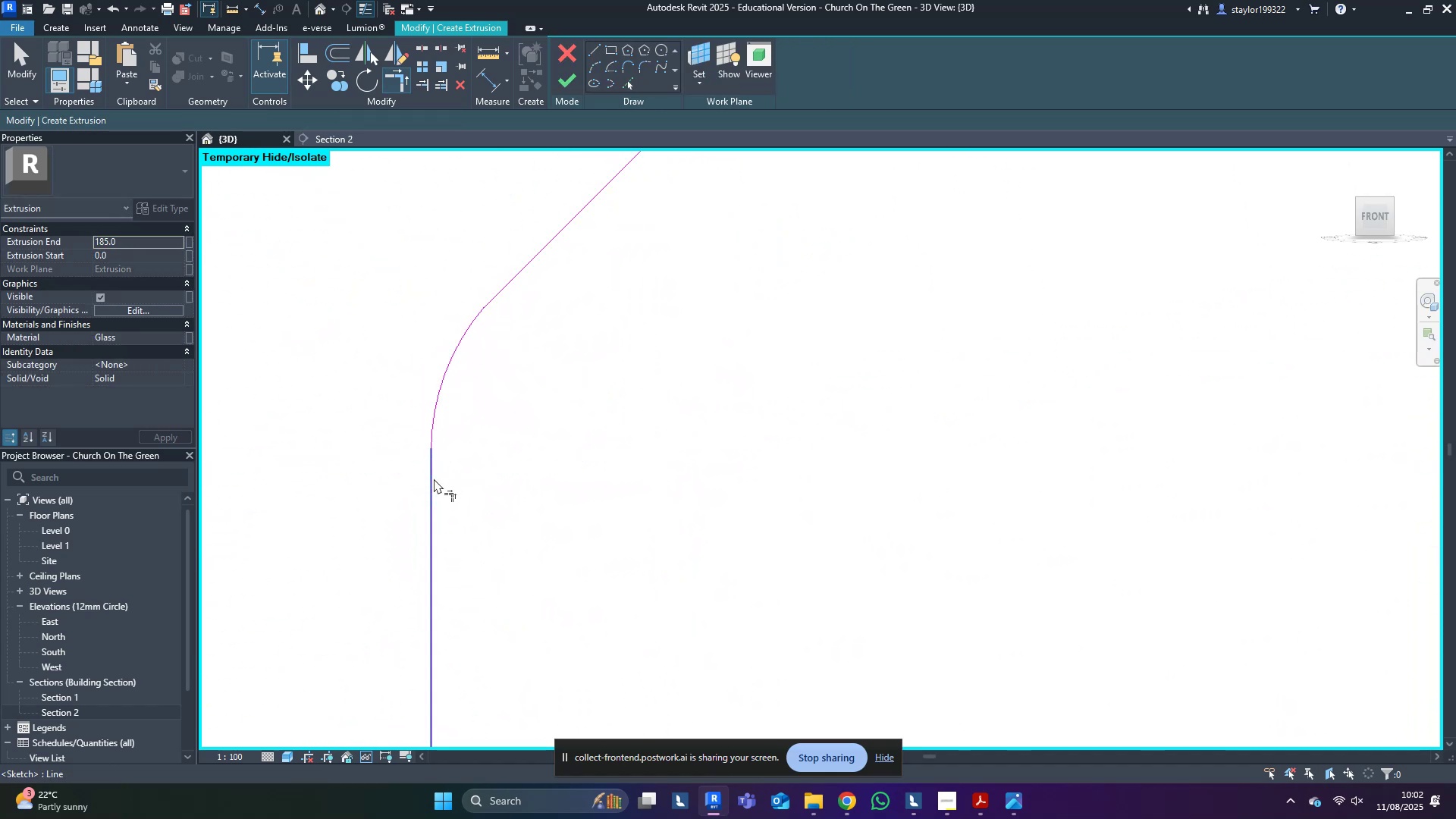 
type(md)
 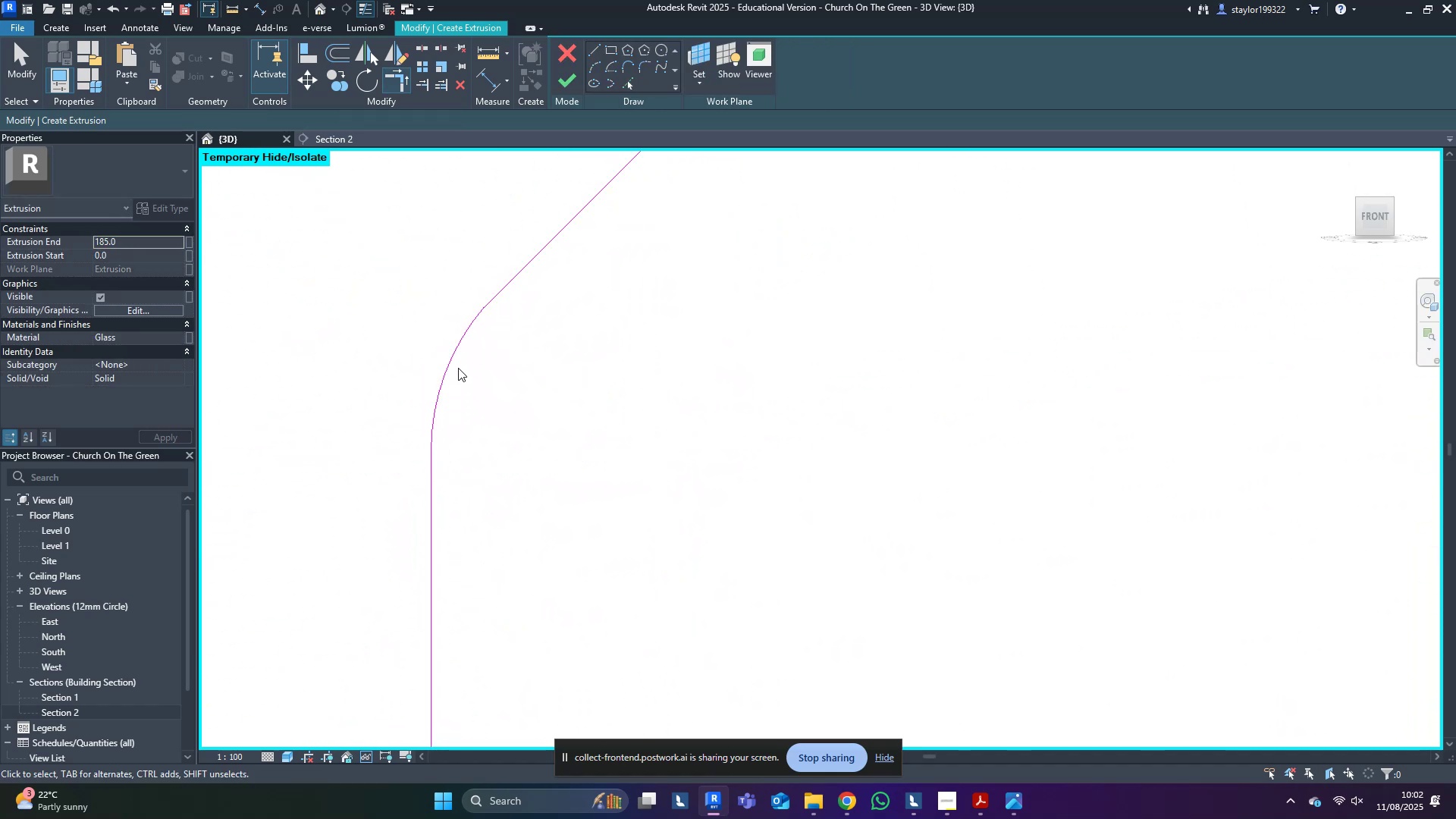 
double_click([457, 368])
 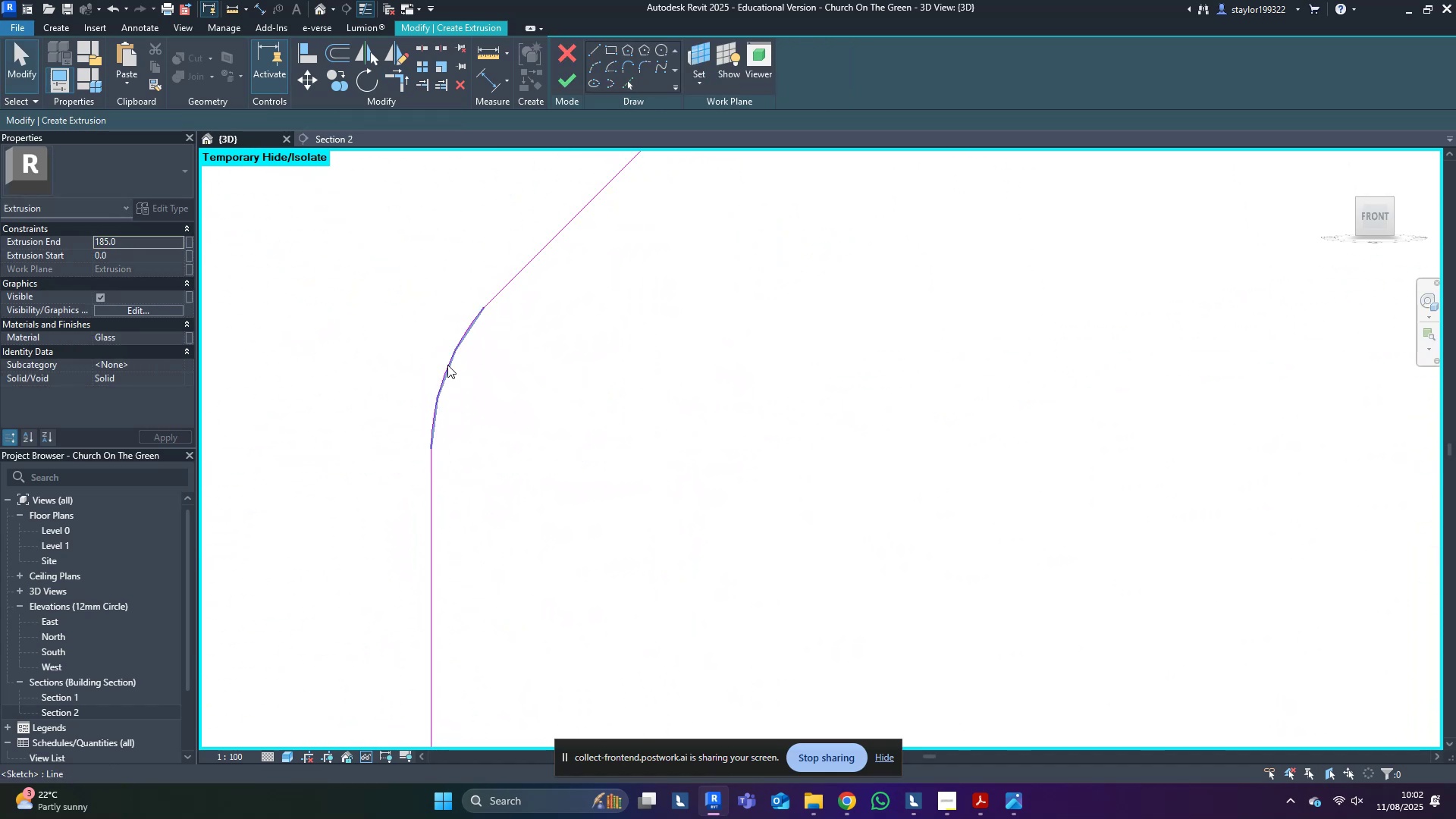 
triple_click([447, 365])
 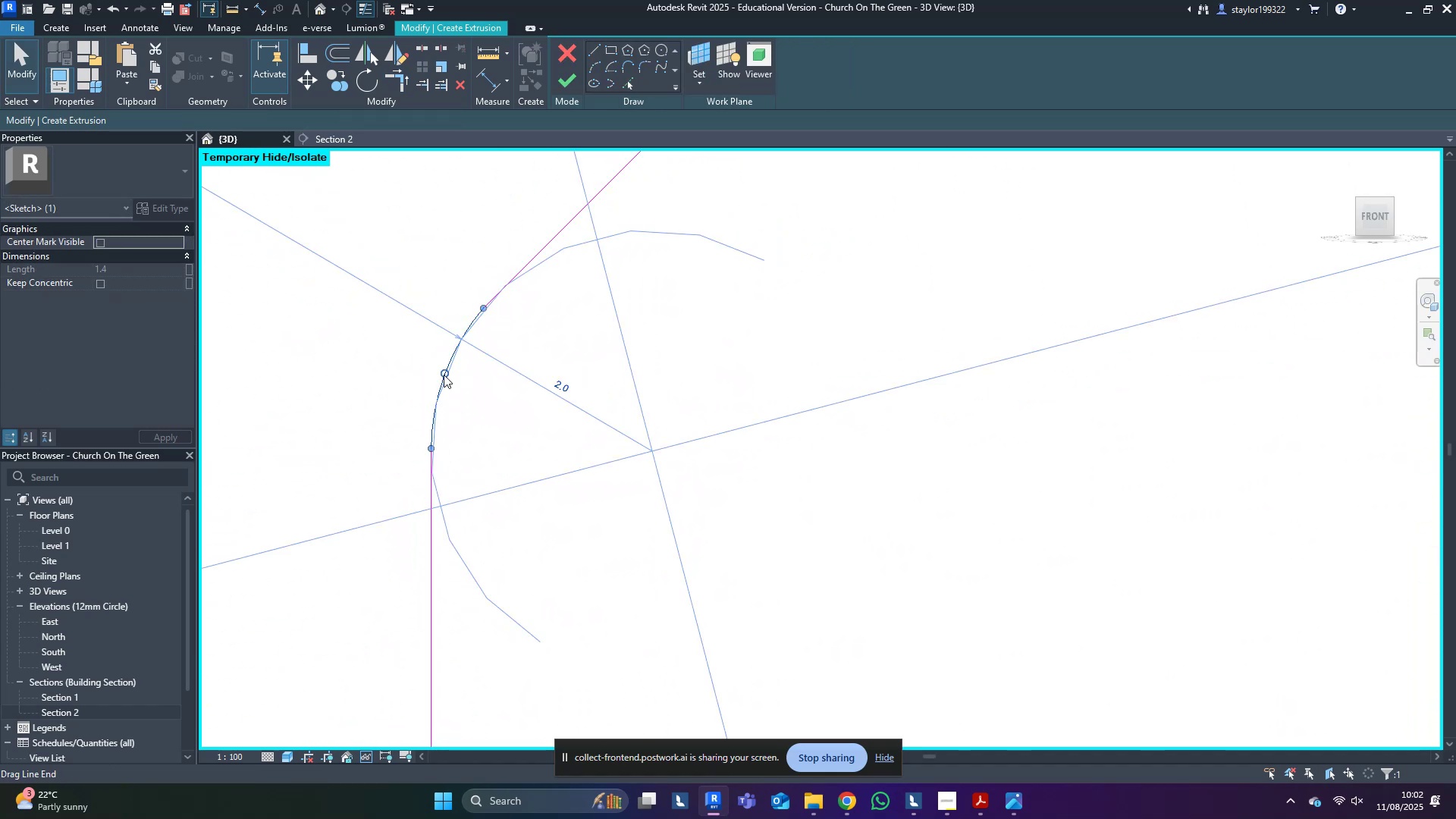 
scroll: coordinate [489, 311], scroll_direction: down, amount: 13.0
 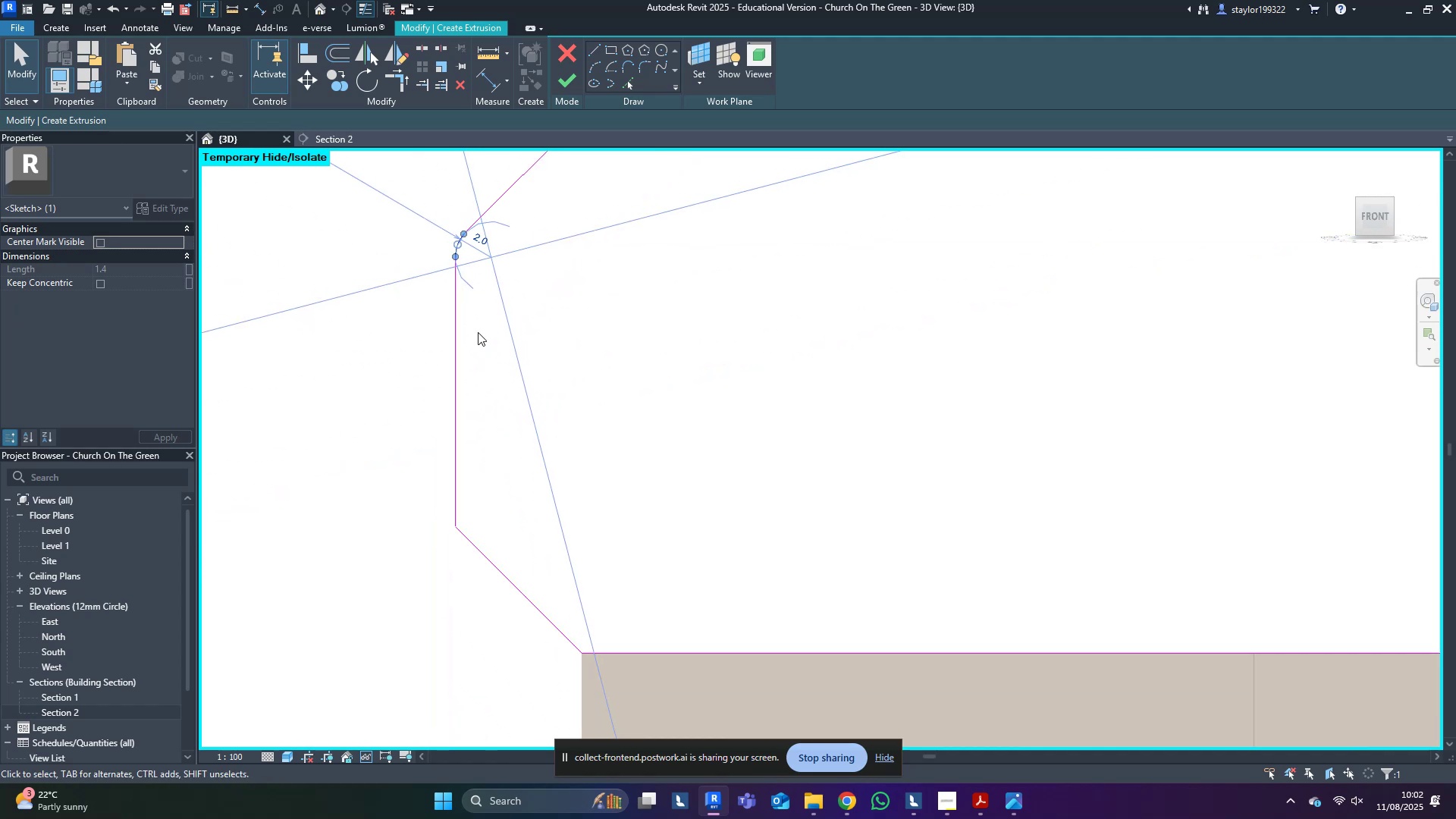 
type(dm)
 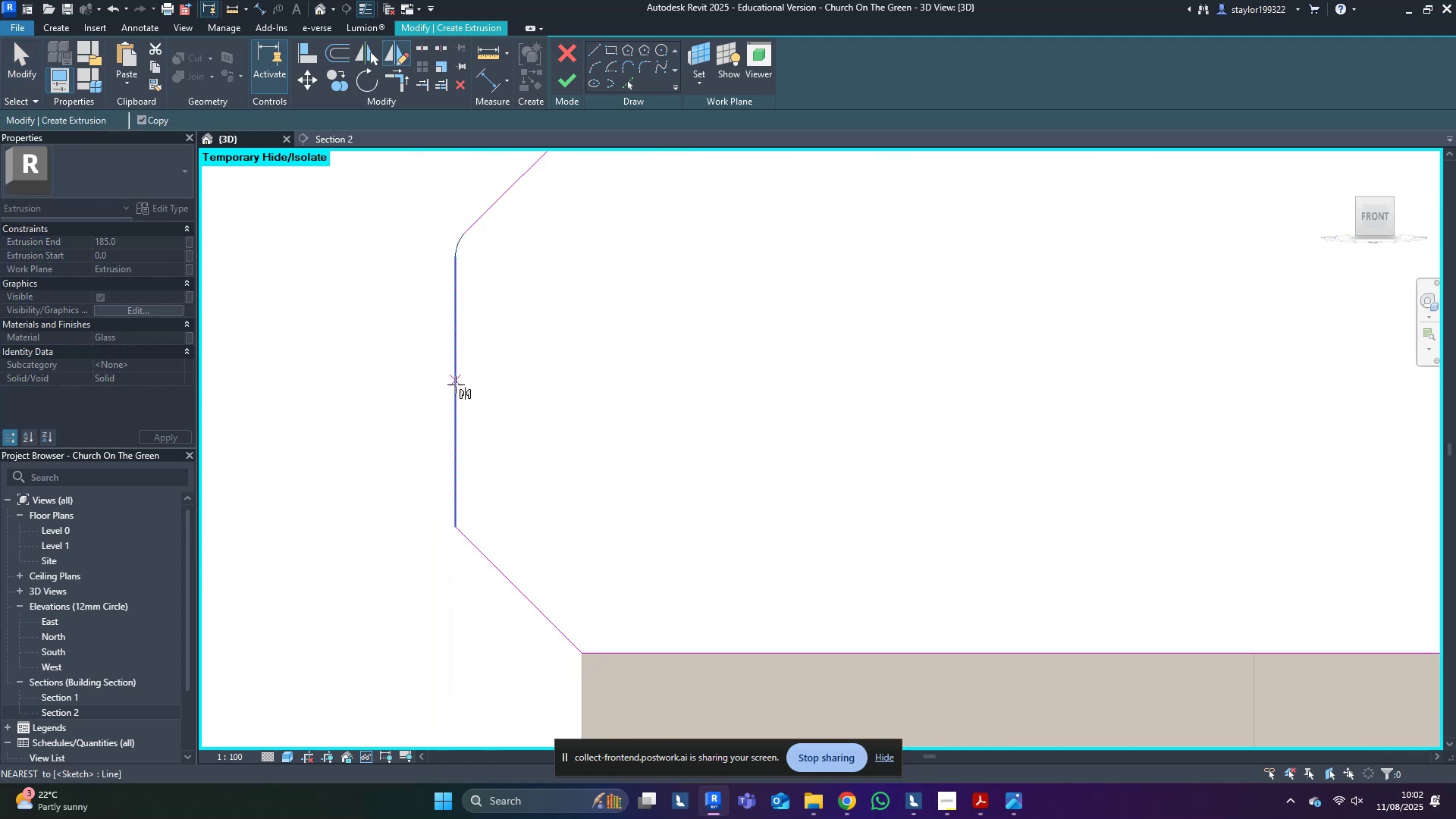 
left_click([457, 391])
 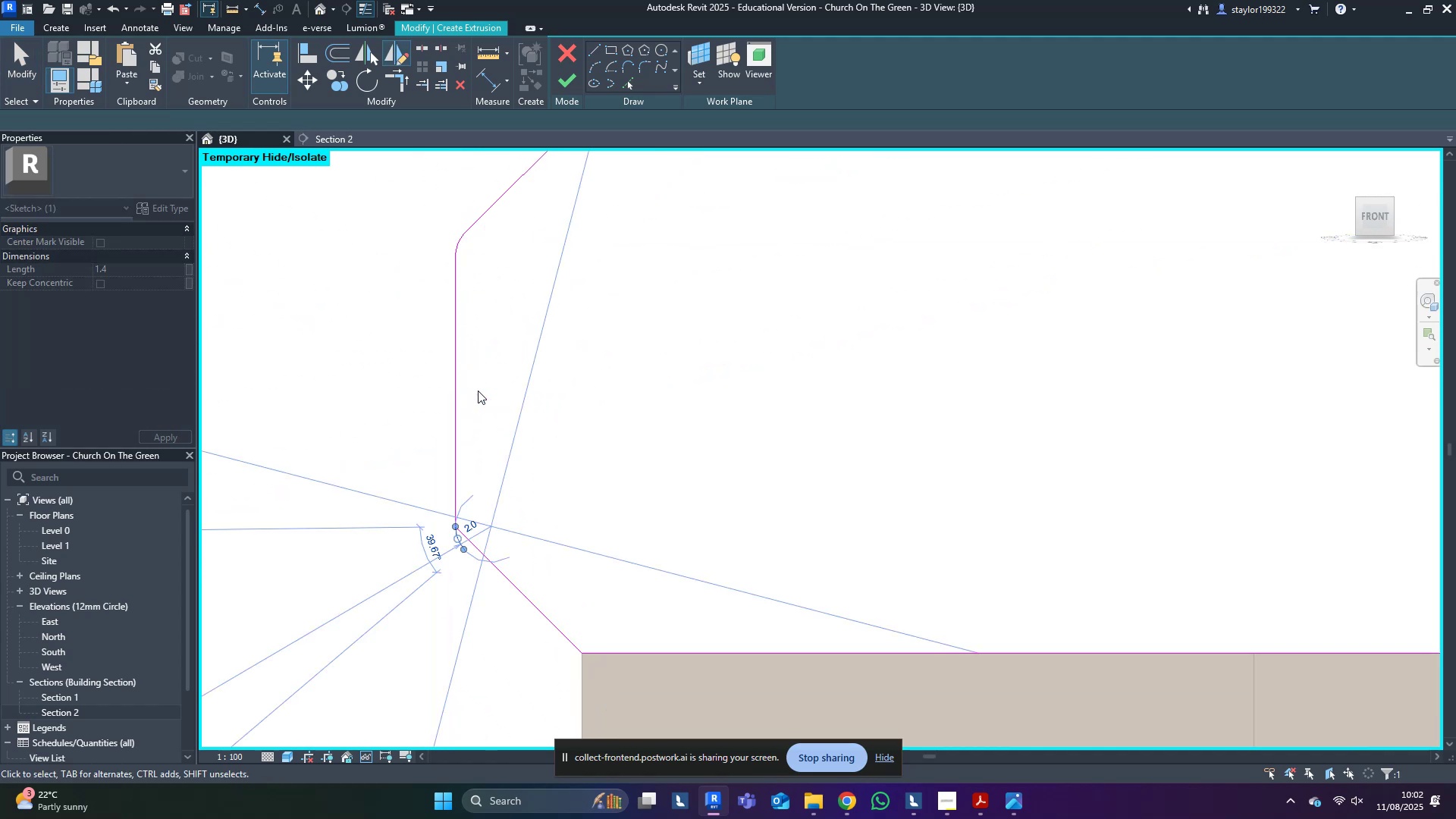 
double_click([566, 342])
 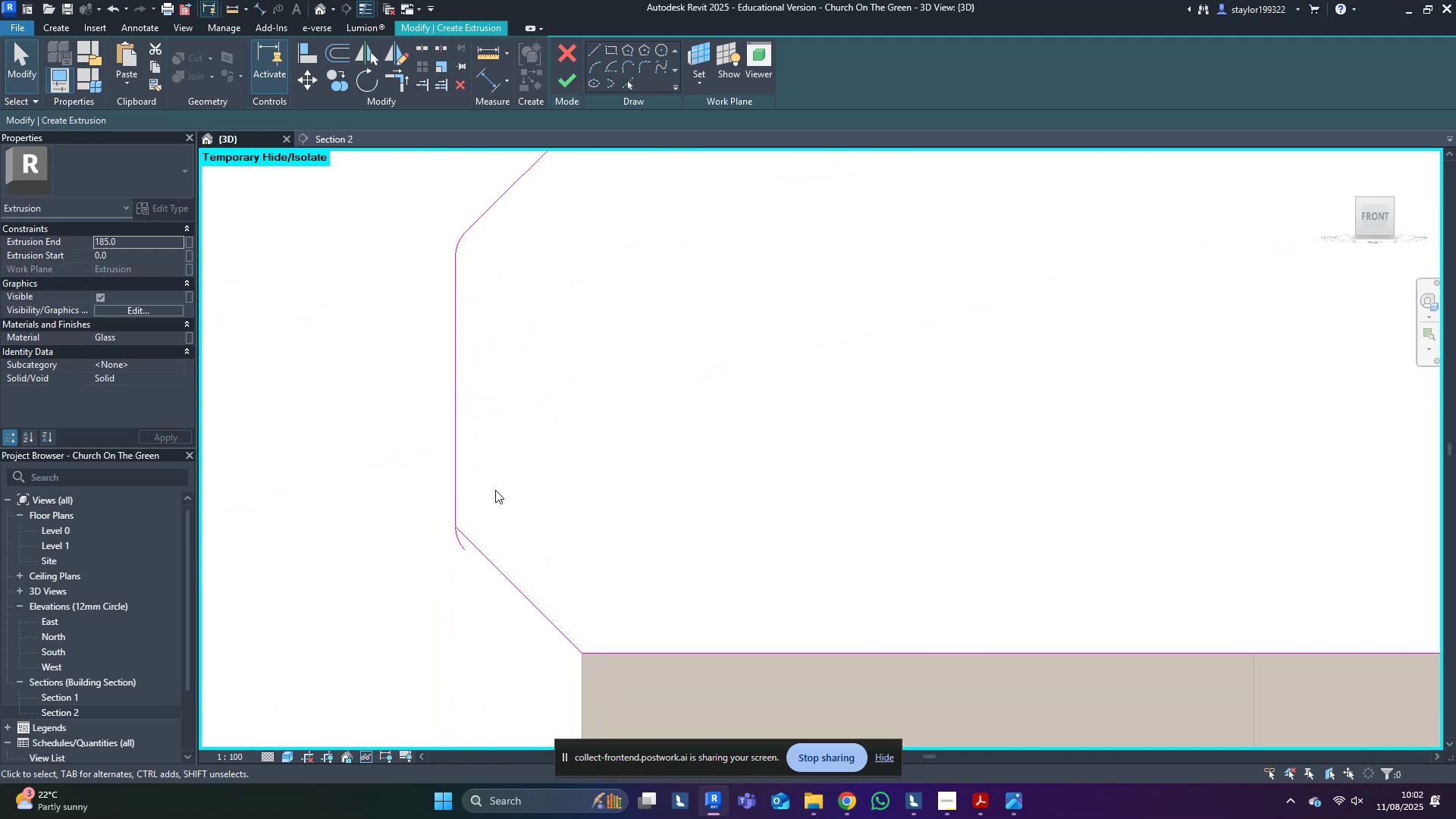 
scroll: coordinate [474, 532], scroll_direction: up, amount: 5.0
 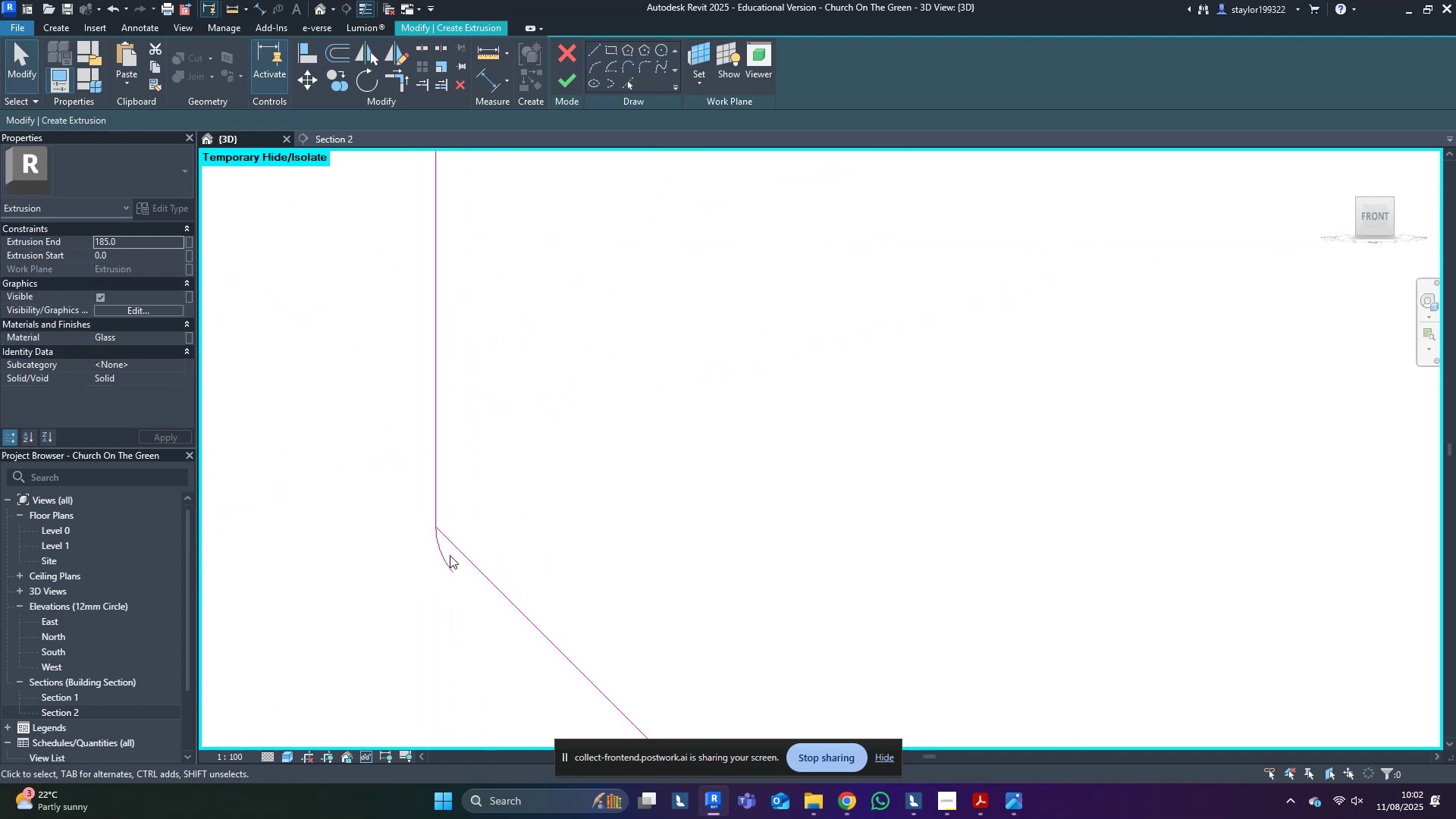 
left_click([444, 557])
 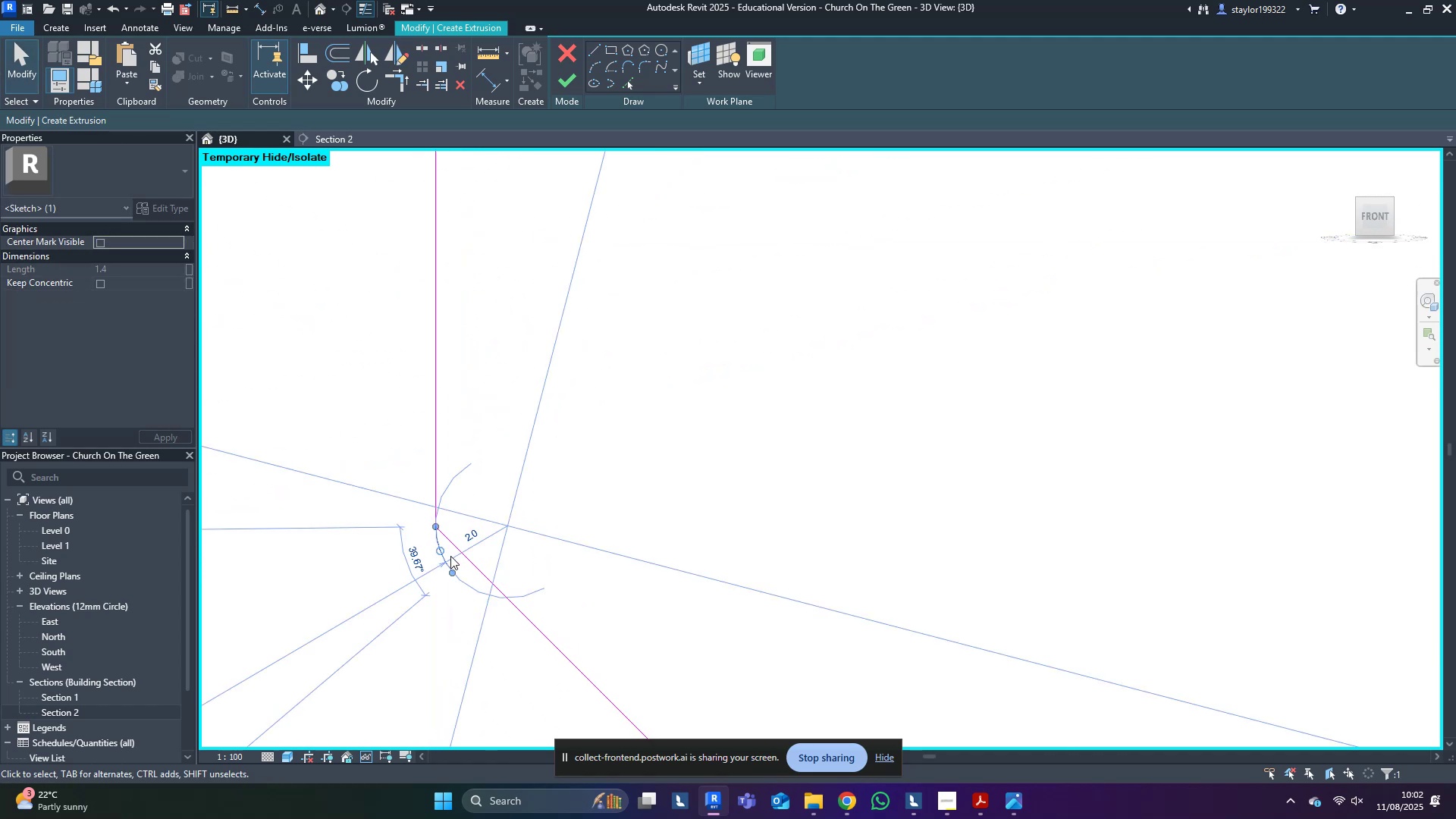 
scroll: coordinate [450, 556], scroll_direction: up, amount: 4.0
 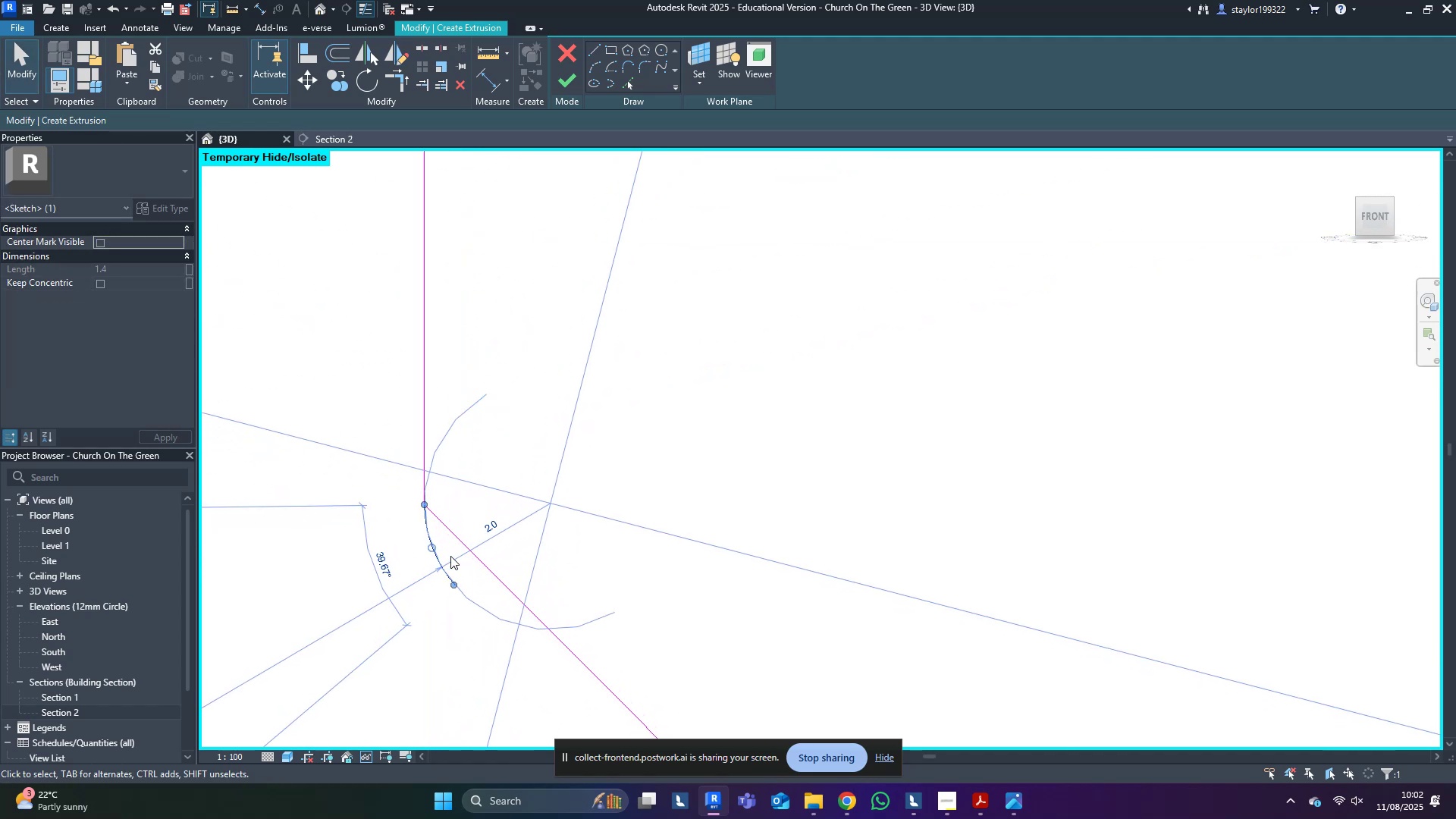 
type(mv)
 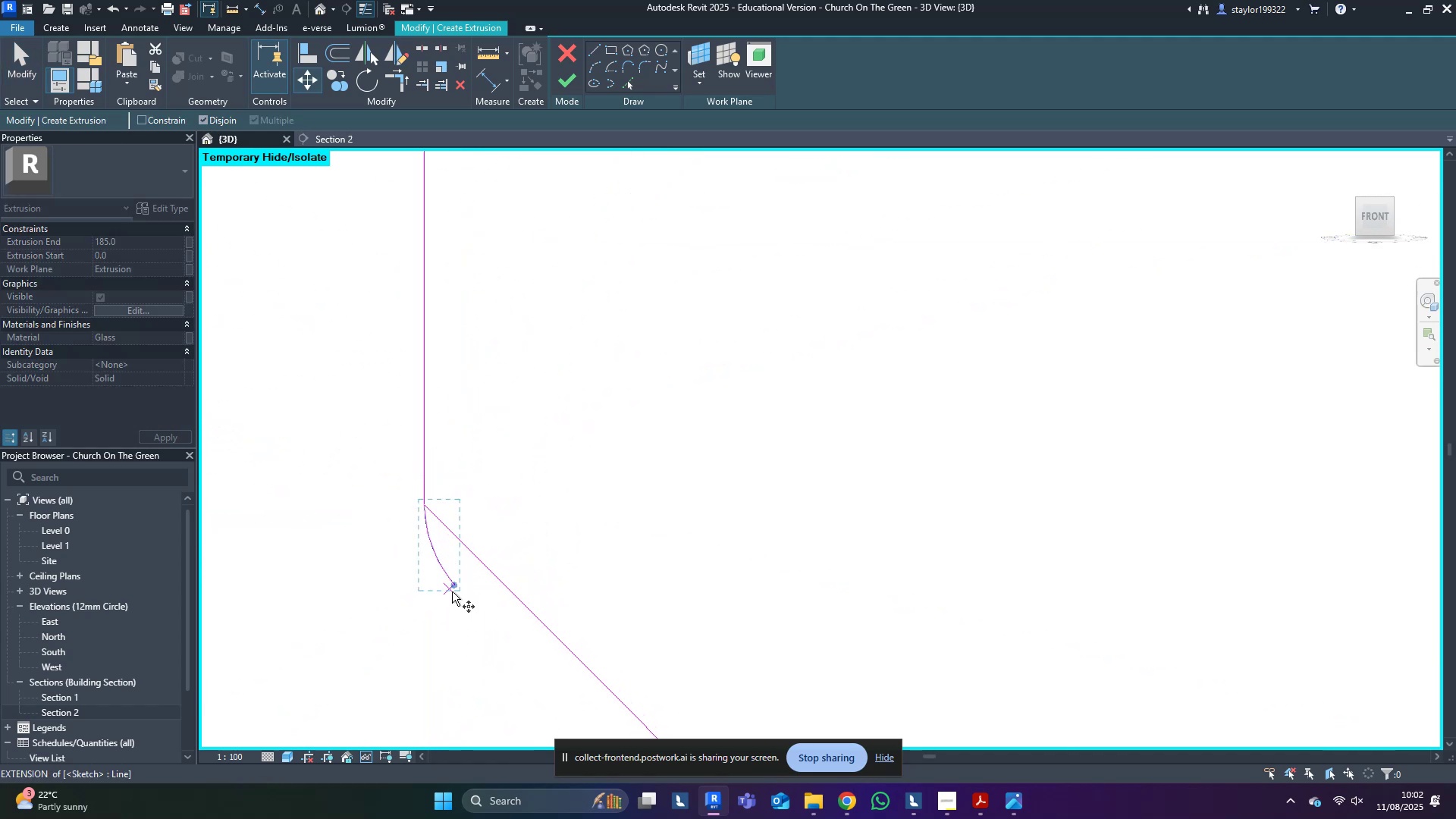 
left_click([454, 590])
 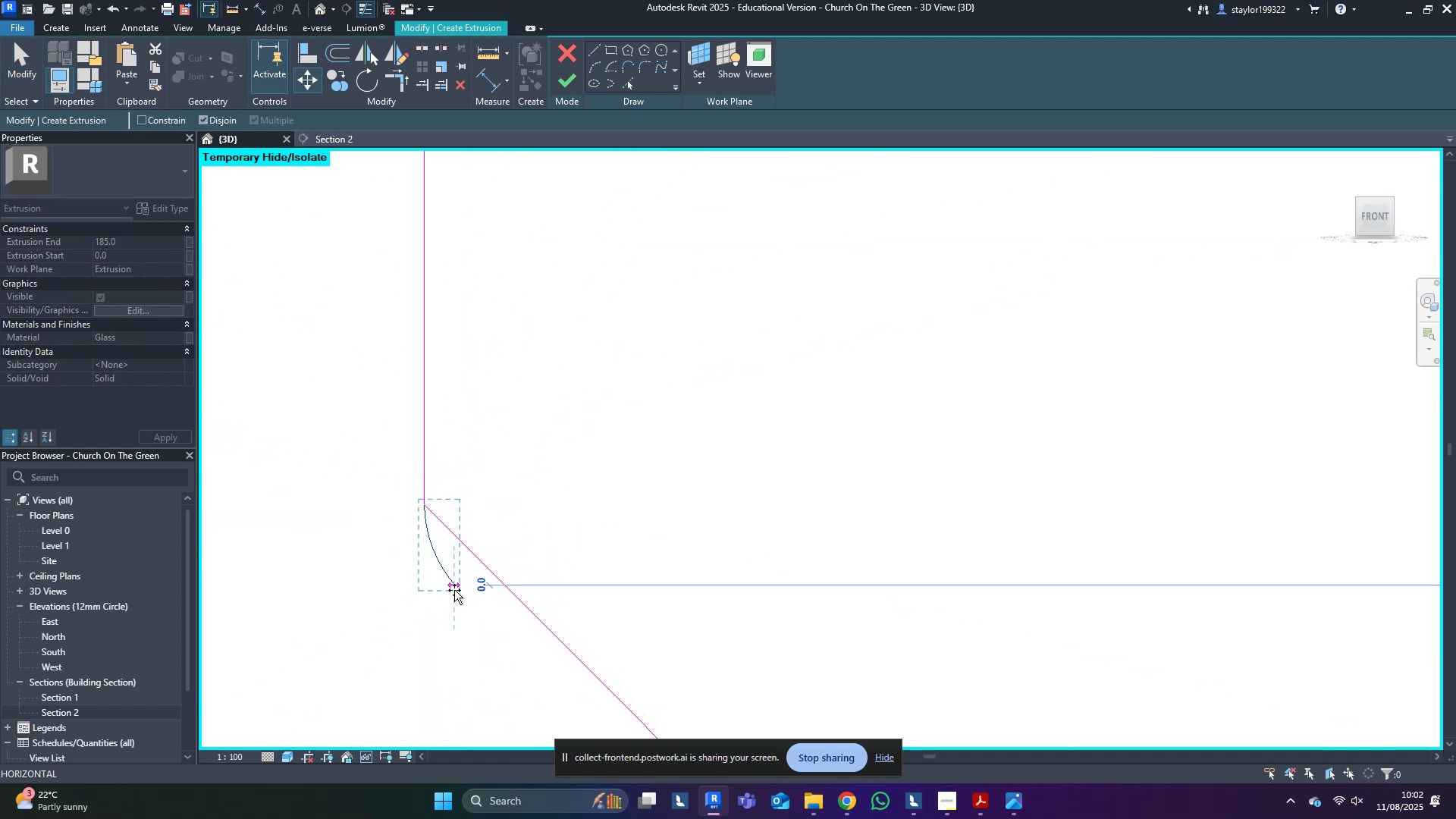 
hold_key(key=ShiftLeft, duration=0.62)
 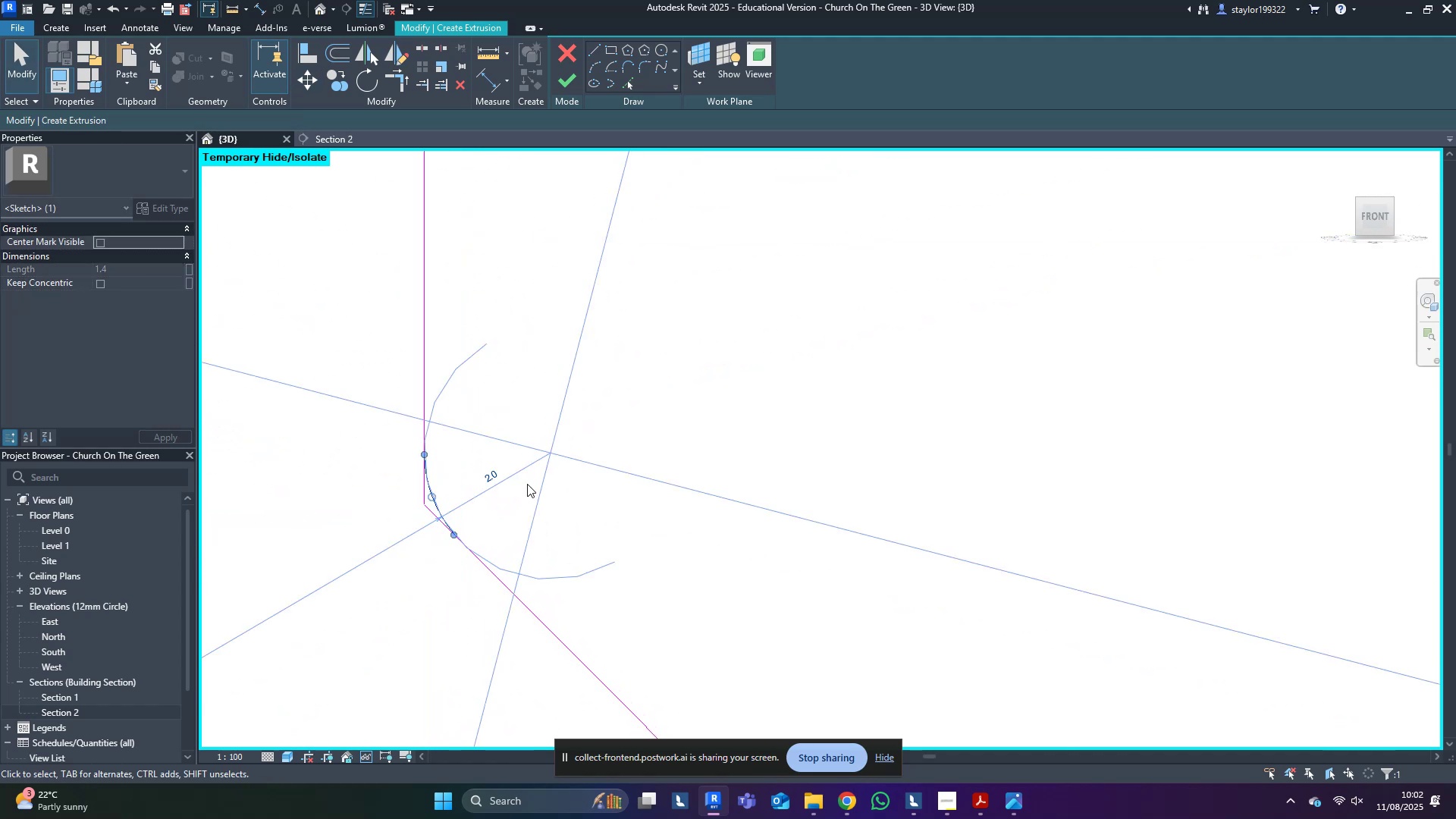 
double_click([527, 484])
 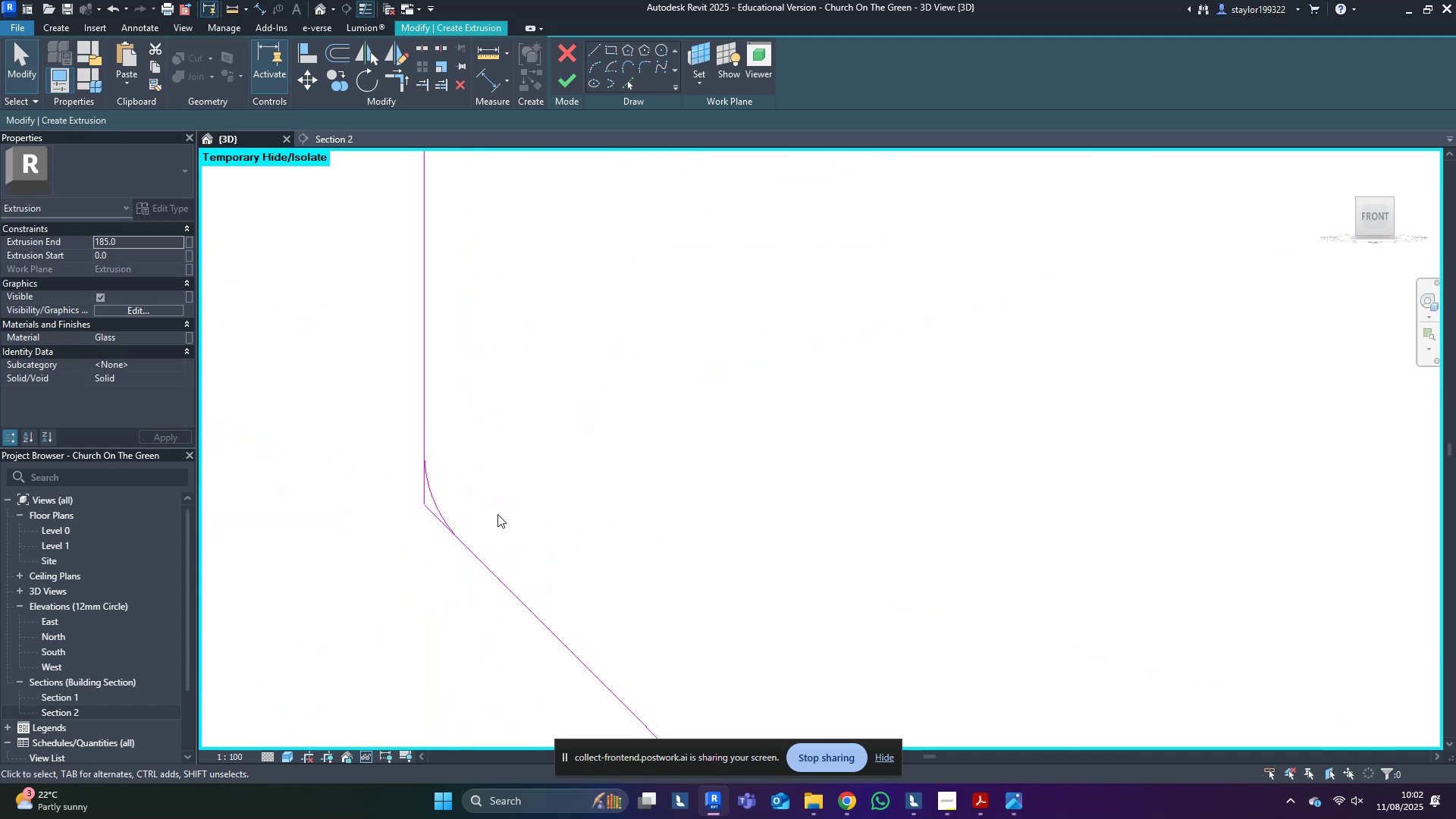 
scroll: coordinate [475, 521], scroll_direction: down, amount: 4.0
 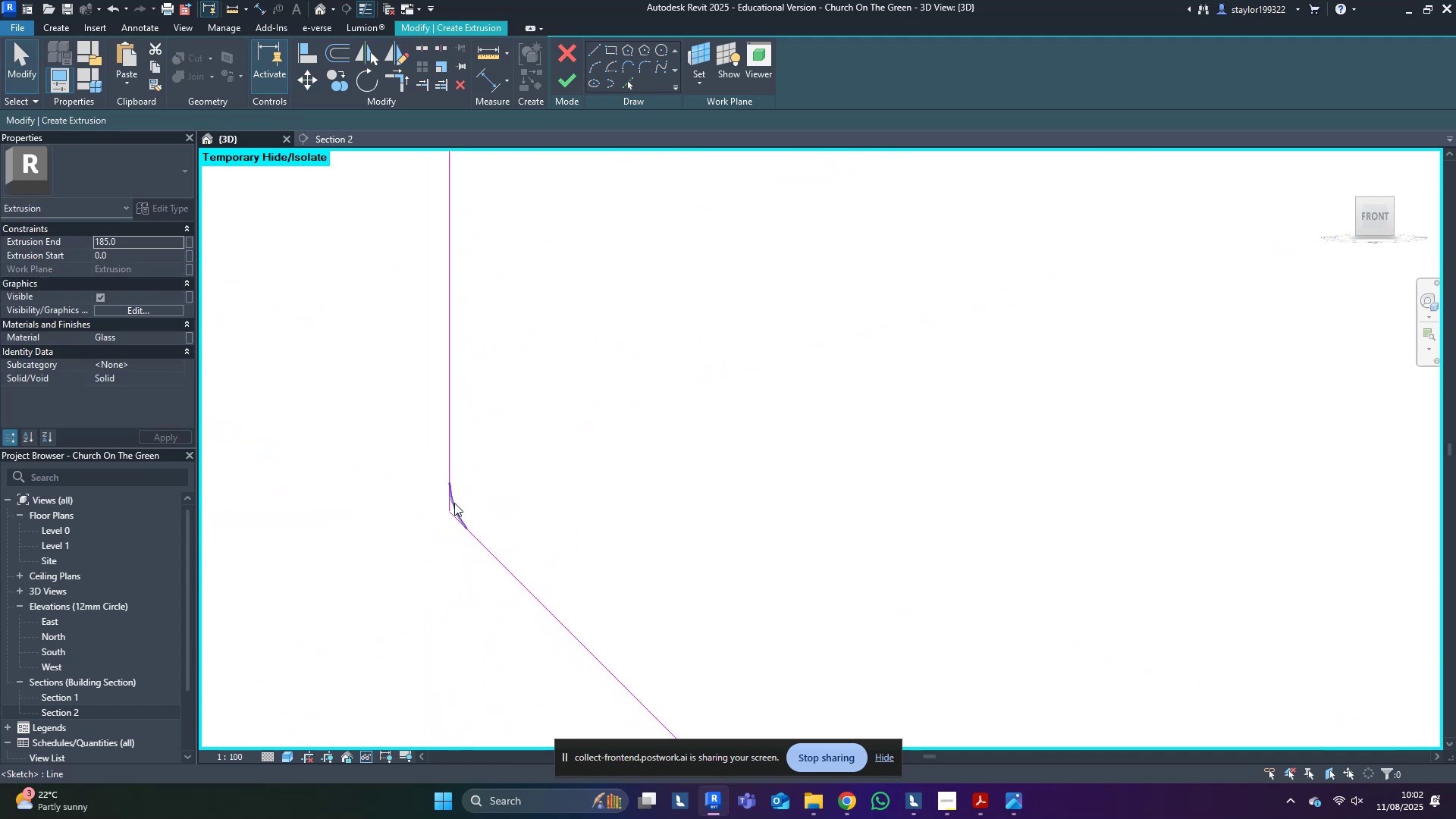 
type(tr)
 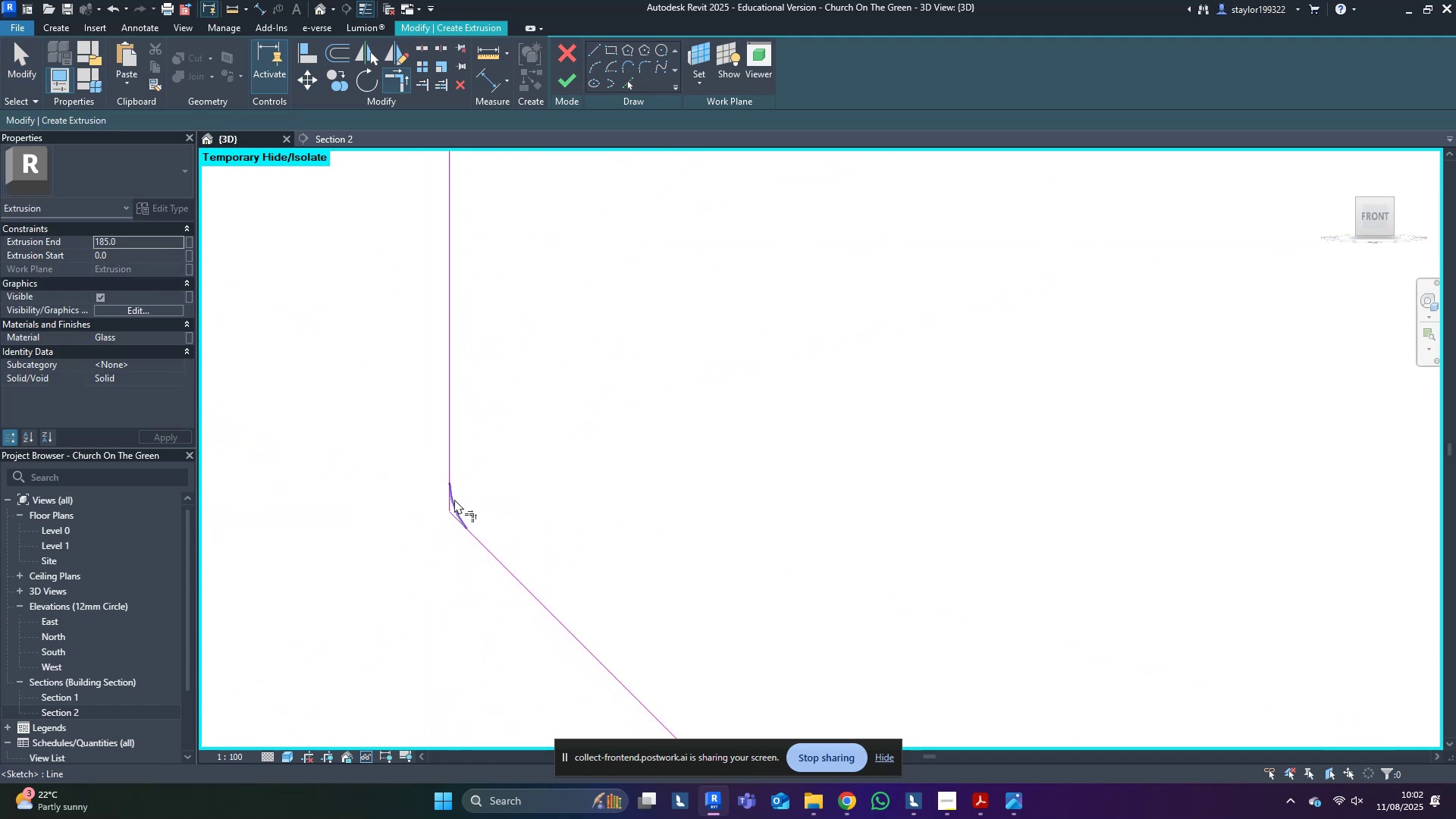 
left_click([455, 504])
 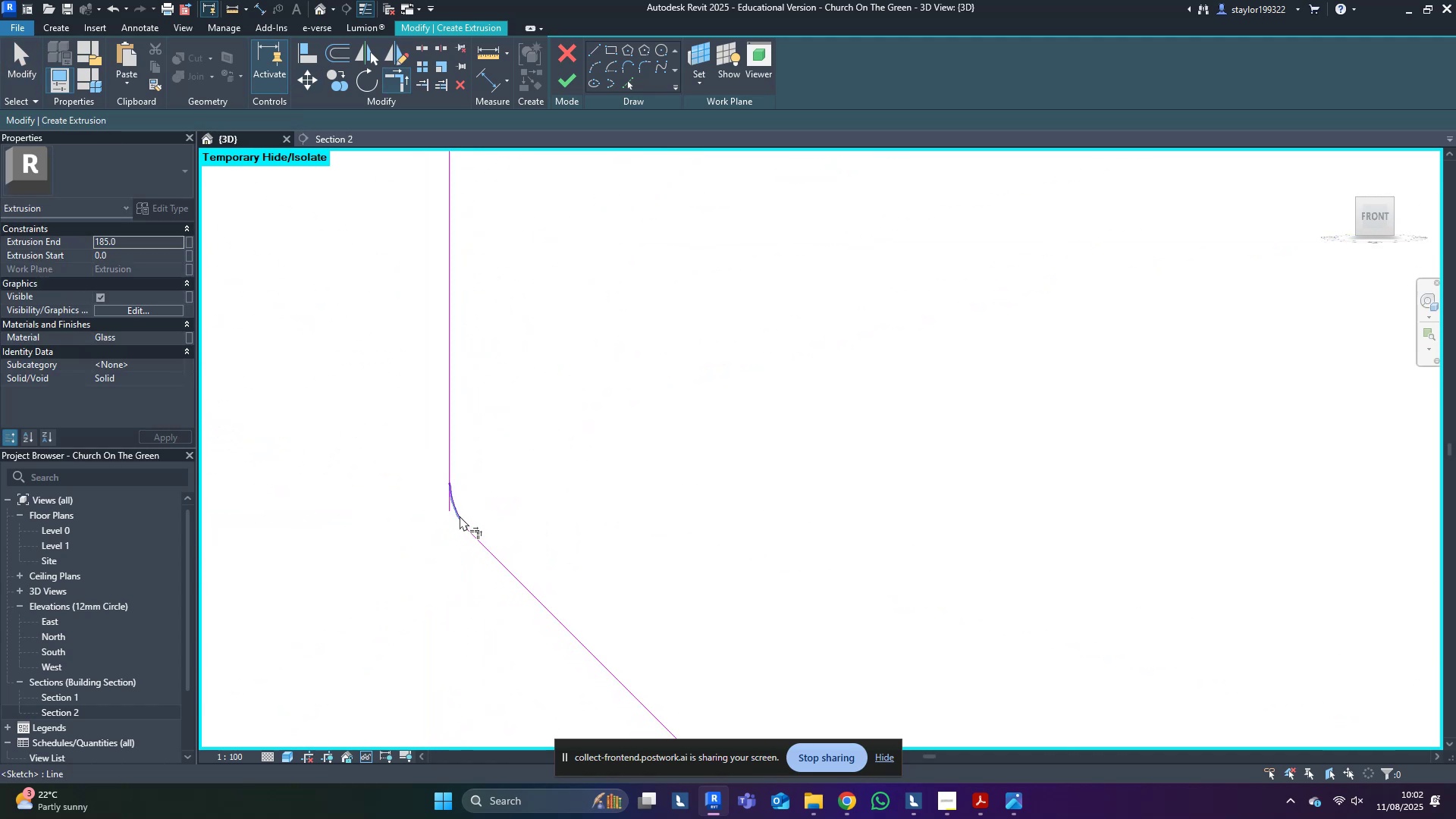 
double_click([456, 509])
 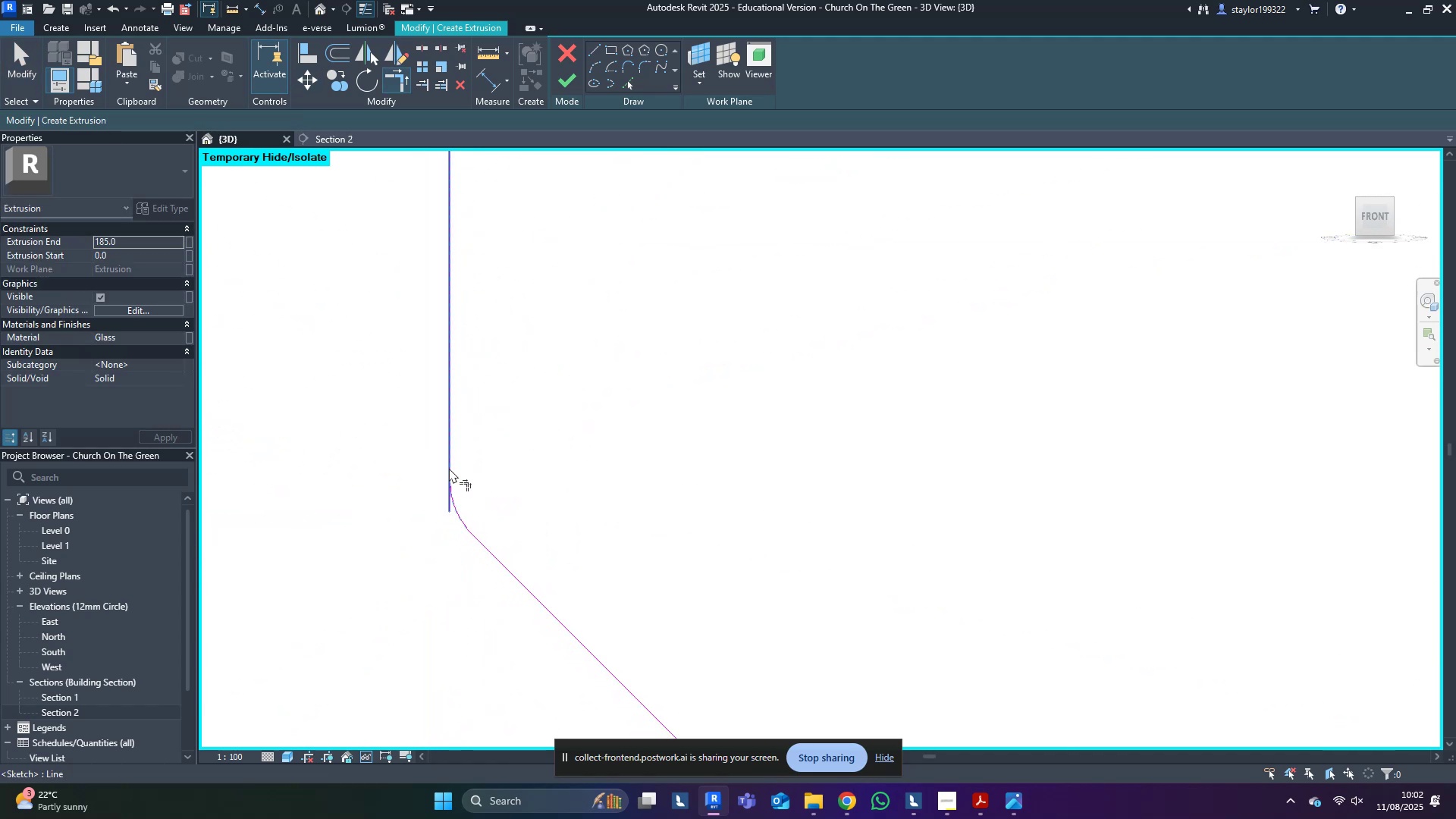 
triple_click([449, 468])
 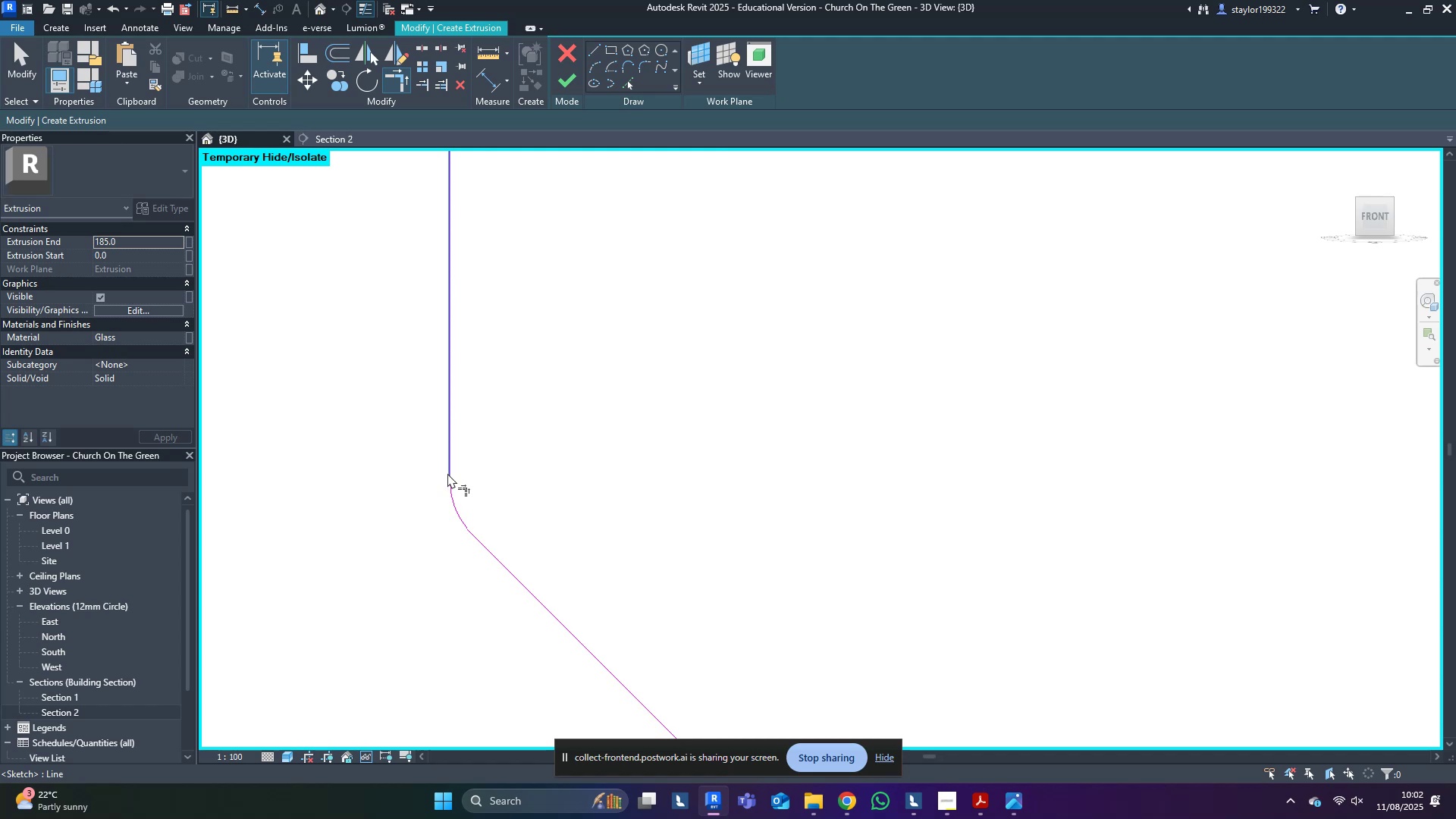 
scroll: coordinate [441, 485], scroll_direction: down, amount: 7.0
 